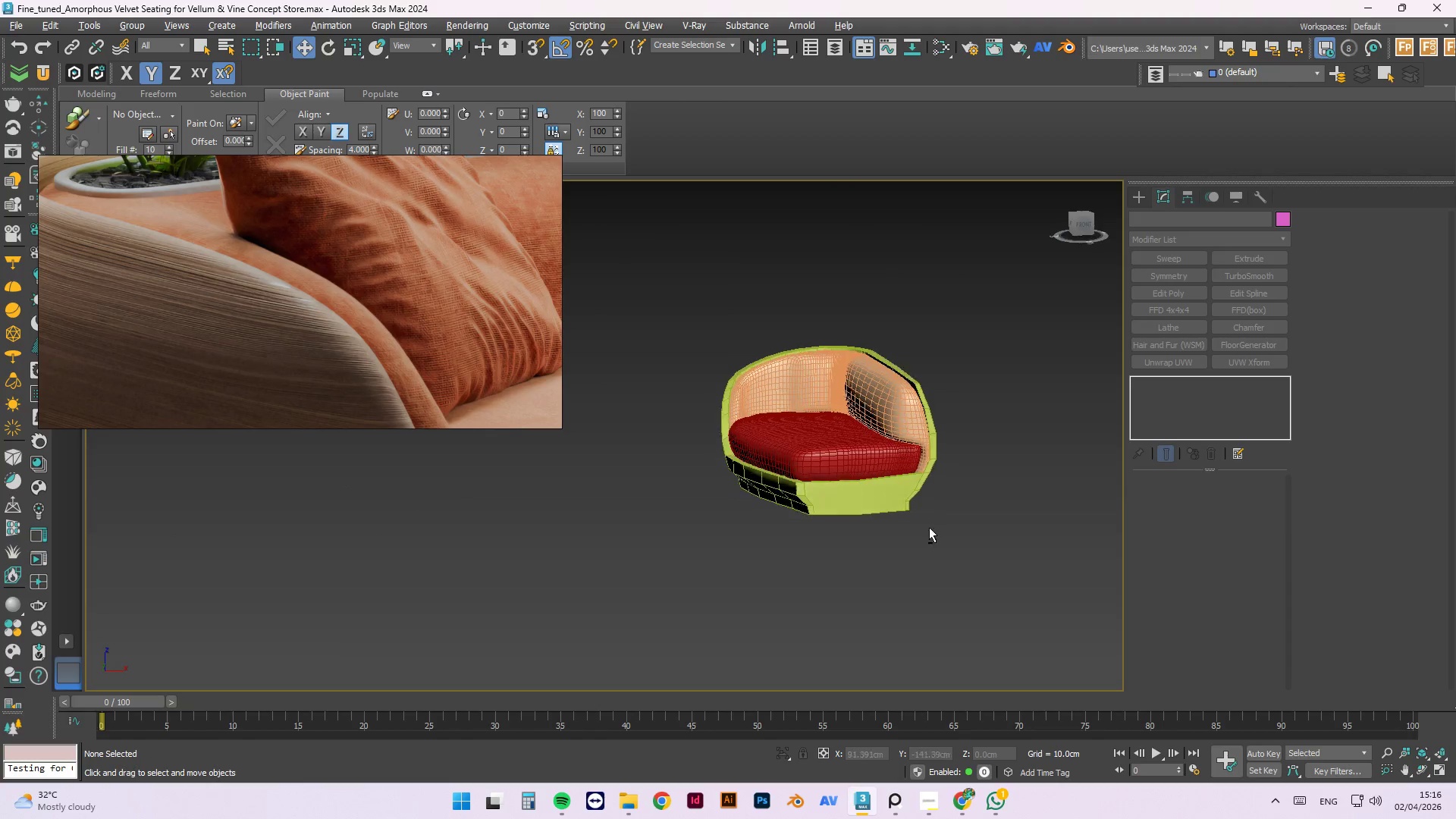 
hold_key(key=AltLeft, duration=0.98)
scroll: coordinate [1051, 518], scroll_direction: down, amount: 4.0
 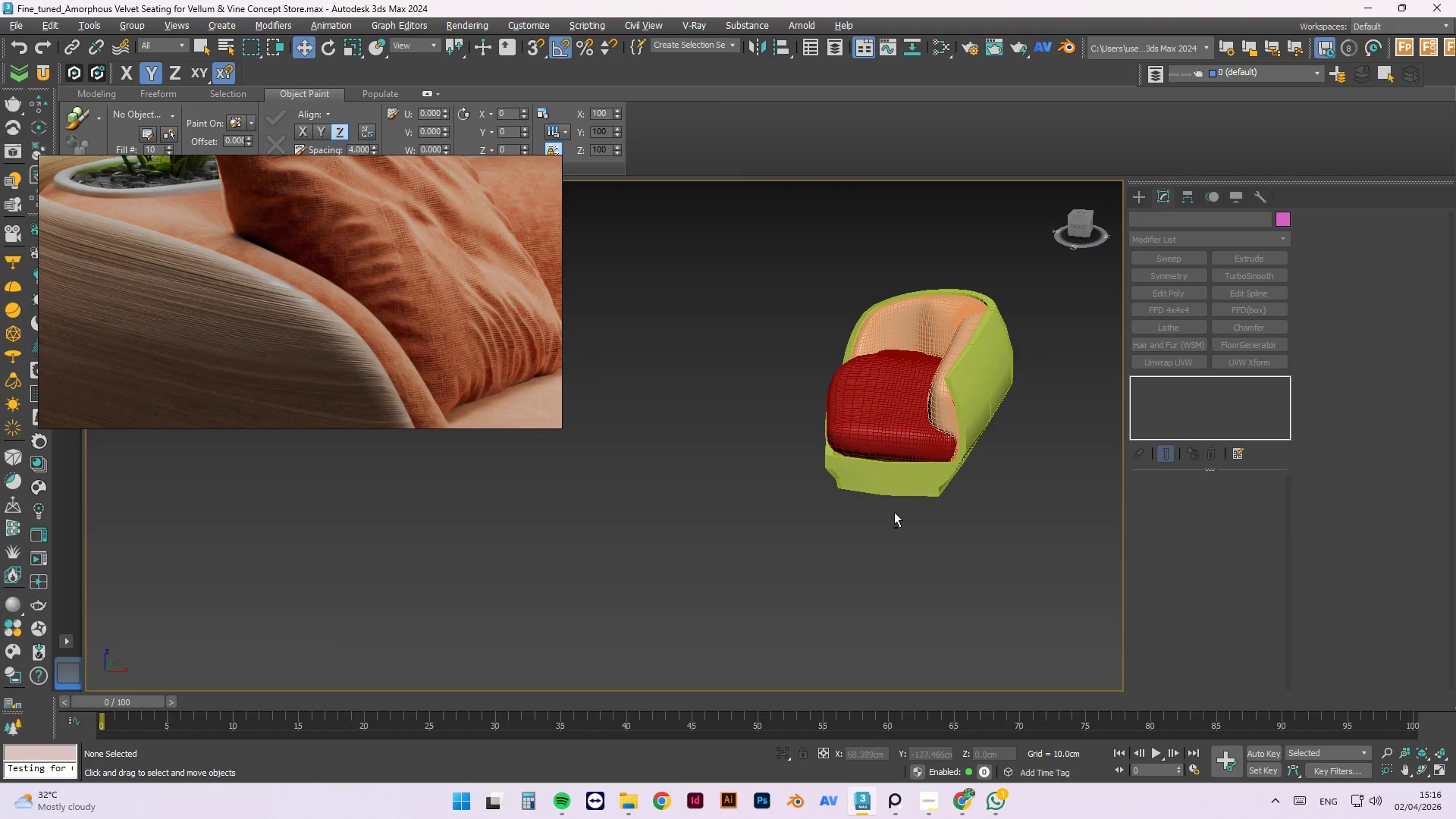 
scroll: coordinate [901, 468], scroll_direction: up, amount: 3.0
 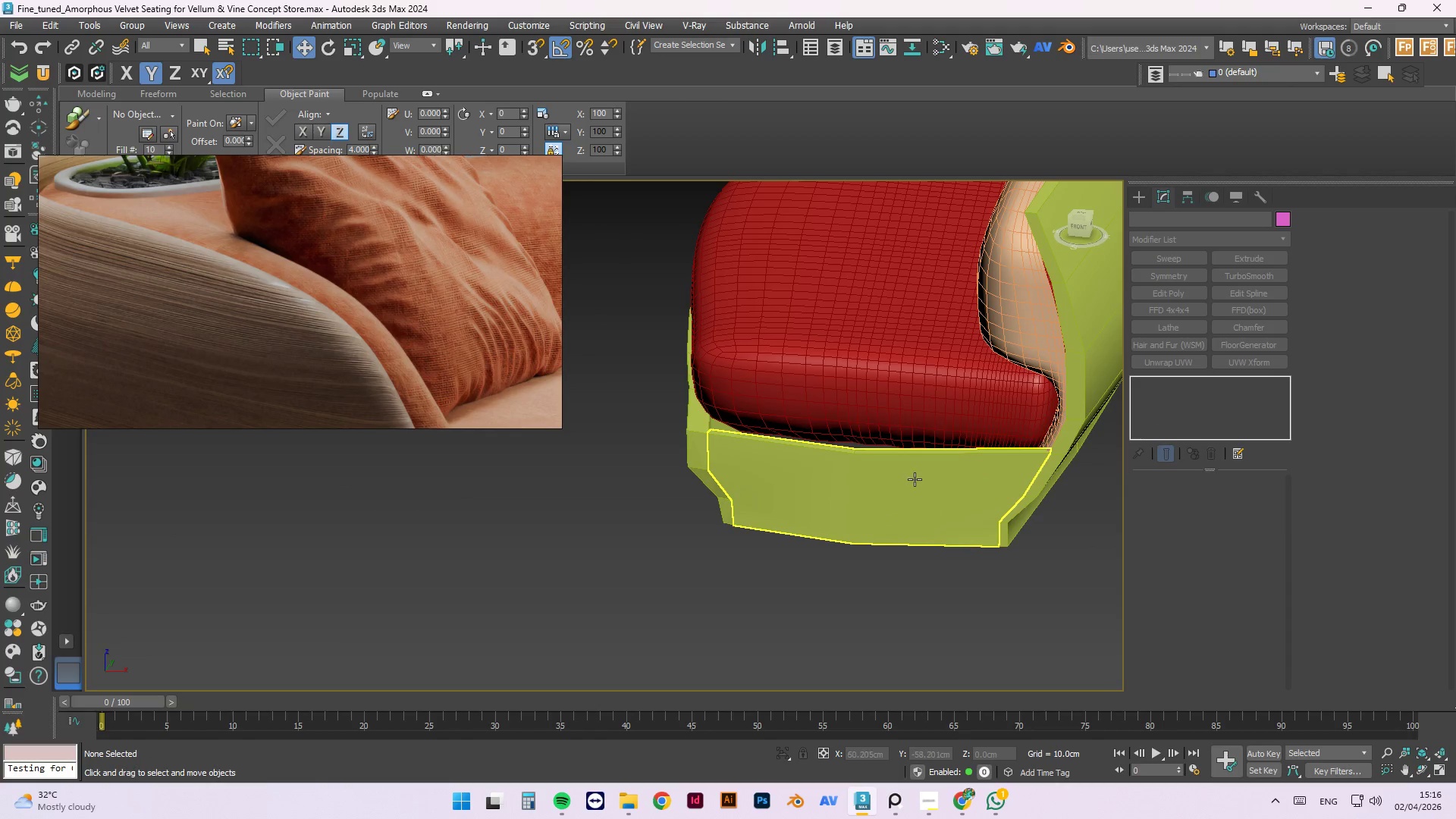 
left_click([915, 479])
 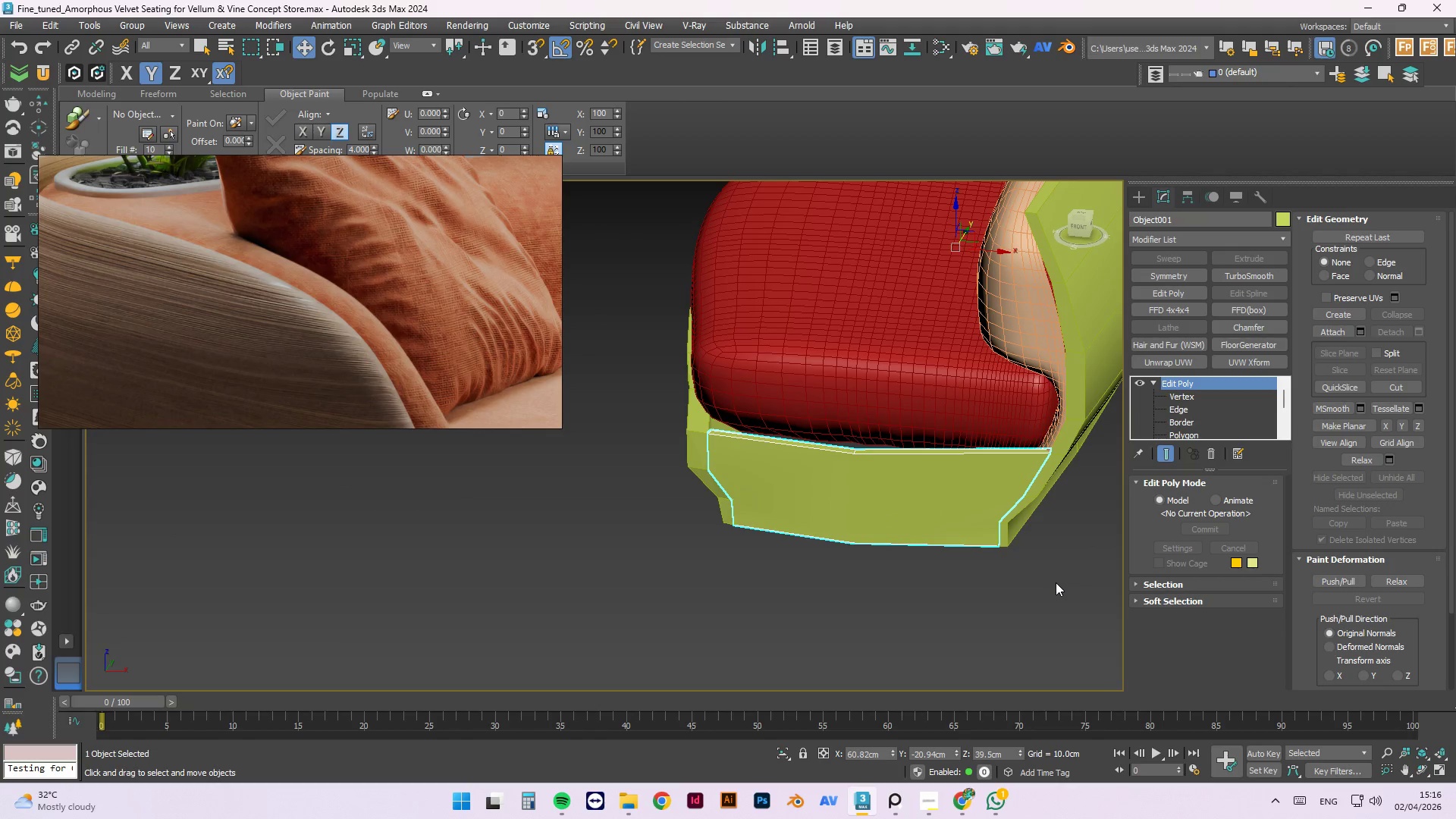 
wait(8.67)
 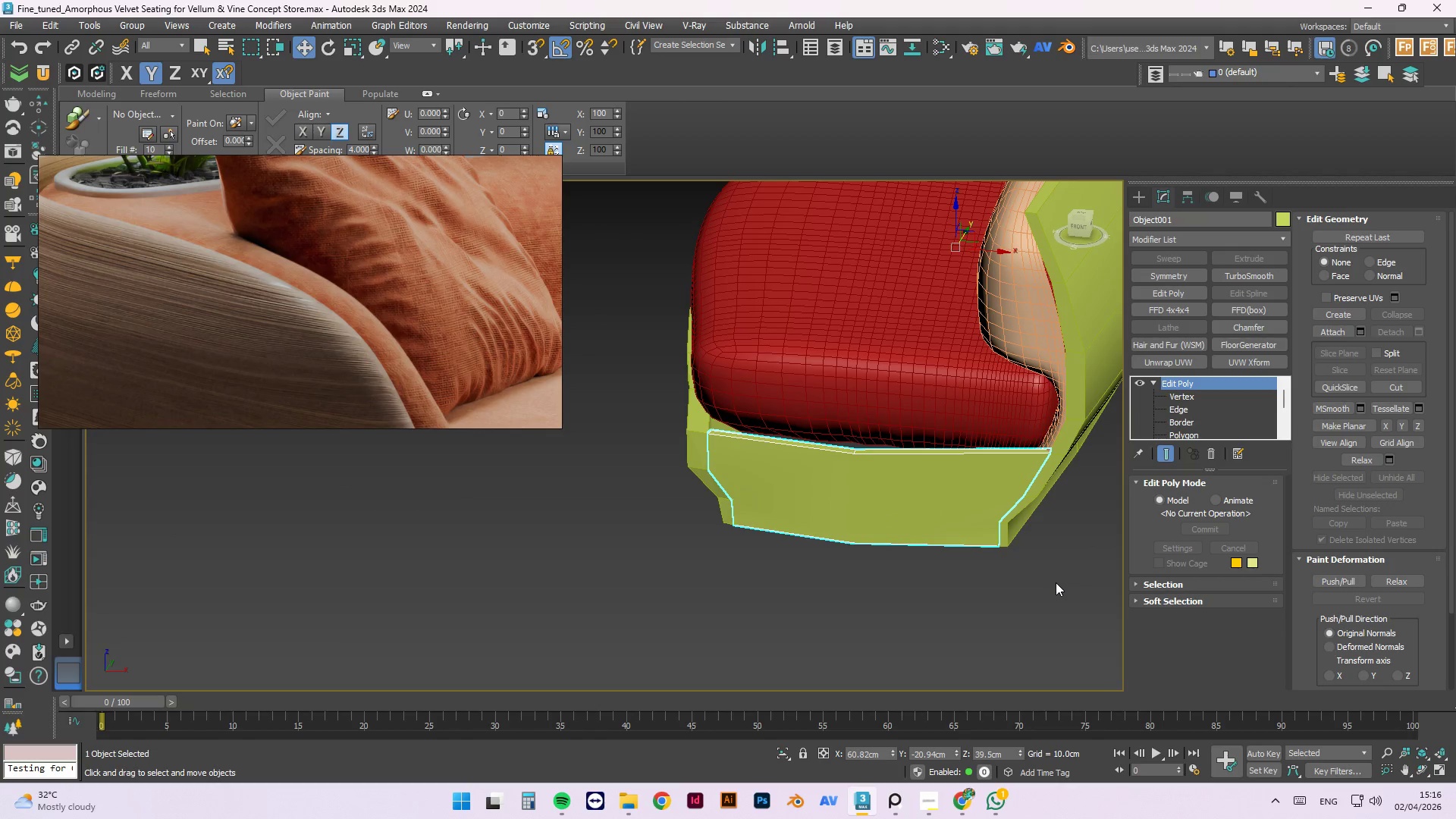 
left_click([947, 811])
 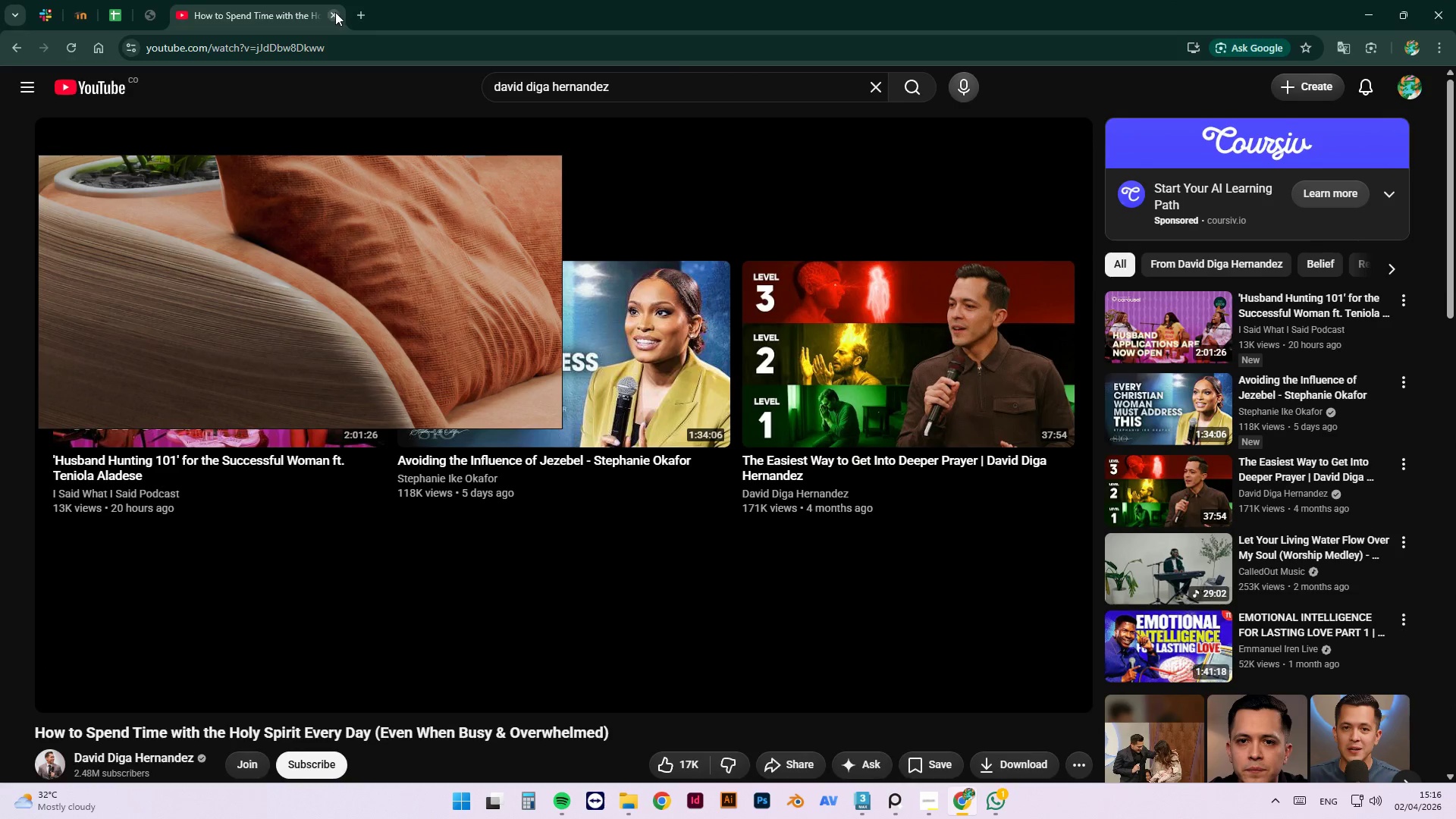 
left_click([1369, 14])
 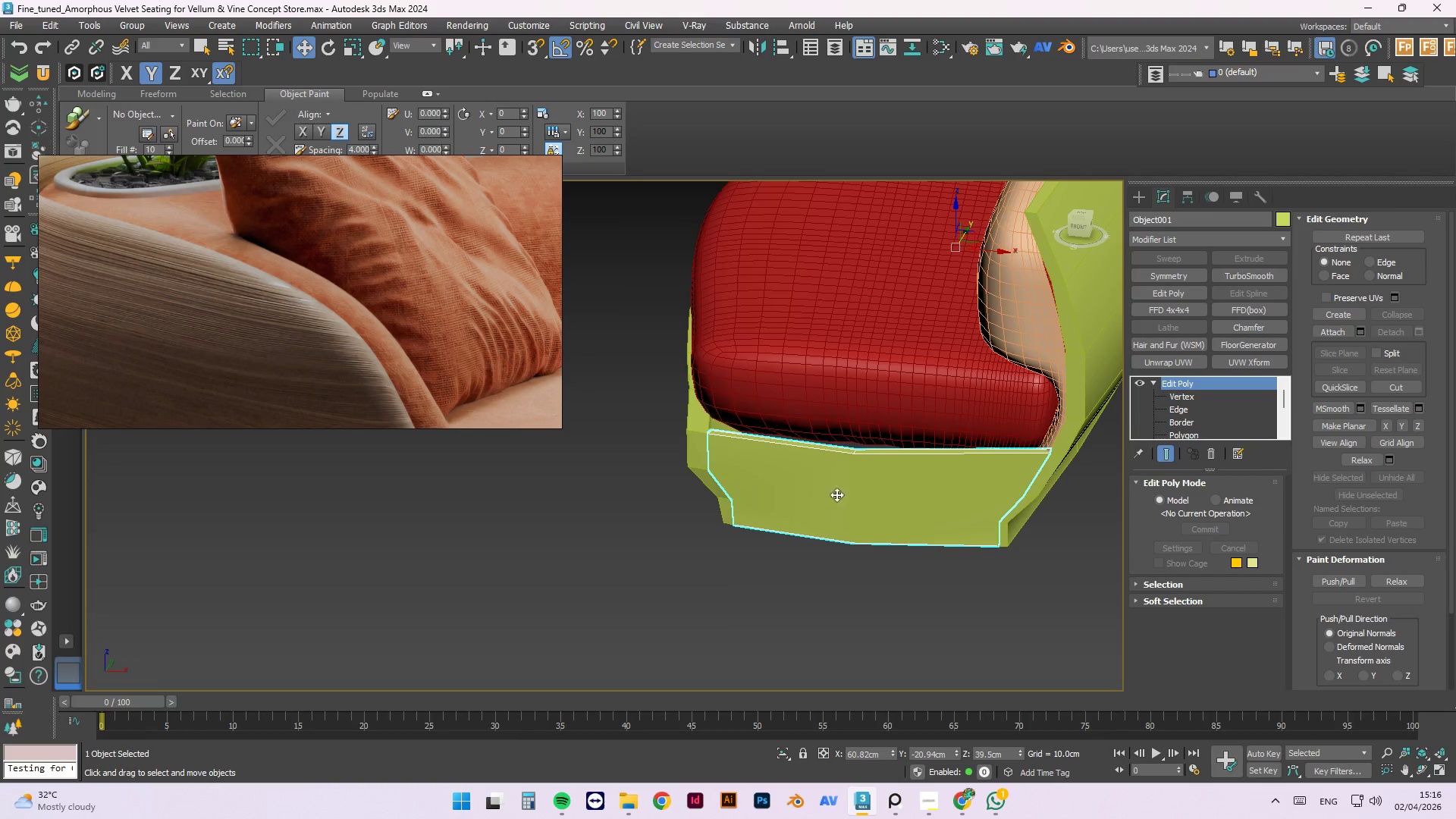 
hold_key(key=AltLeft, duration=1.52)
 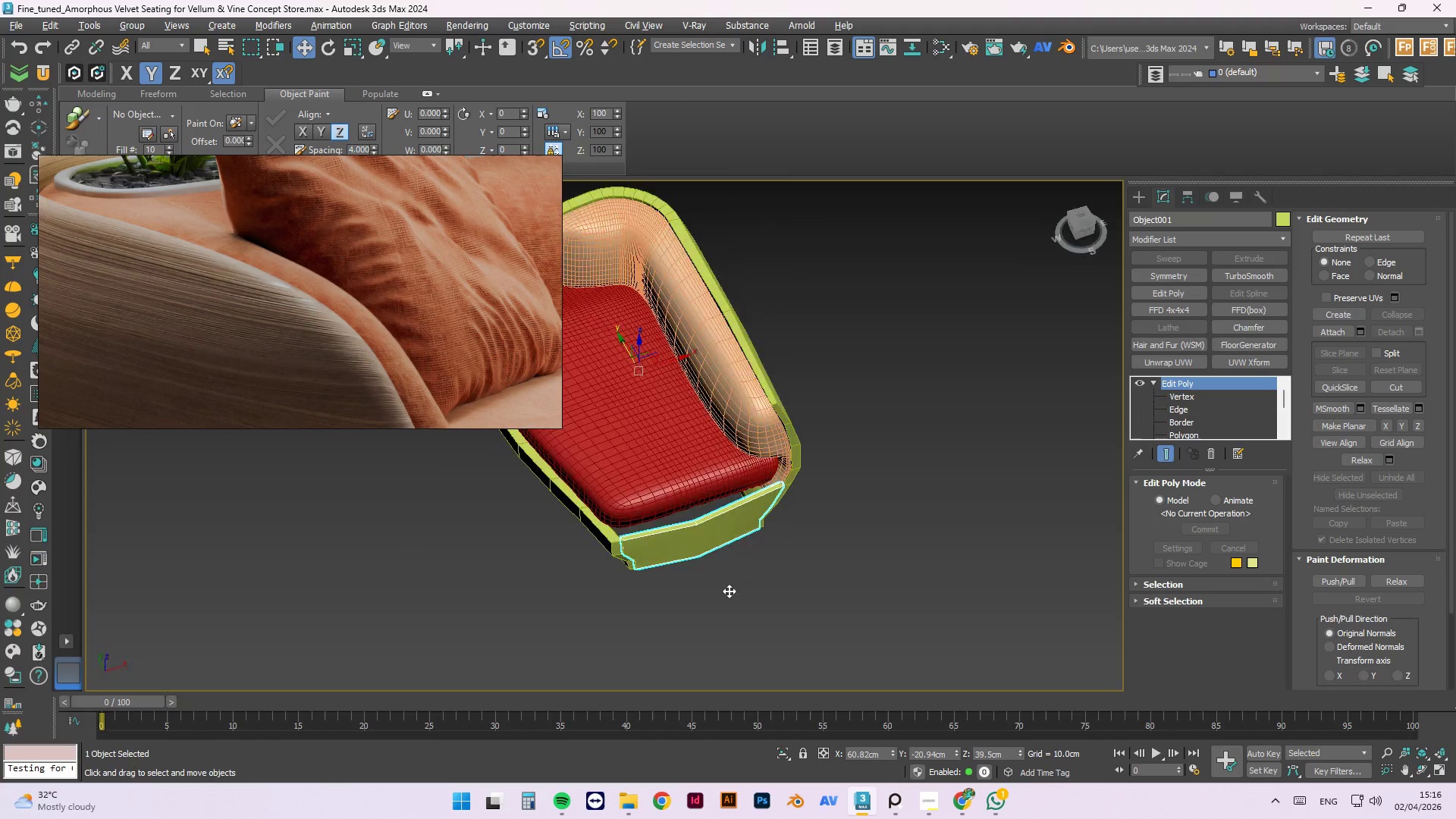 
scroll: coordinate [545, 570], scroll_direction: down, amount: 2.0
 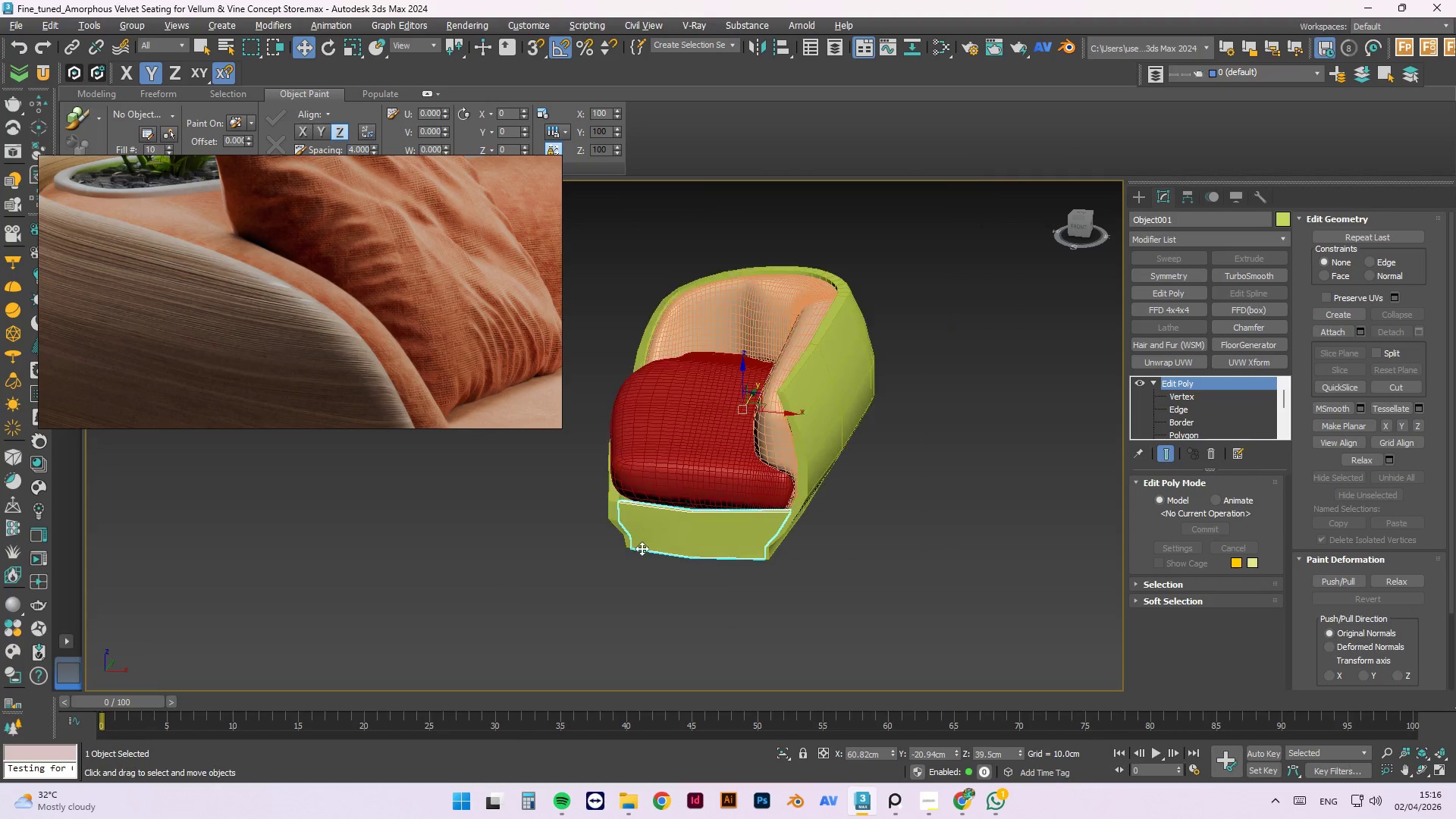 
hold_key(key=AltLeft, duration=1.5)
 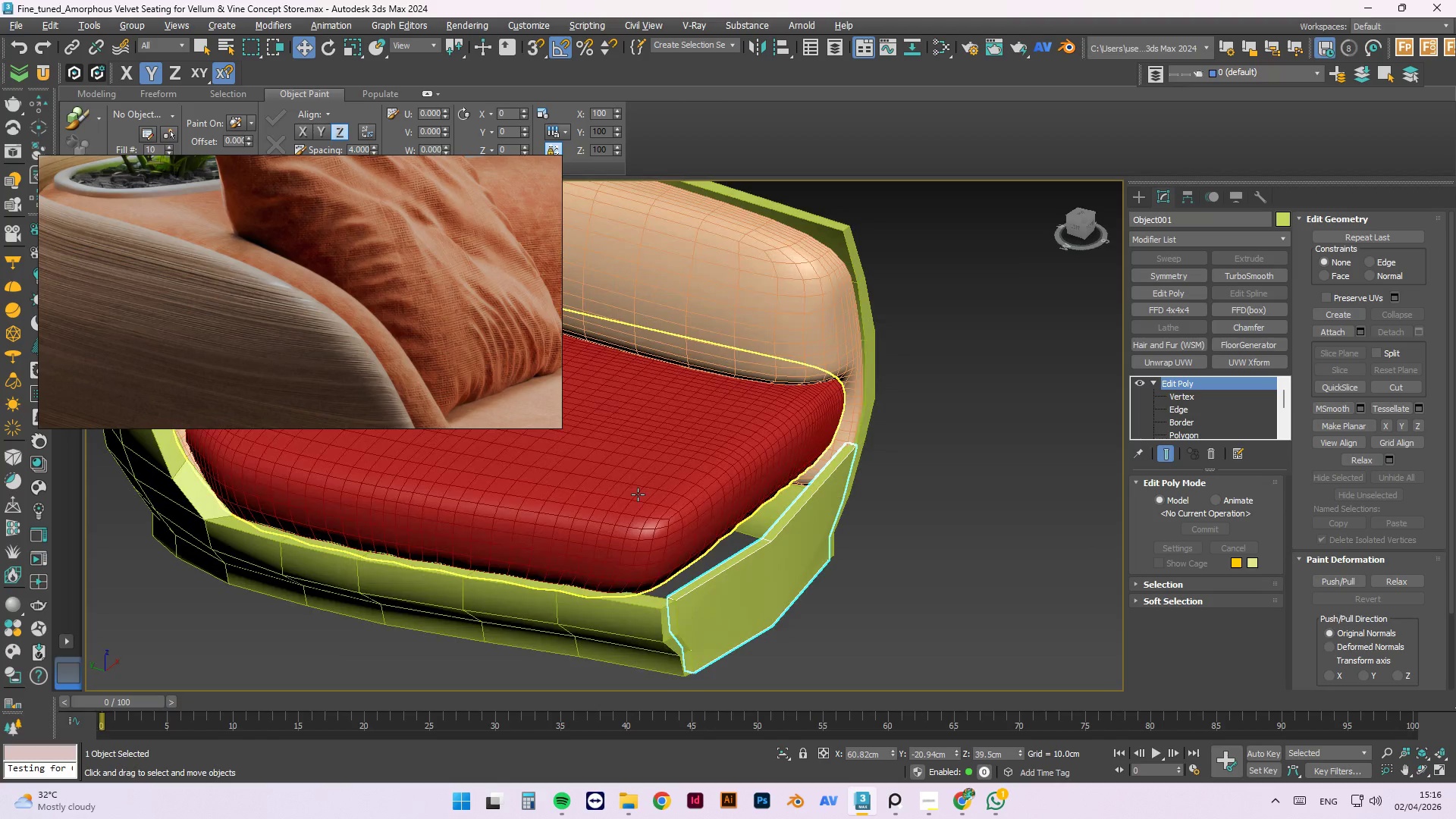 
key(Alt+AltLeft)
 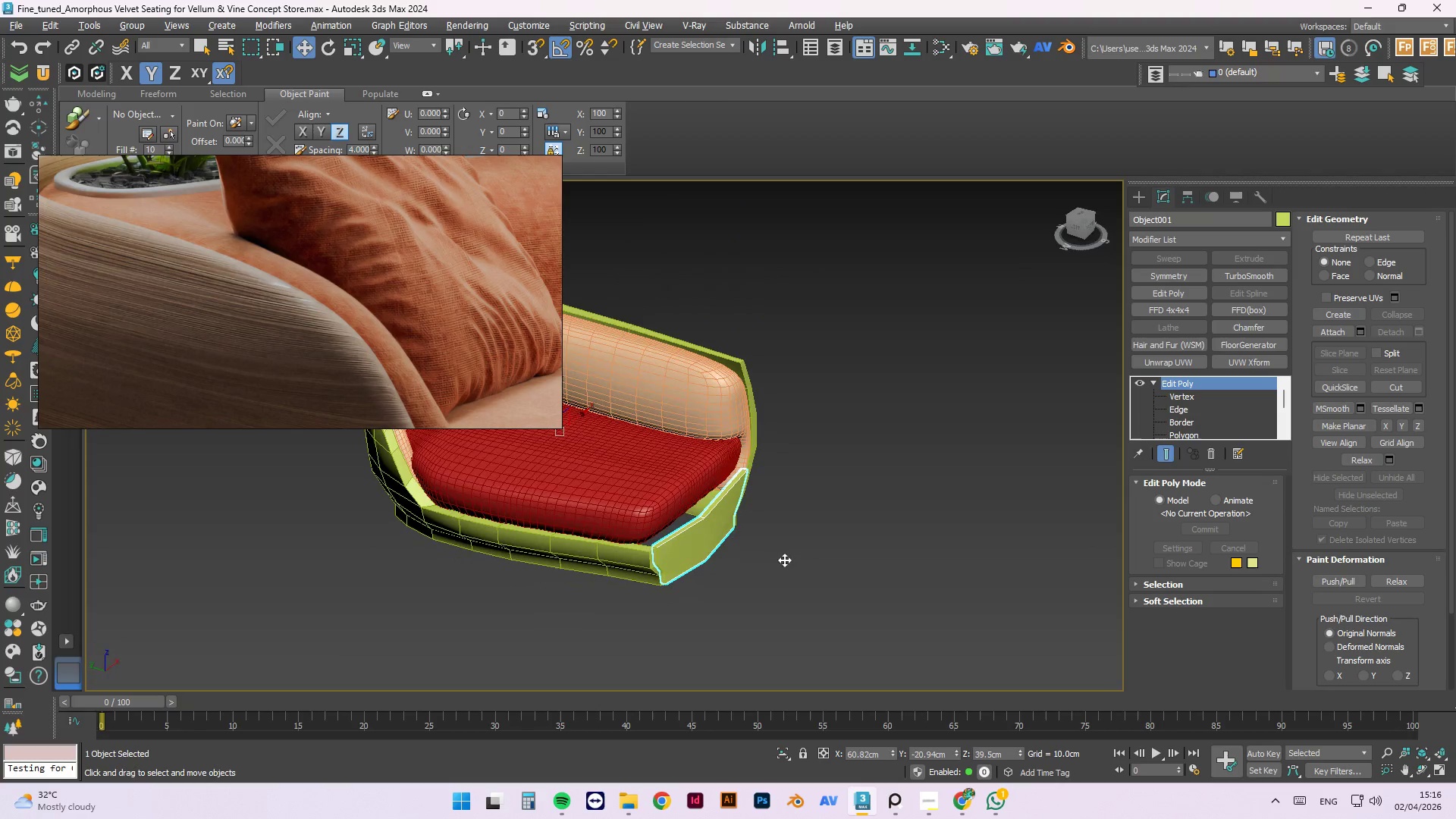 
key(Alt+AltLeft)
 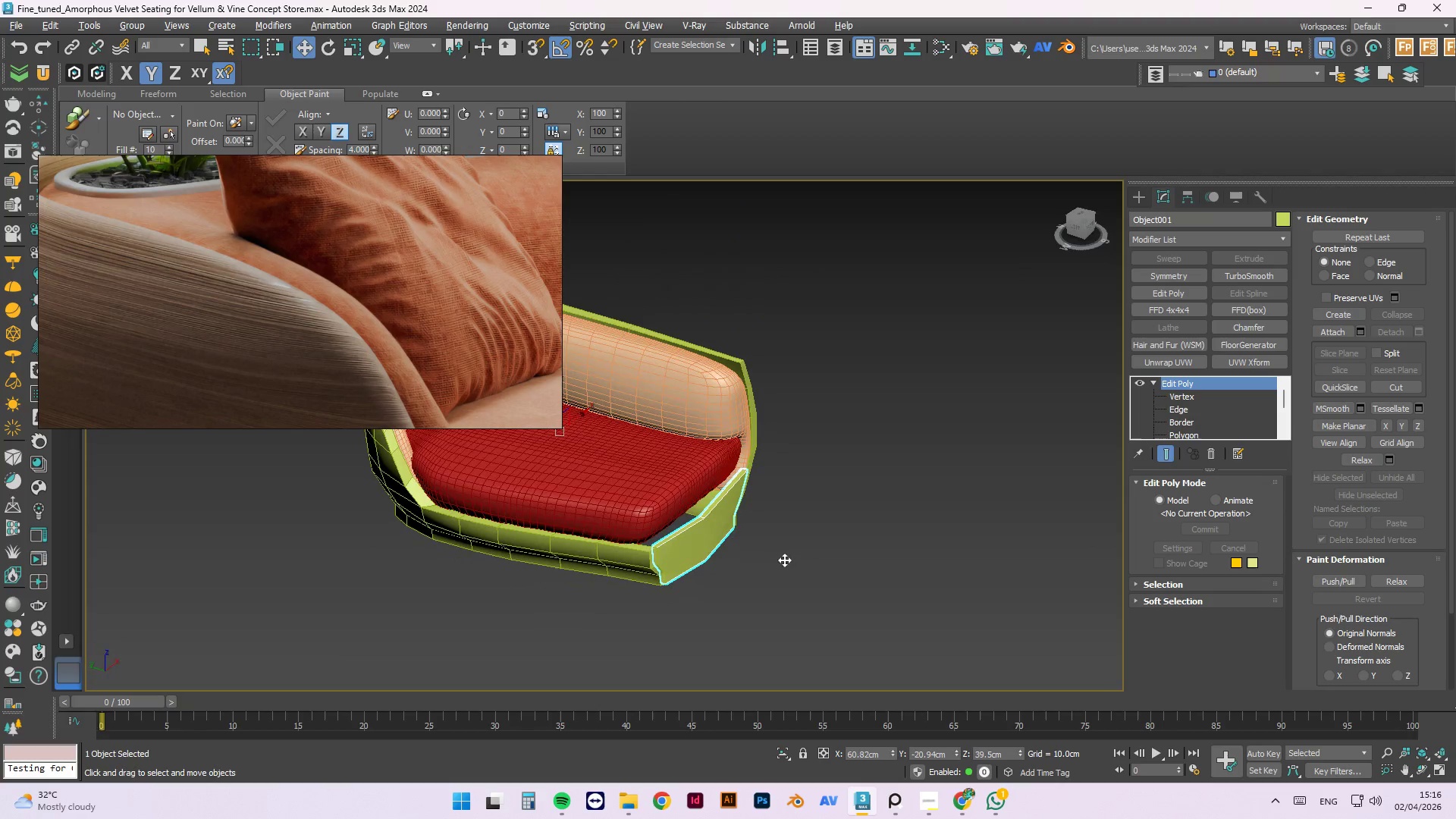 
key(Alt+AltLeft)
 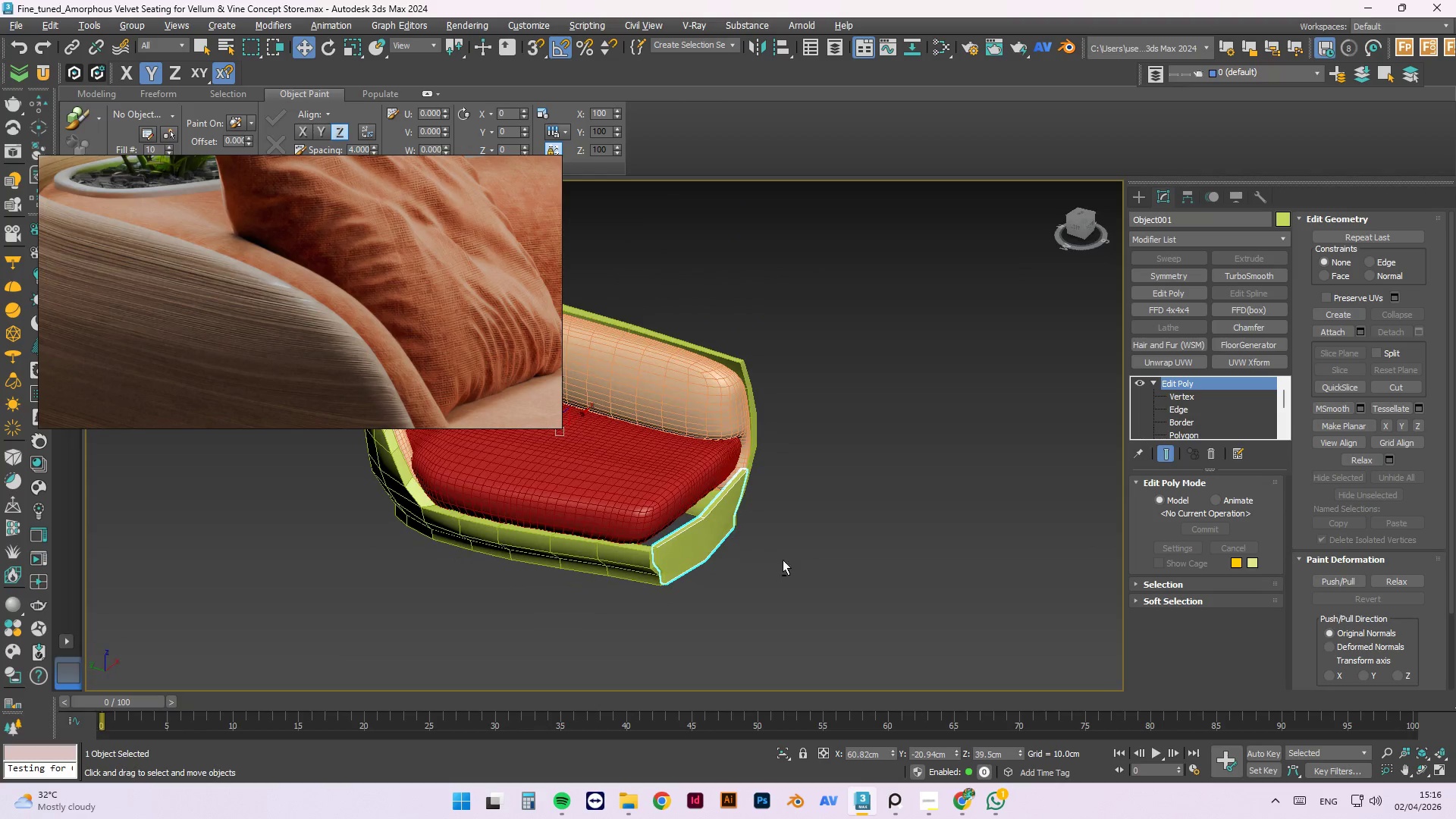 
key(Alt+AltLeft)
 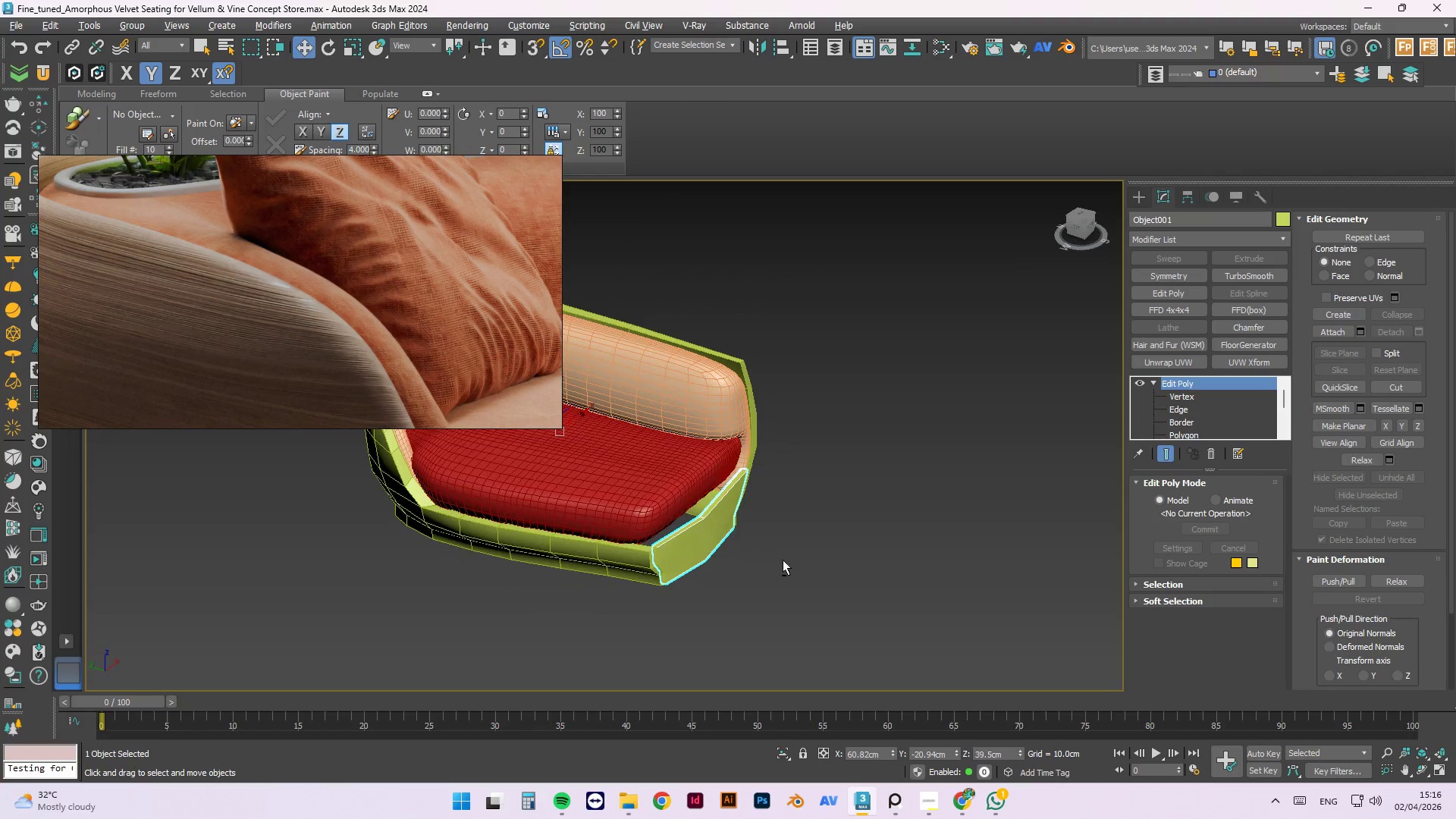 
key(Alt+AltLeft)
 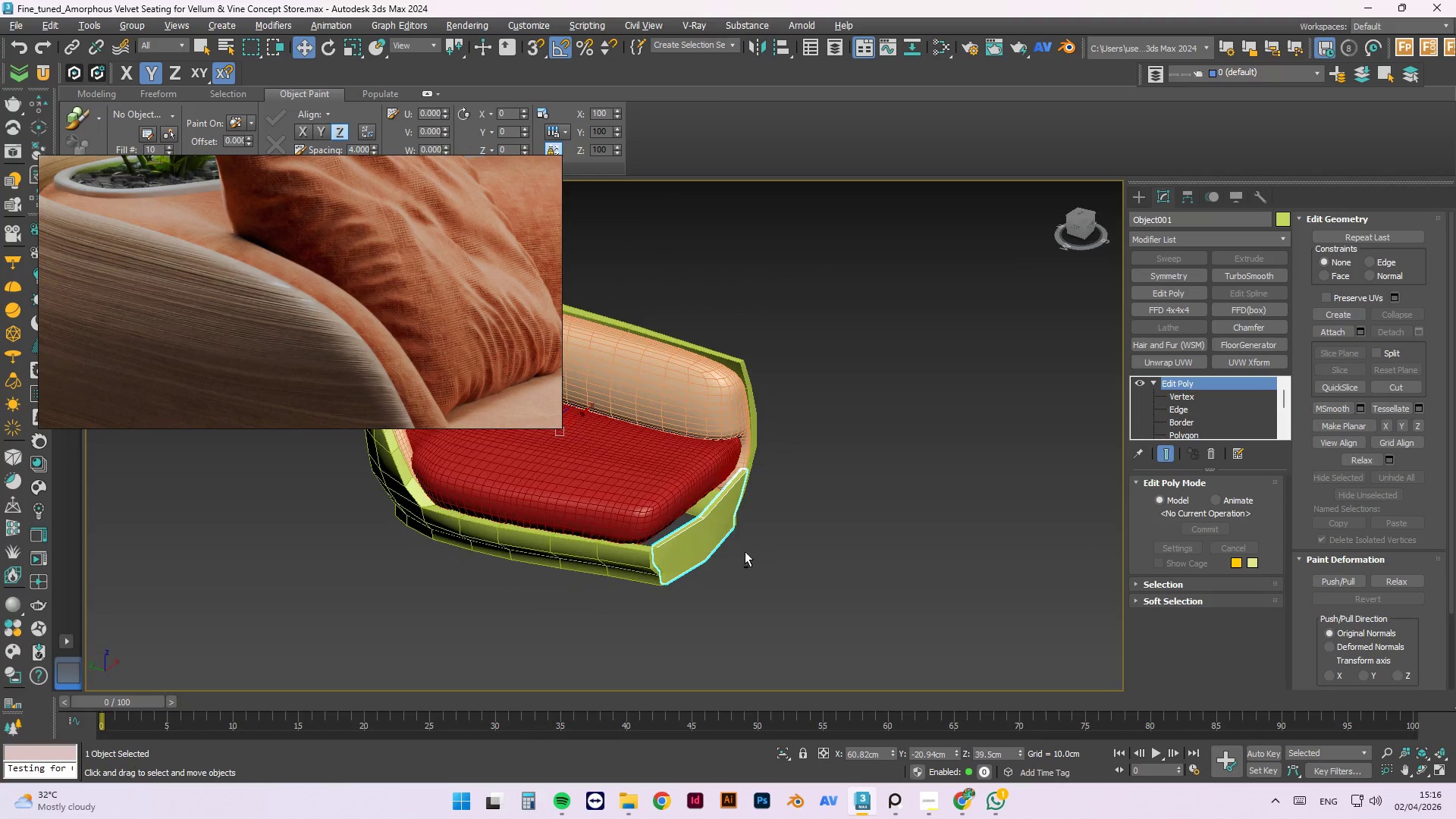 
key(Alt+AltLeft)
 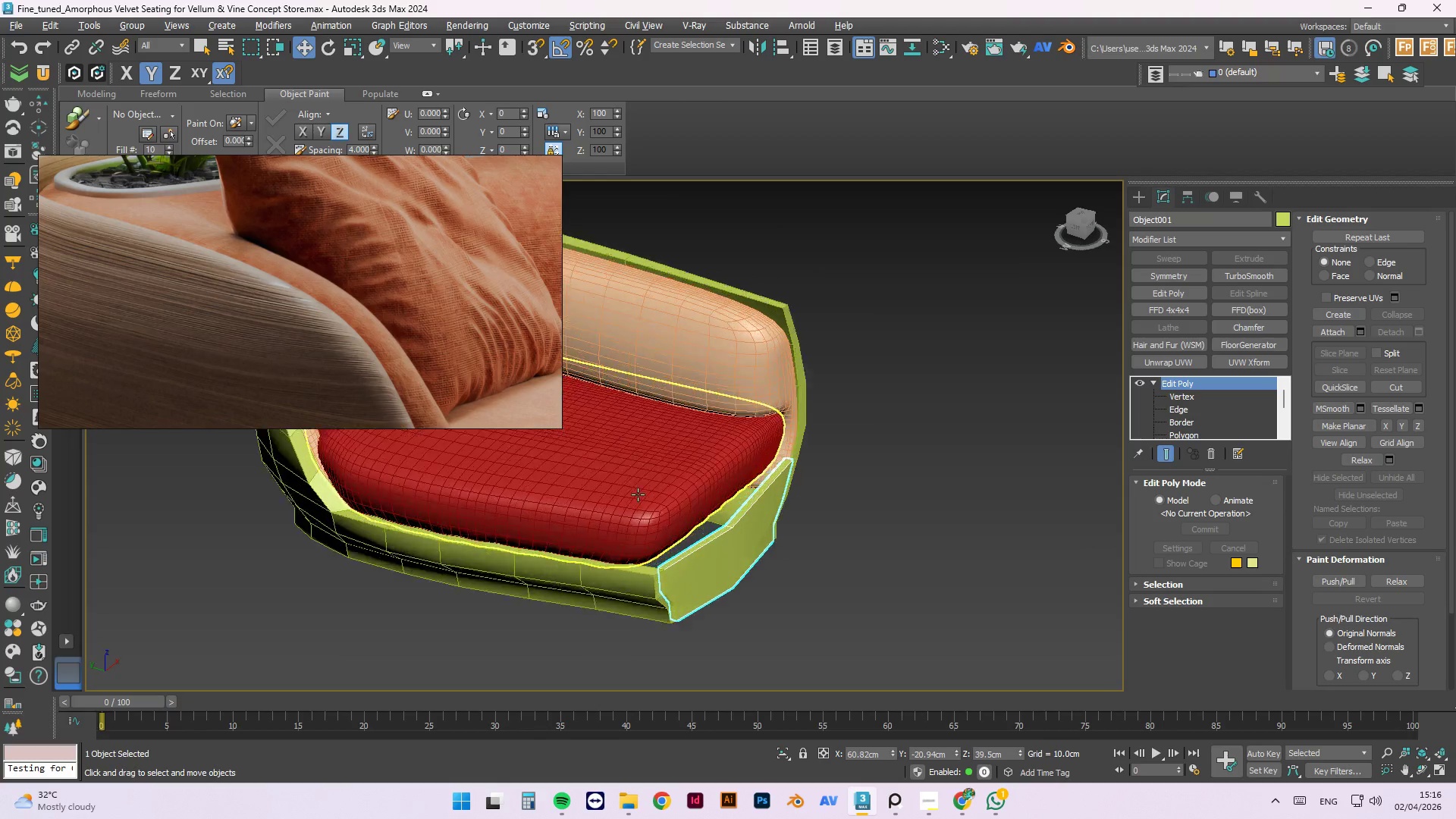 
left_click([643, 493])
 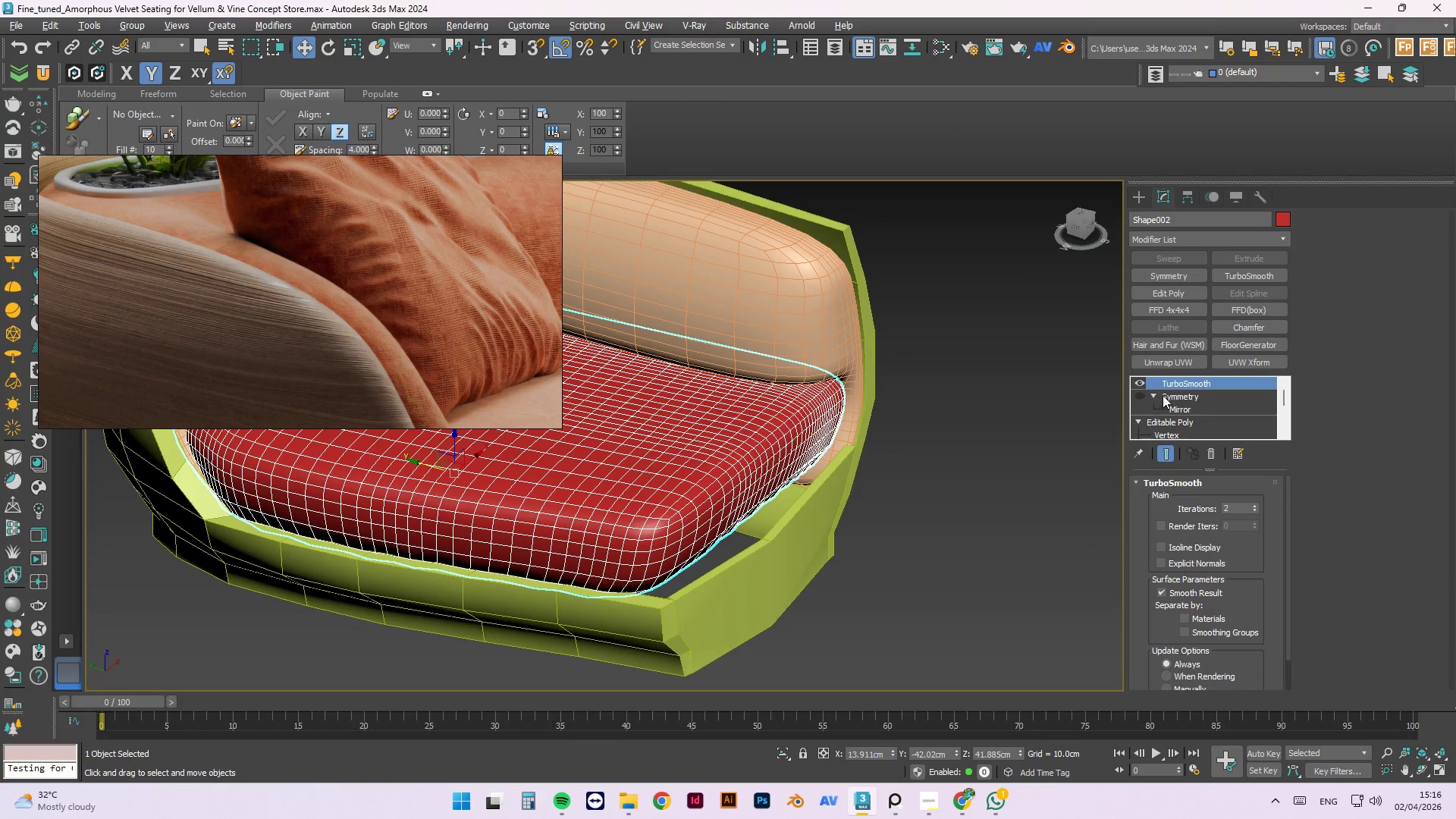 
scroll: coordinate [638, 494], scroll_direction: up, amount: 2.0
 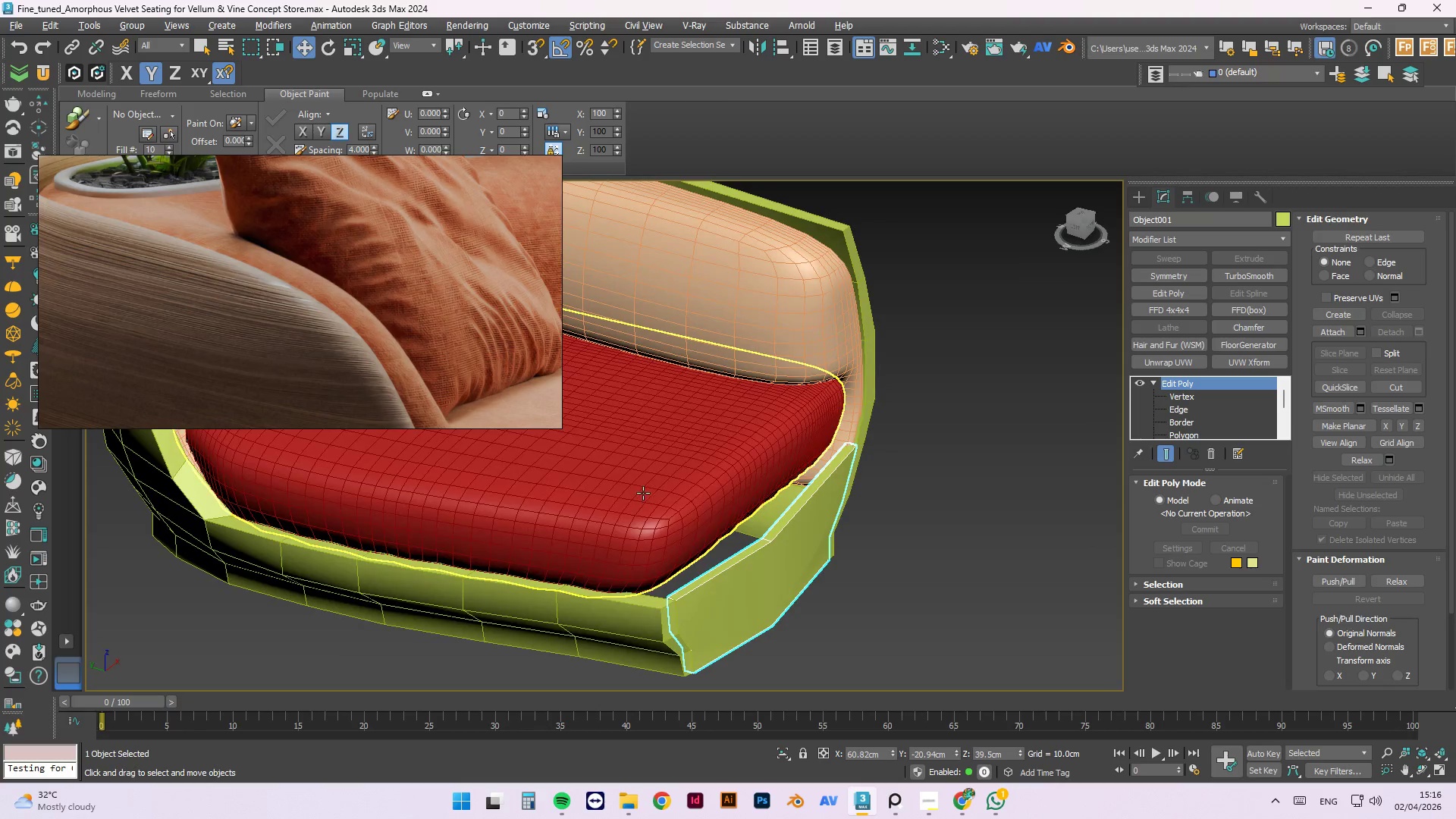 
left_click([1175, 395])
 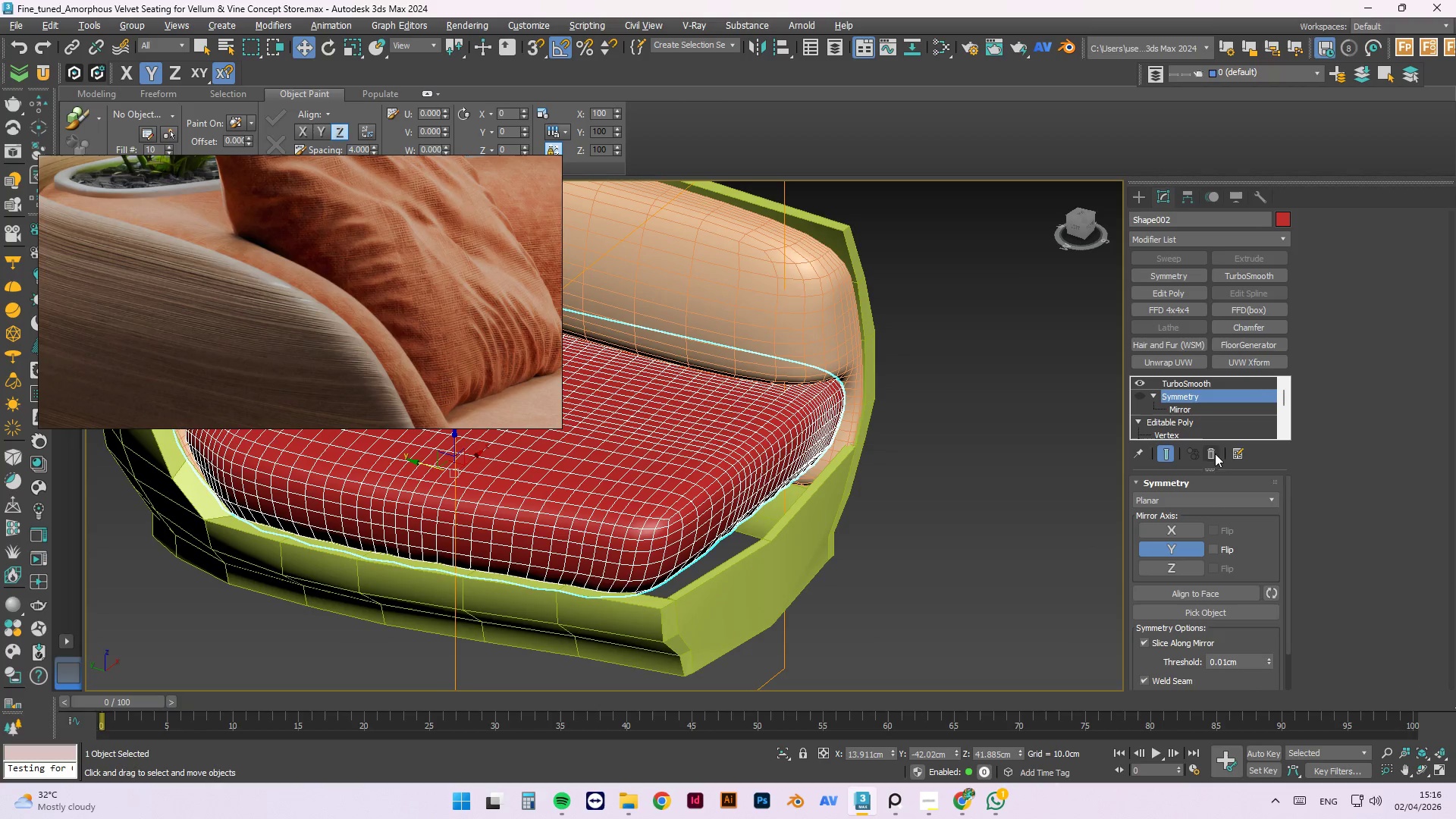 
left_click([1210, 453])
 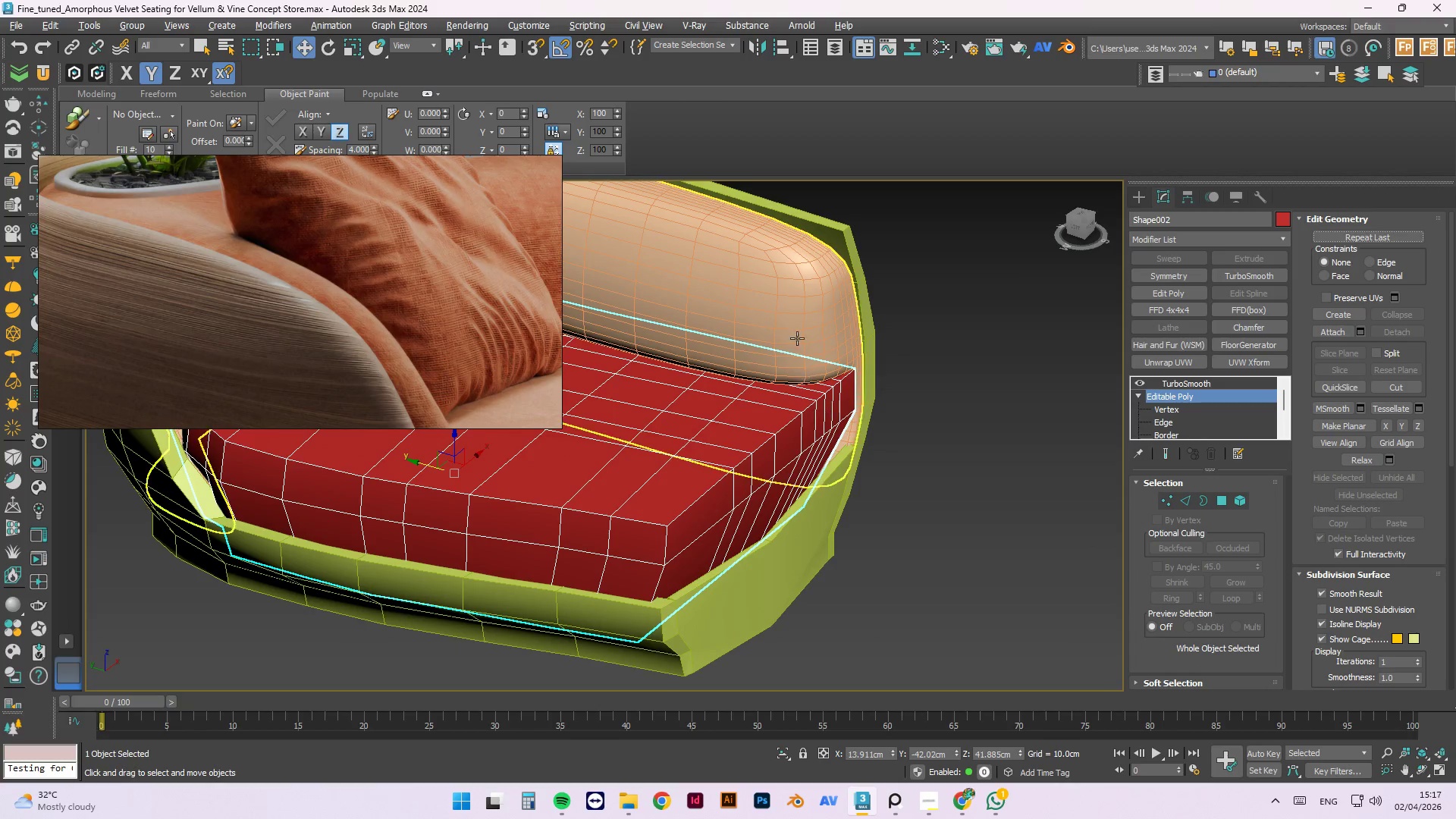 
left_click([792, 321])
 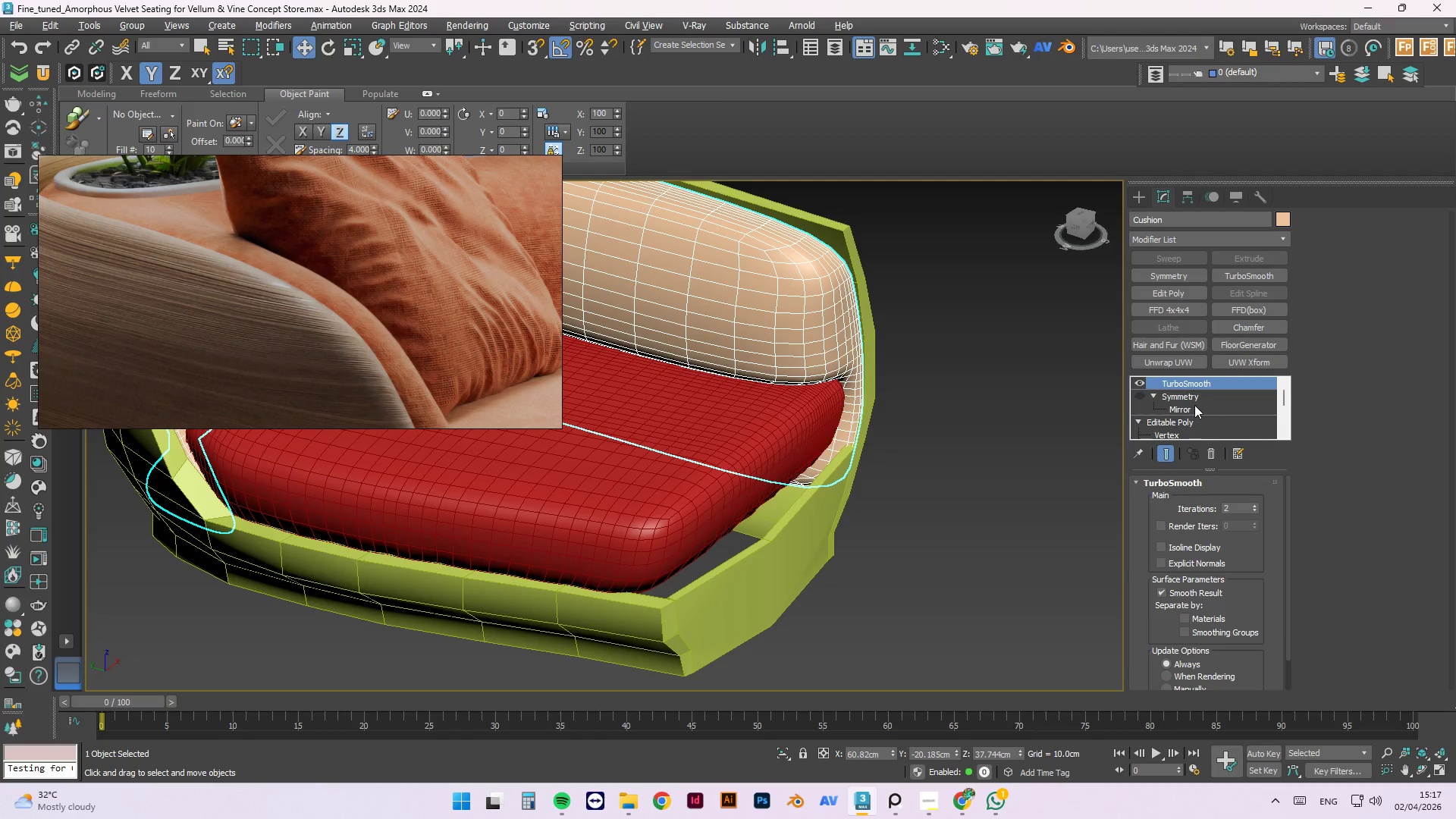 
left_click([1191, 399])
 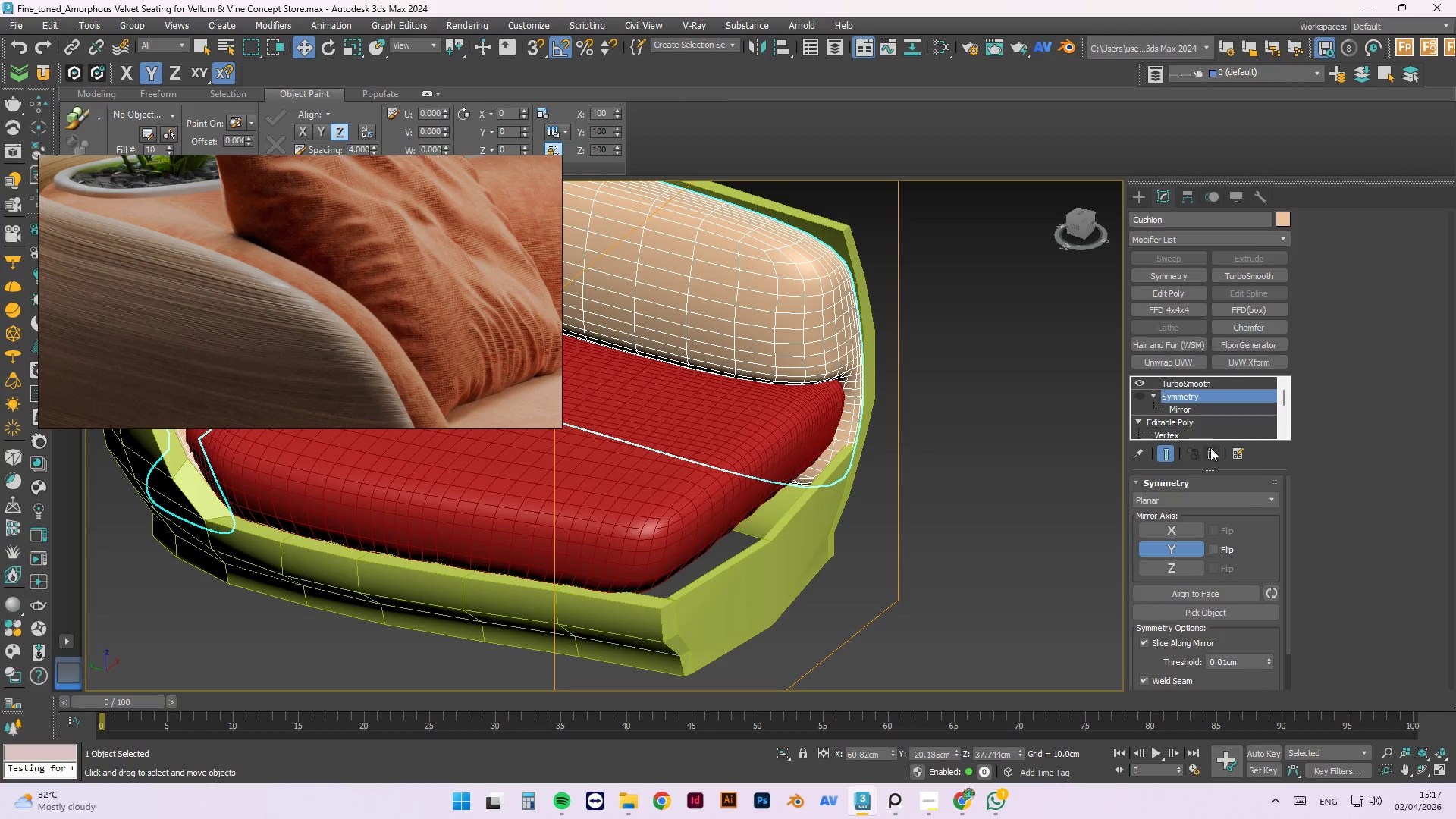 
left_click([1216, 451])
 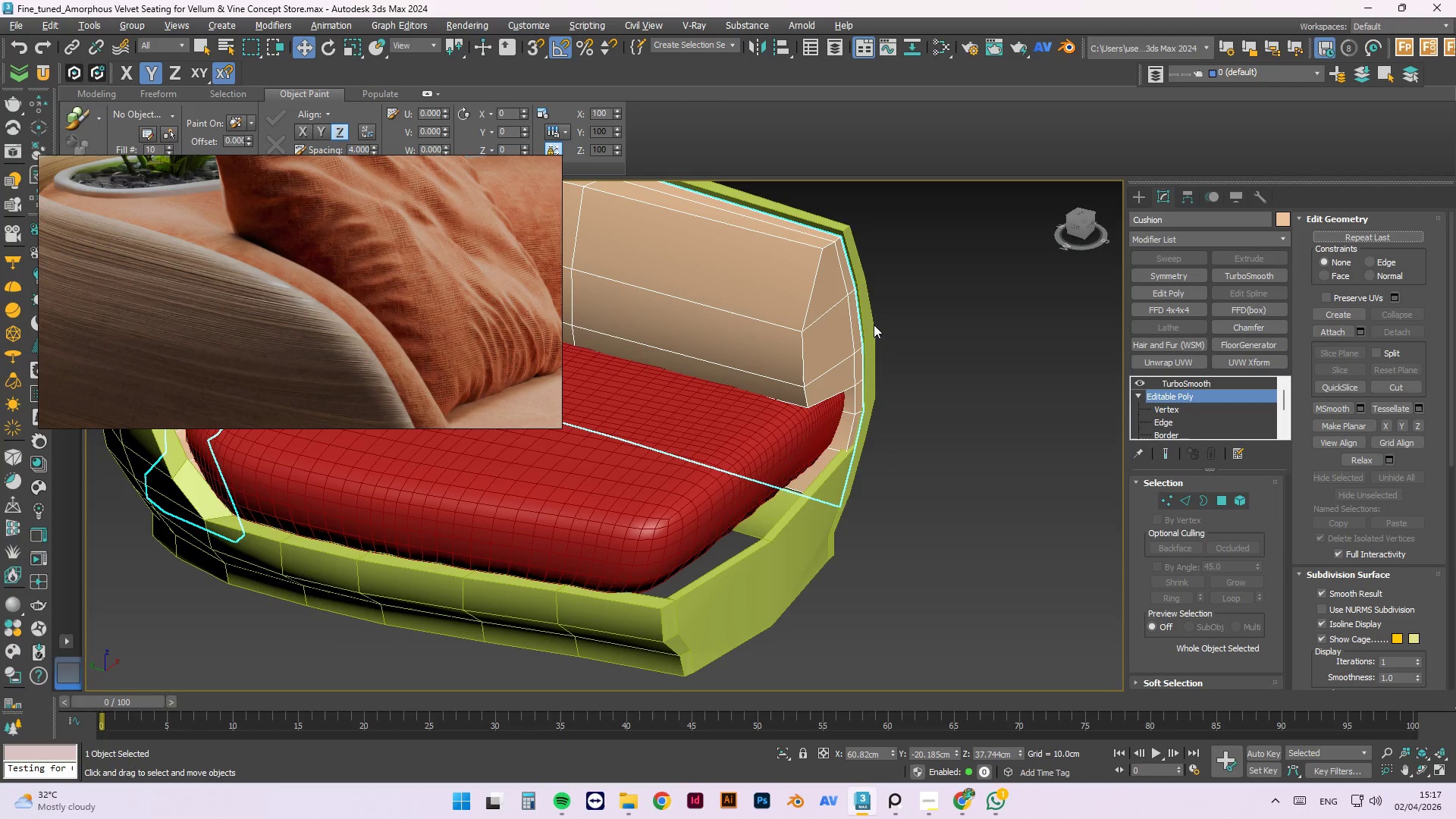 
left_click([868, 327])
 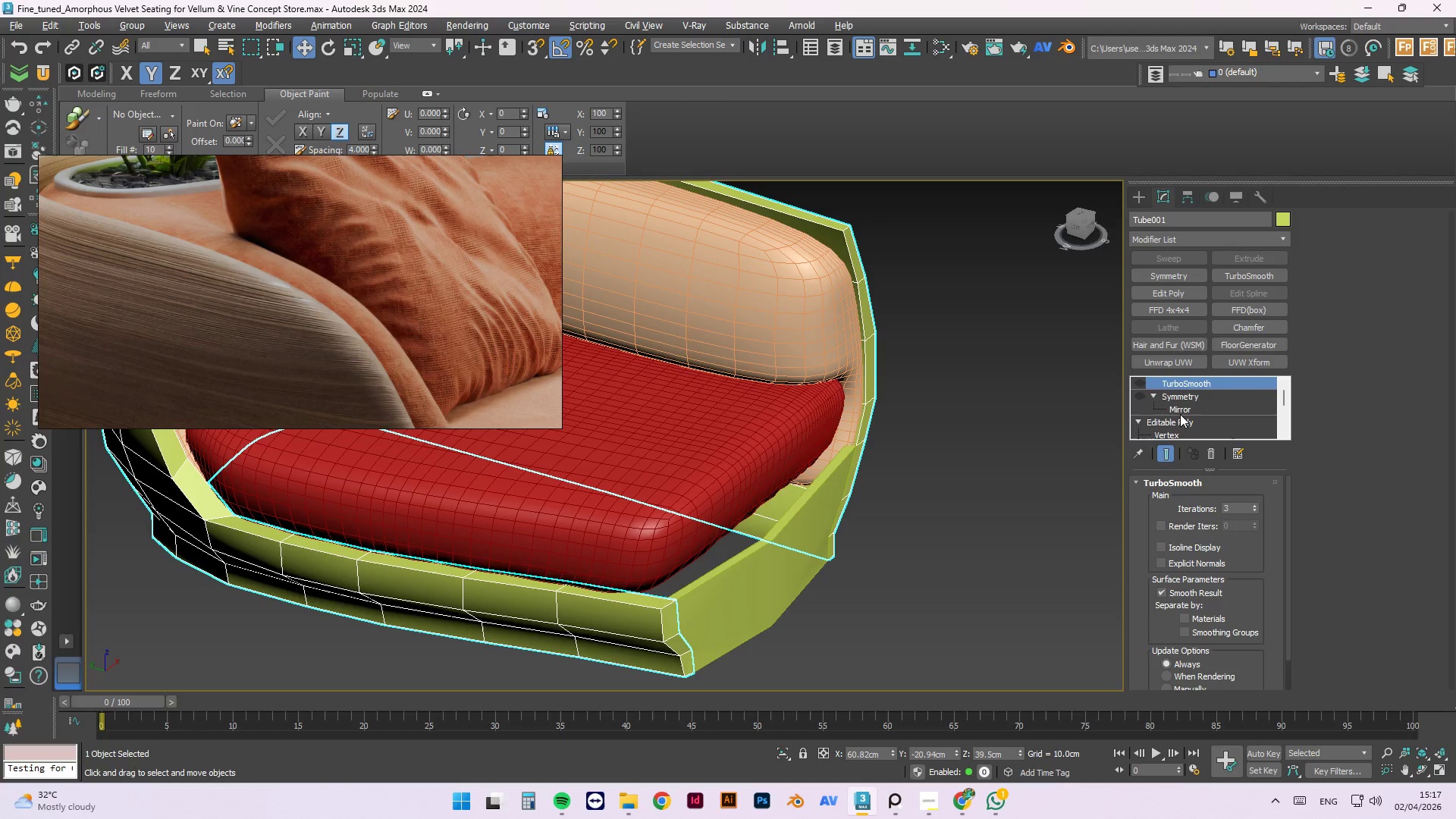 
left_click([1175, 395])
 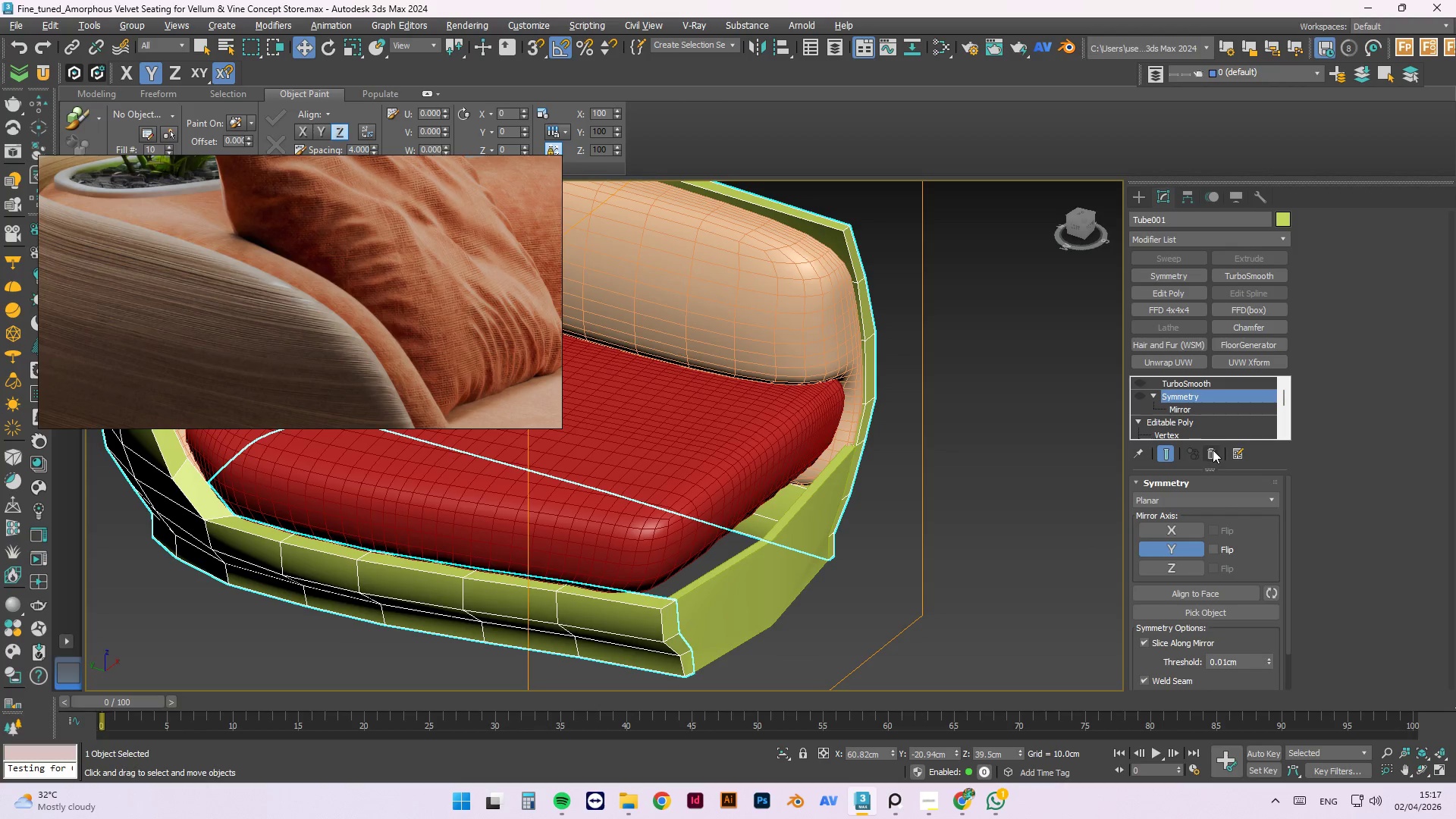 
left_click([1213, 451])
 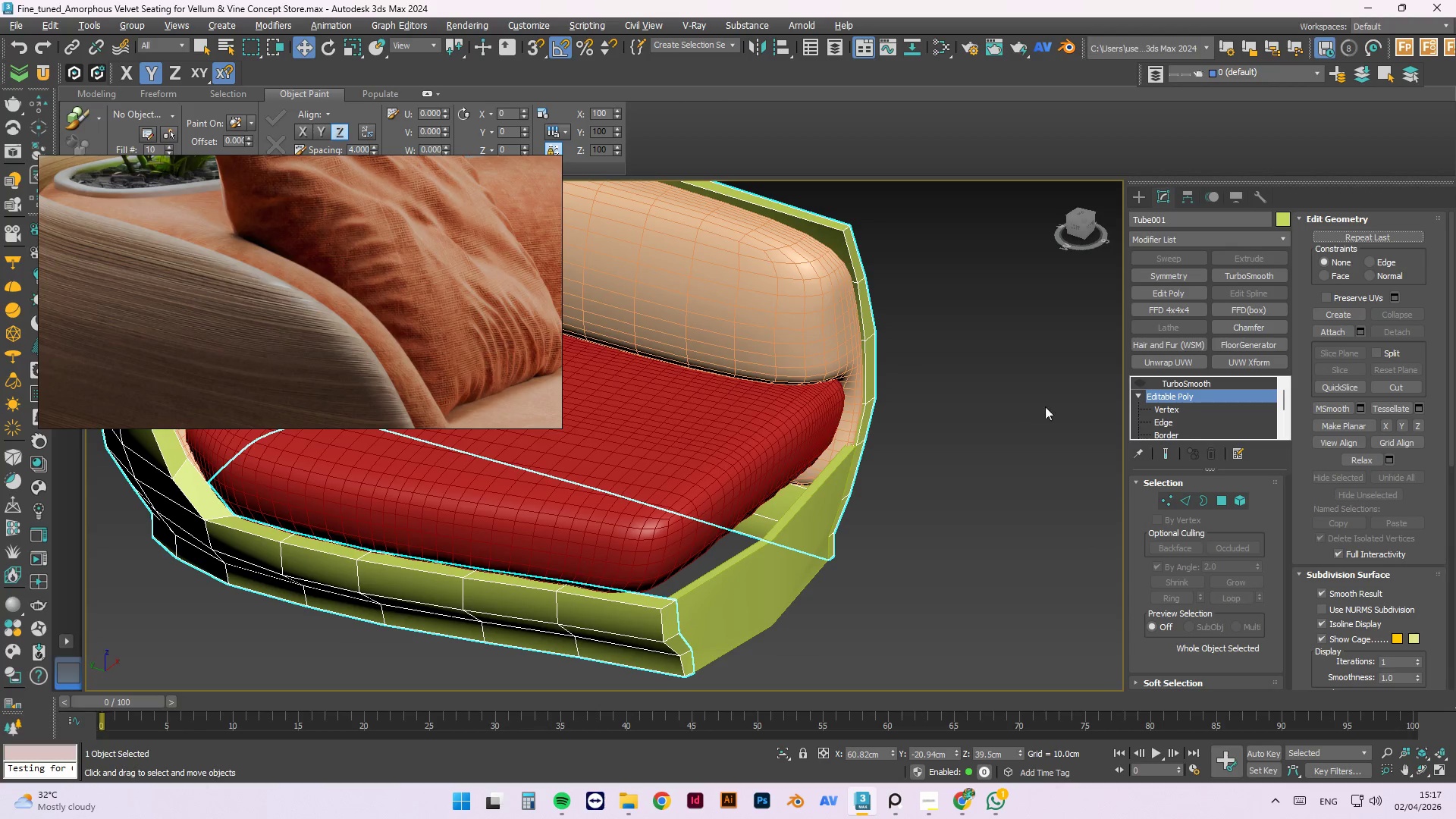 
left_click([1052, 405])
 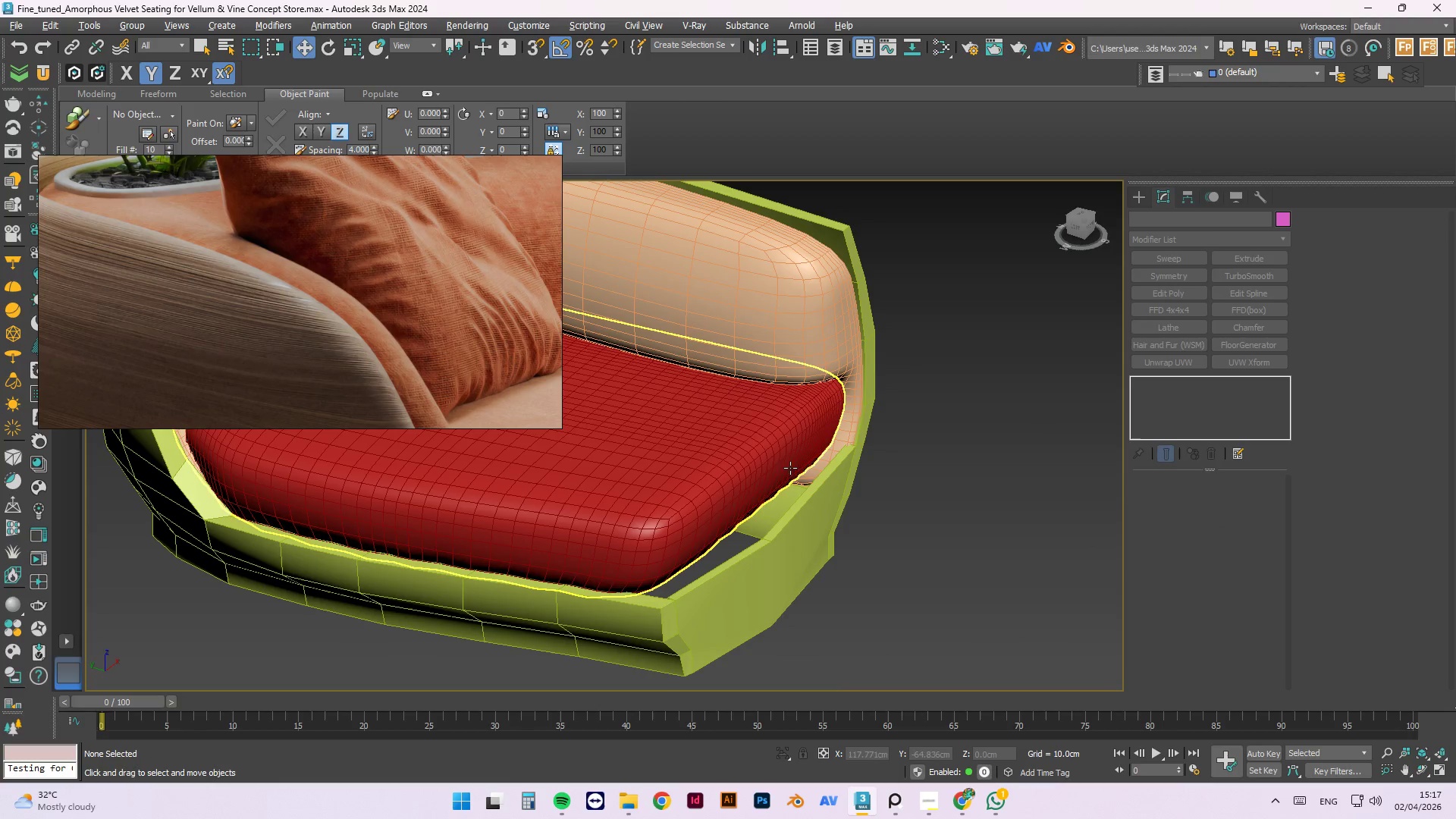 
left_click([767, 454])
 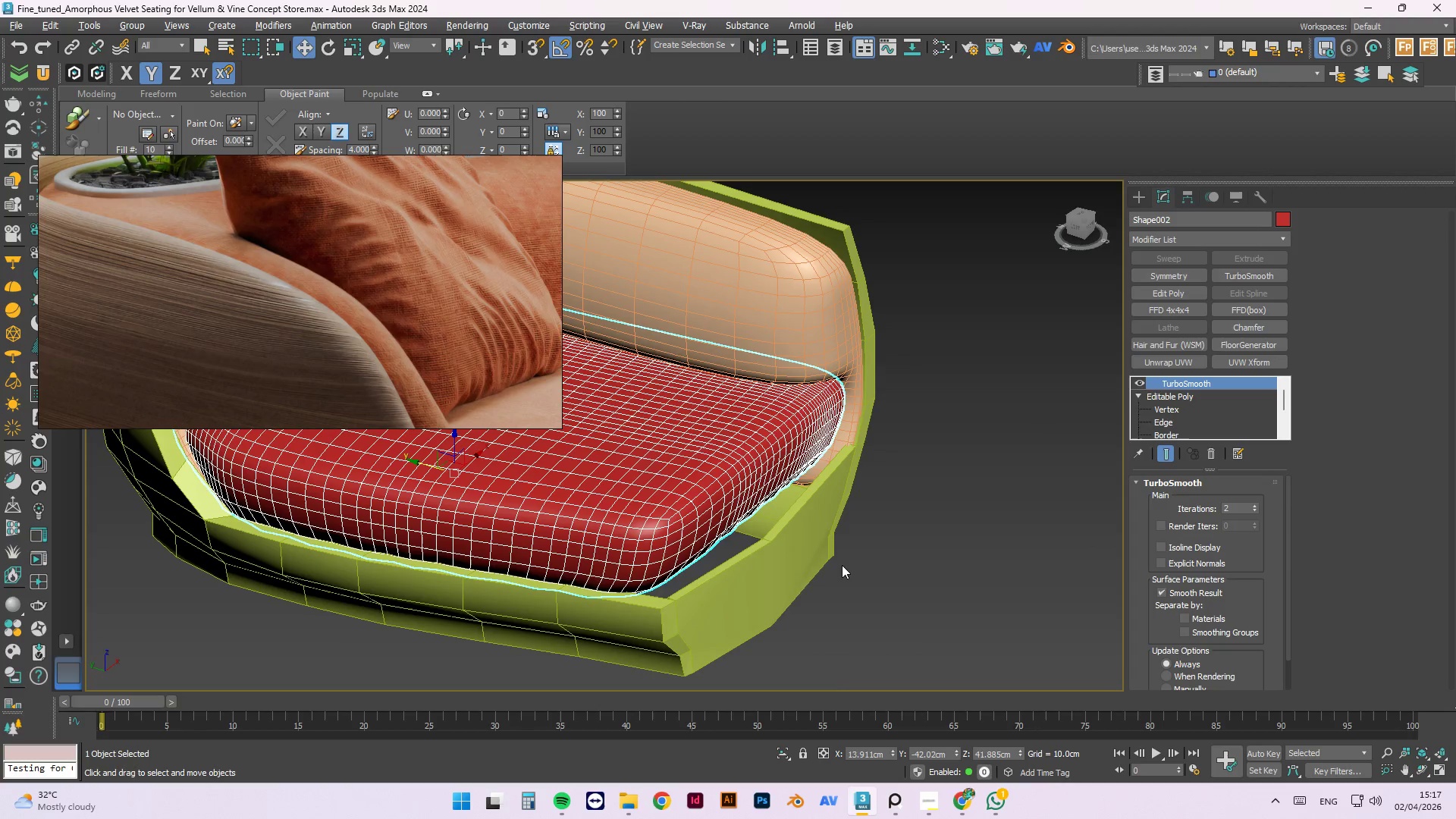 
left_click([813, 554])
 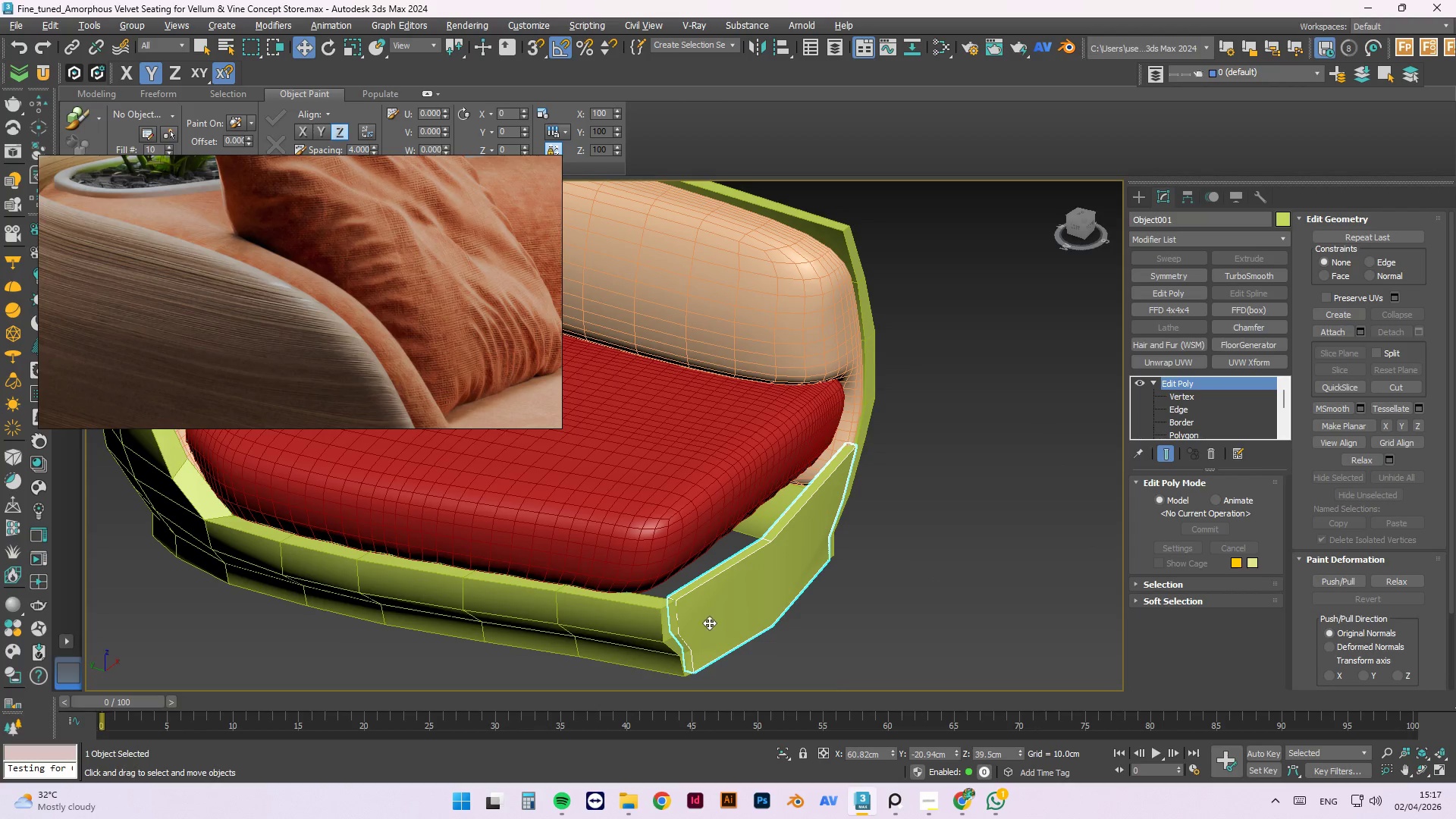 
left_click([647, 624])
 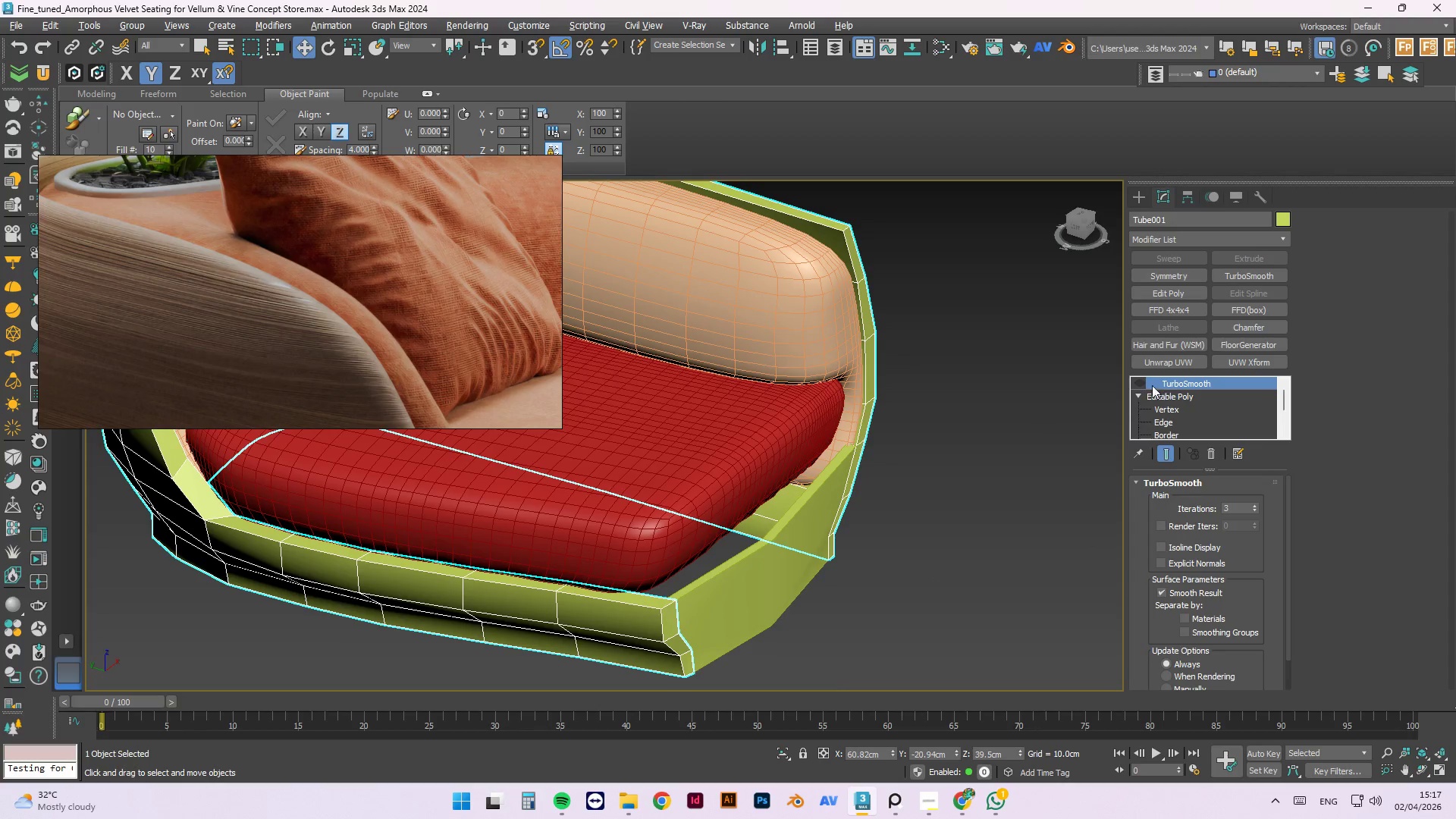 
left_click([1137, 380])
 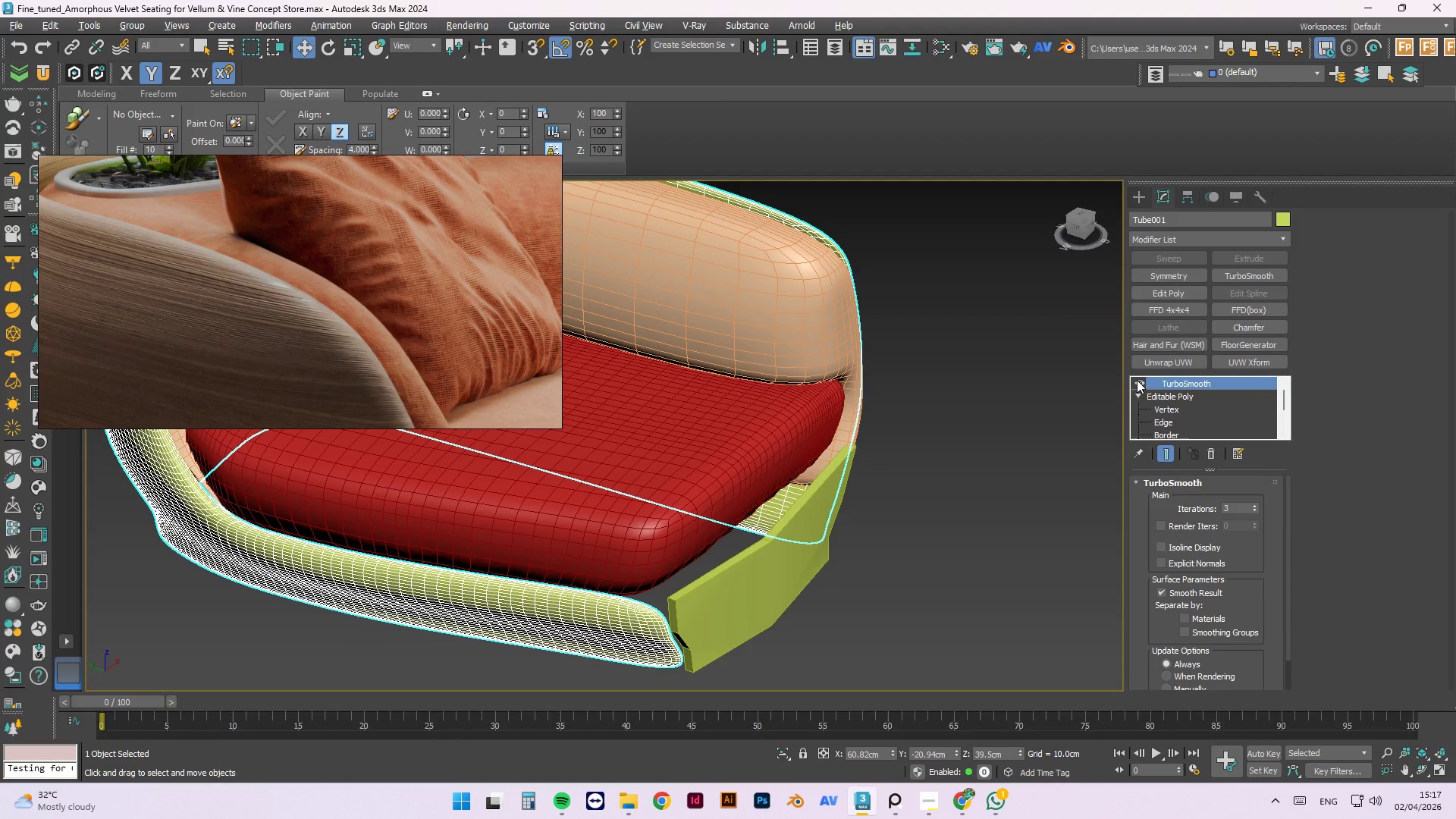 
left_click([793, 573])
 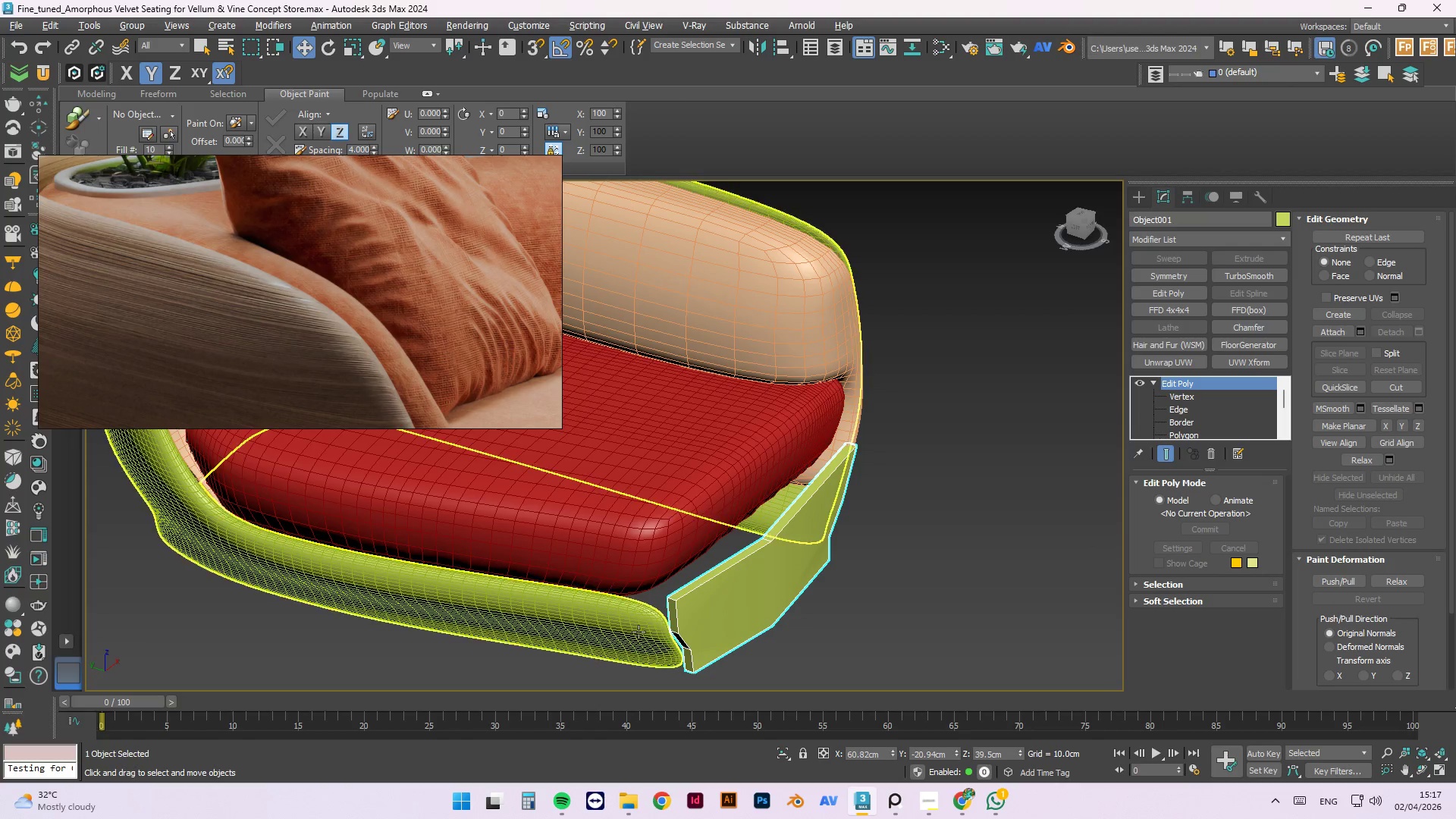 
left_click([634, 629])
 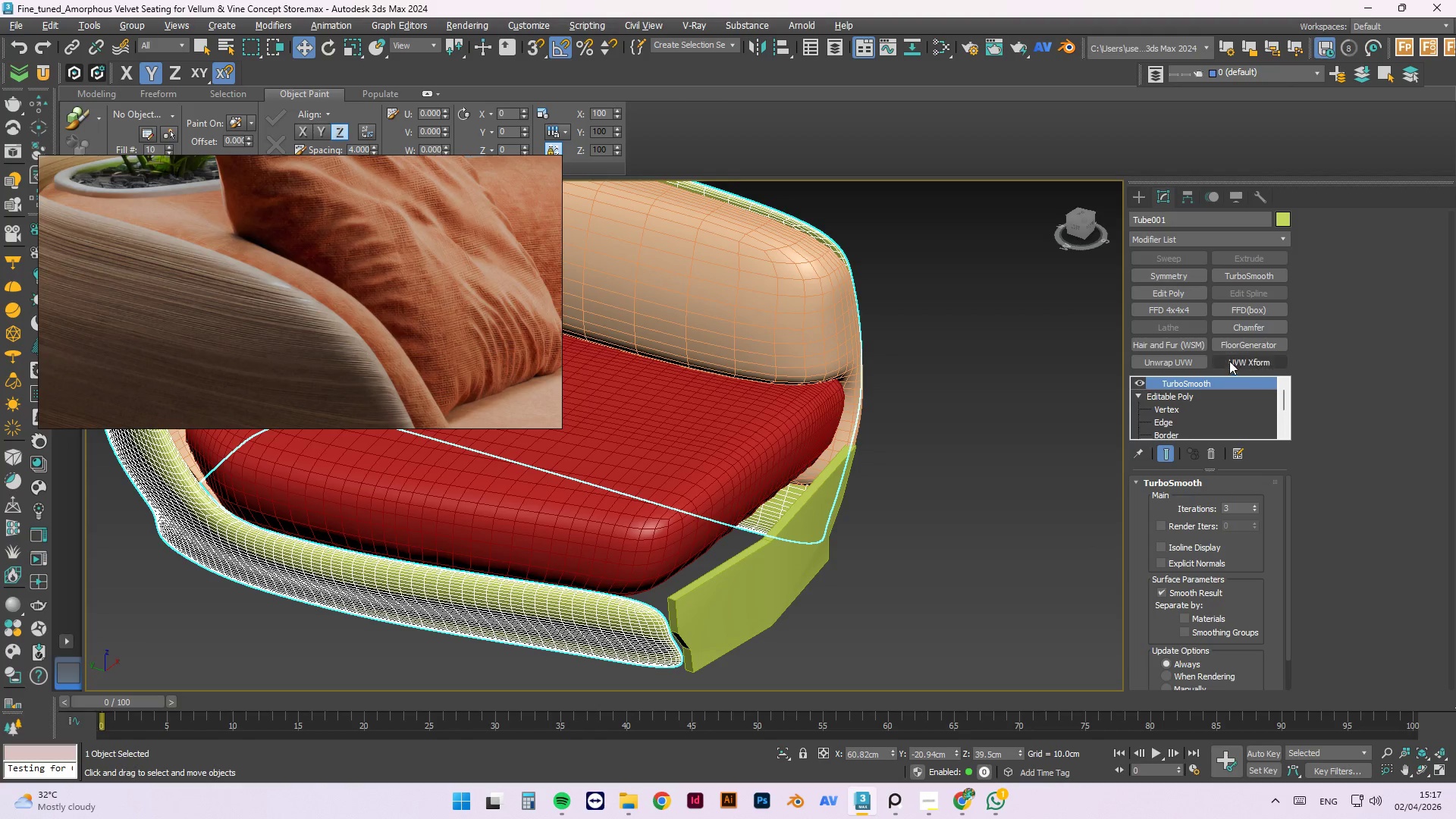 
left_click([1140, 383])
 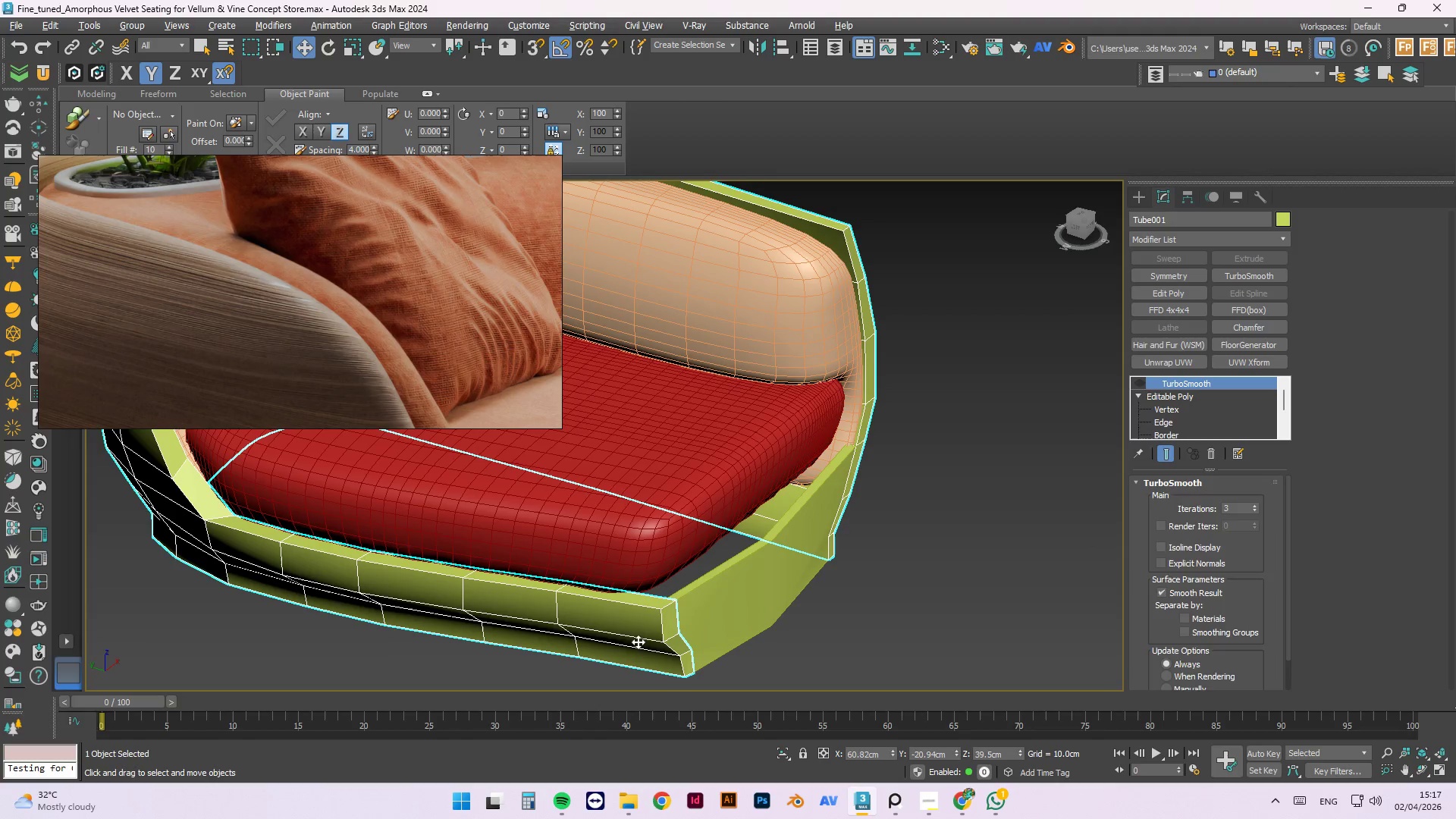 
left_click([635, 642])
 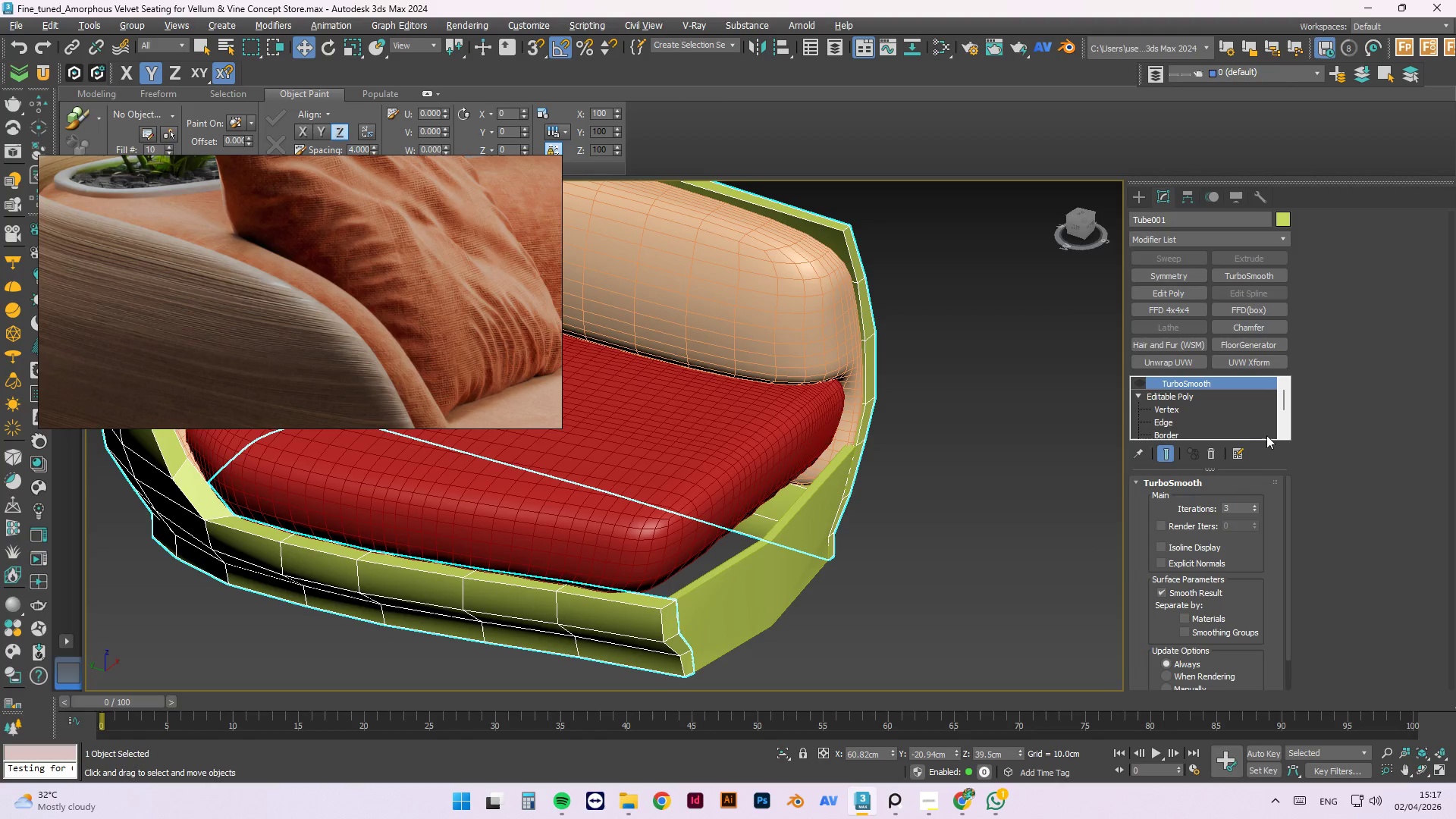 
scroll: coordinate [1215, 416], scroll_direction: down, amount: 1.0
 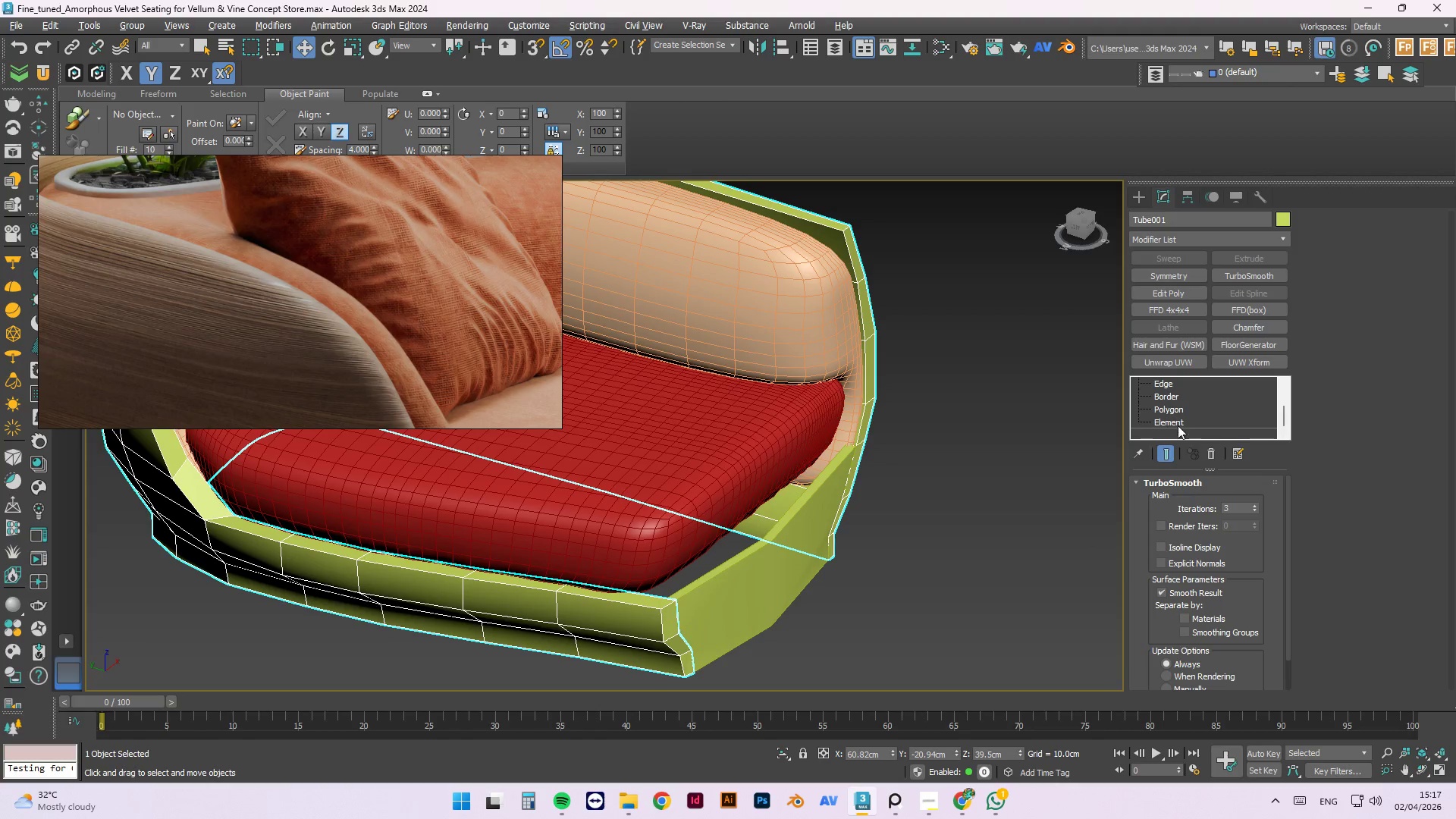 
left_click([1184, 419])
 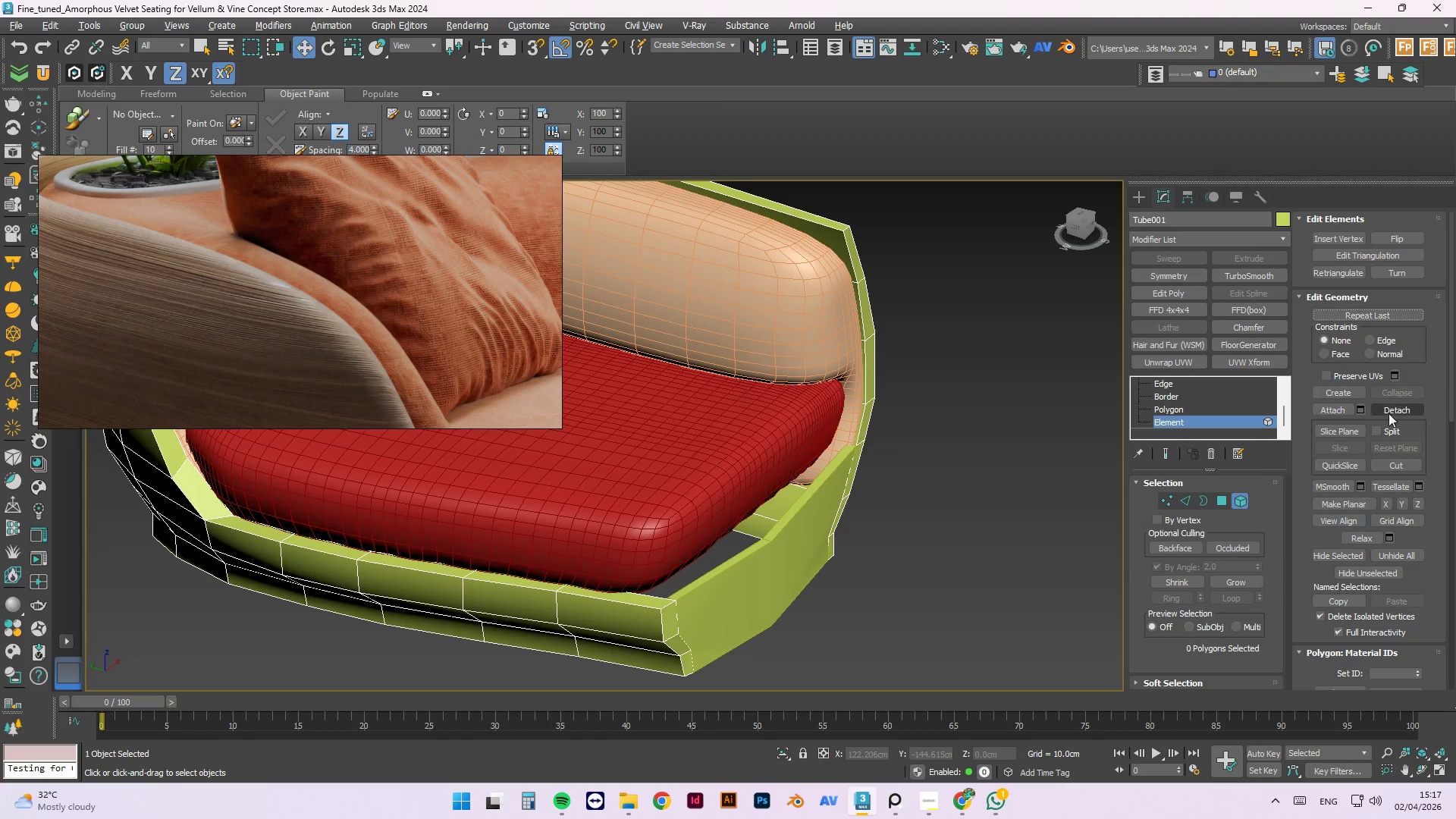 
left_click([1348, 404])
 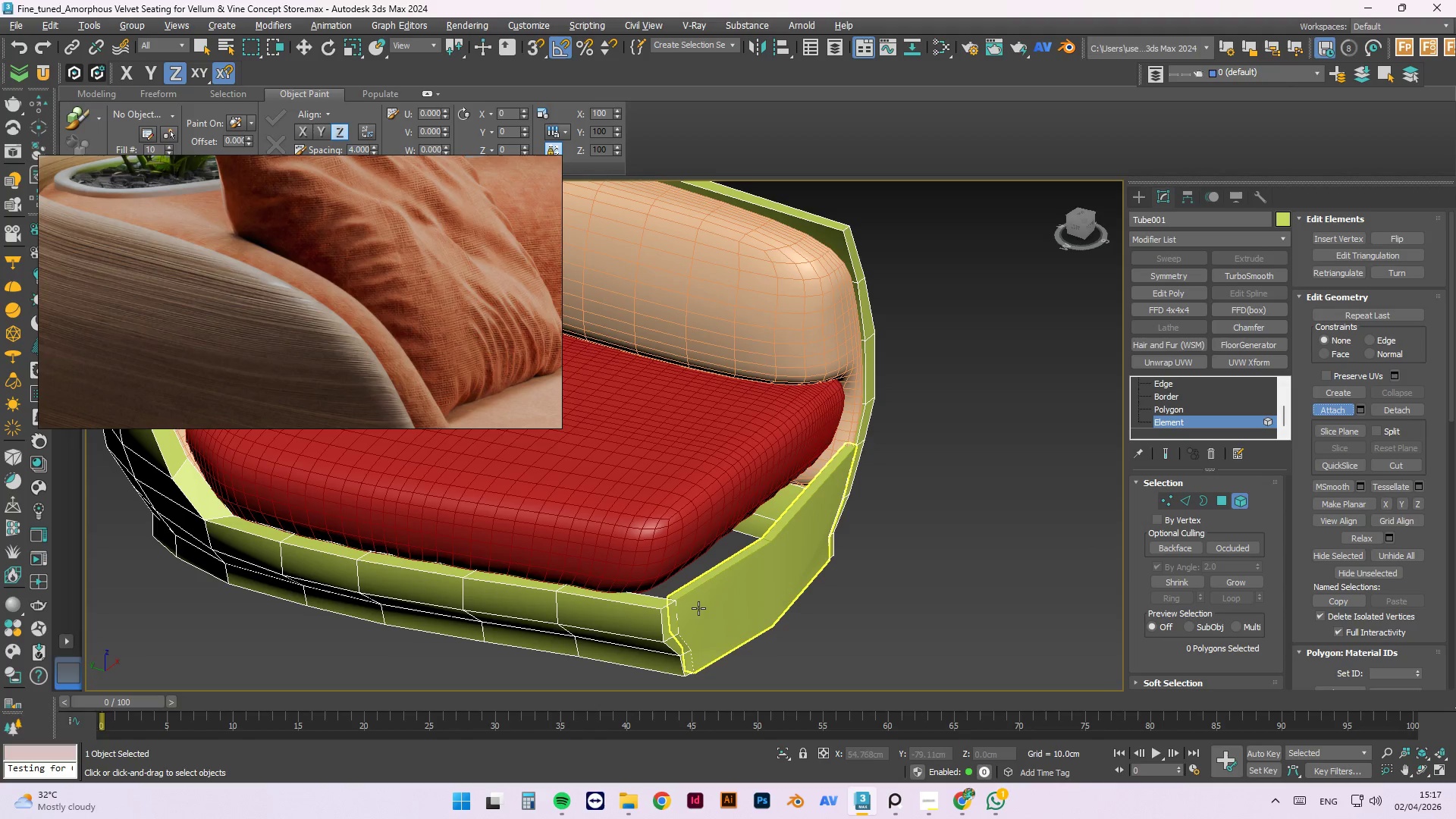 
left_click([697, 609])
 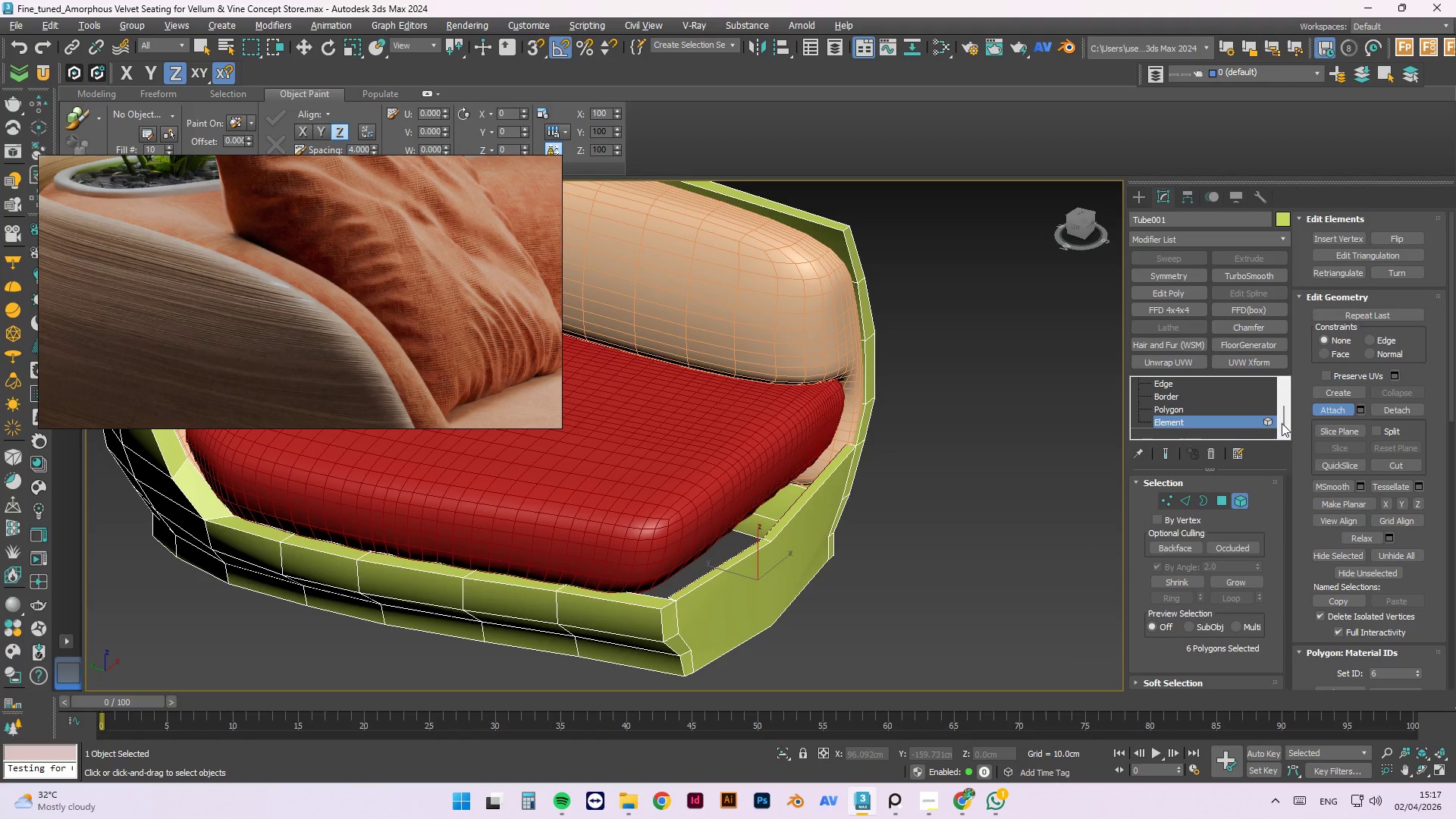 
scroll: coordinate [1238, 402], scroll_direction: up, amount: 1.0
 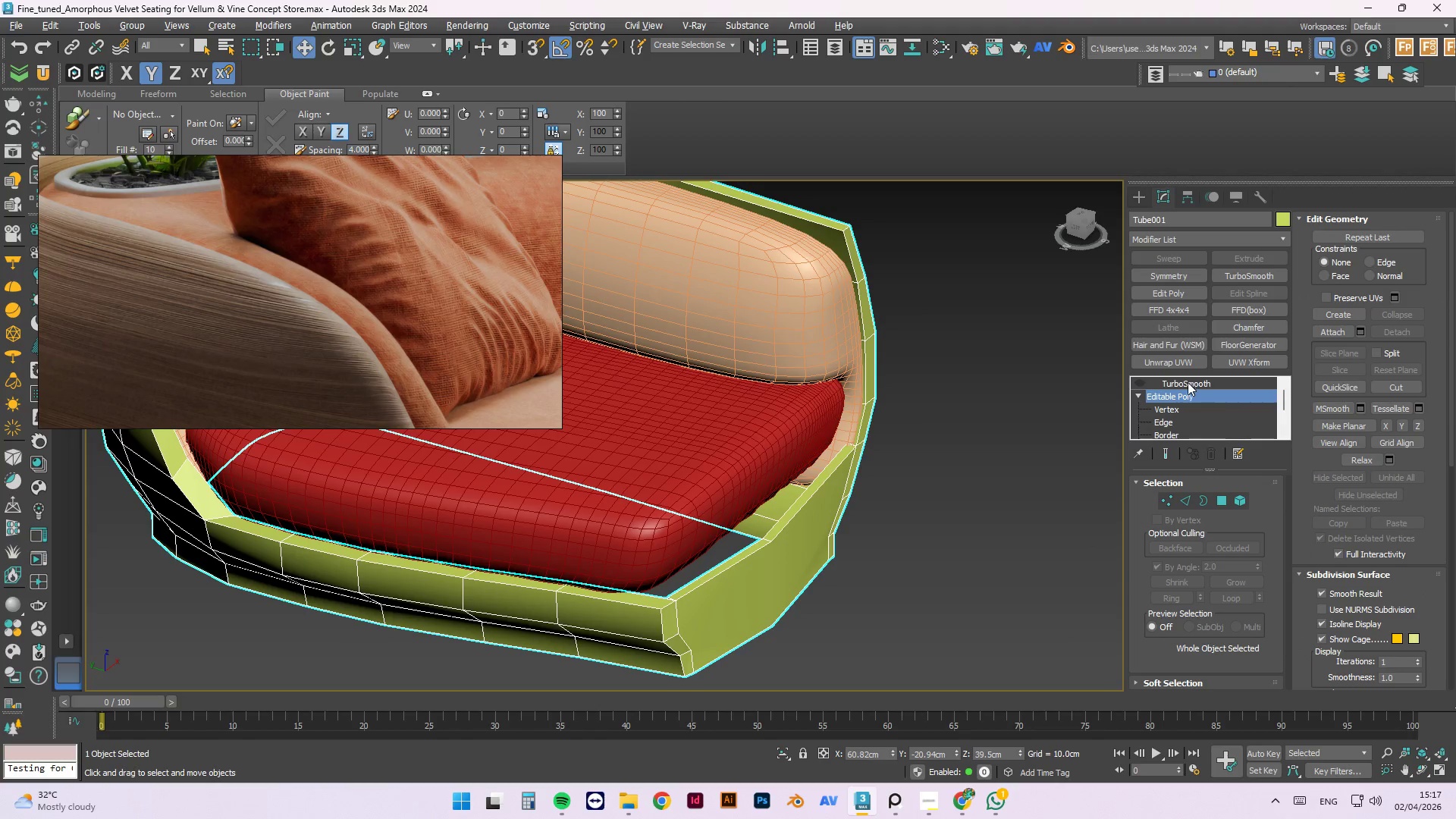 
left_click([1137, 384])
 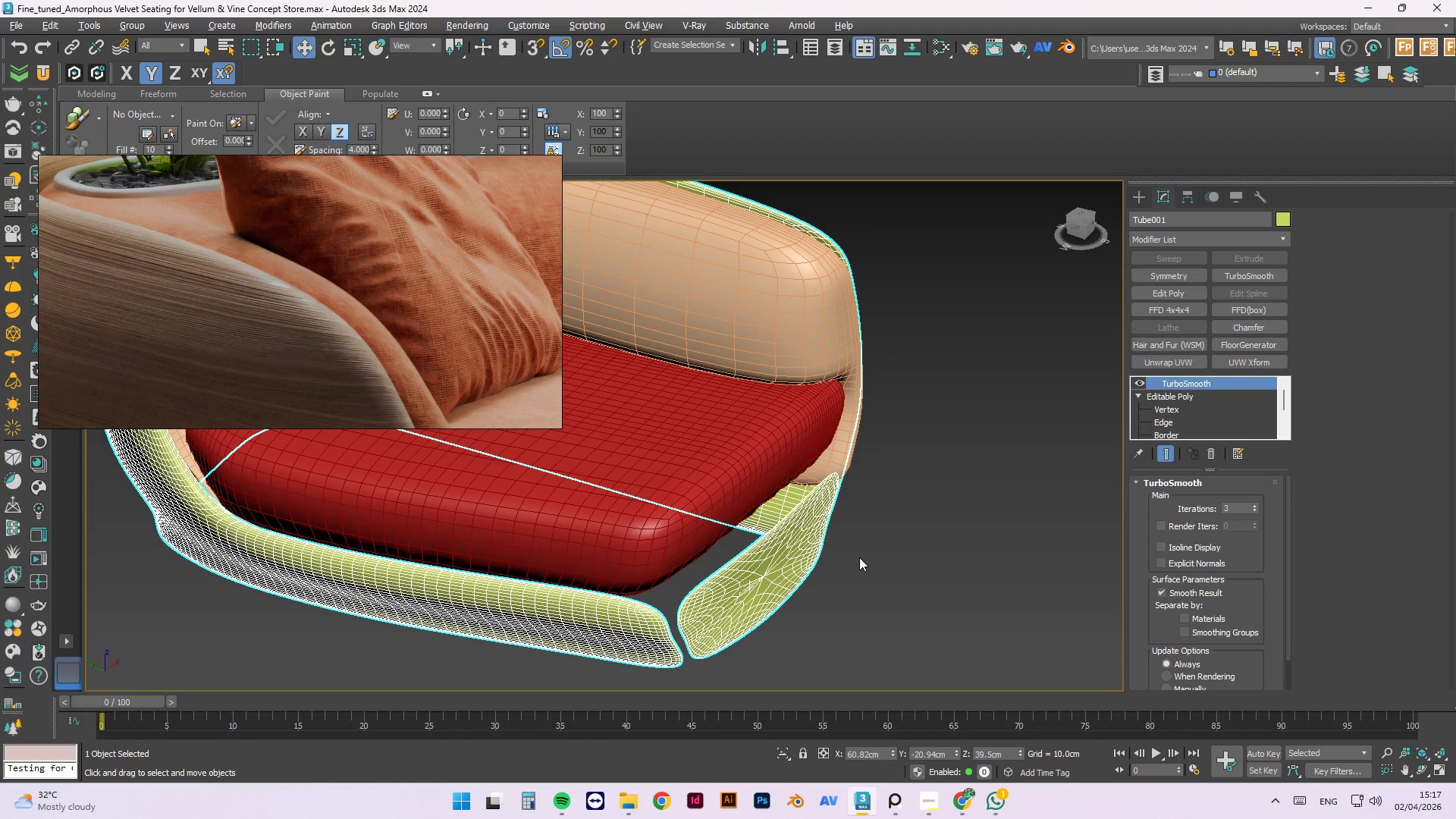 
hold_key(key=AltLeft, duration=1.5)
 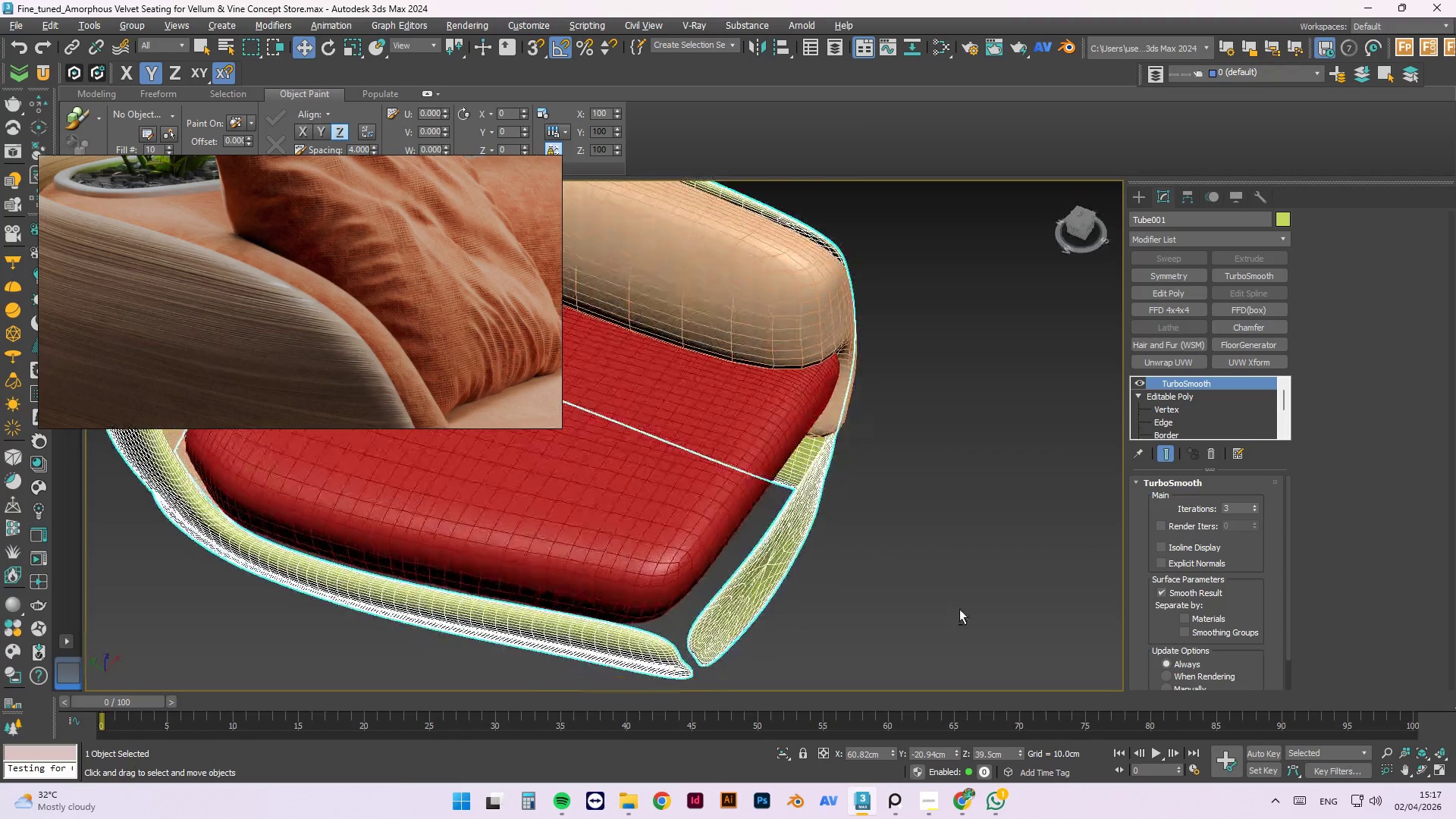 
scroll: coordinate [905, 567], scroll_direction: none, amount: 0.0
 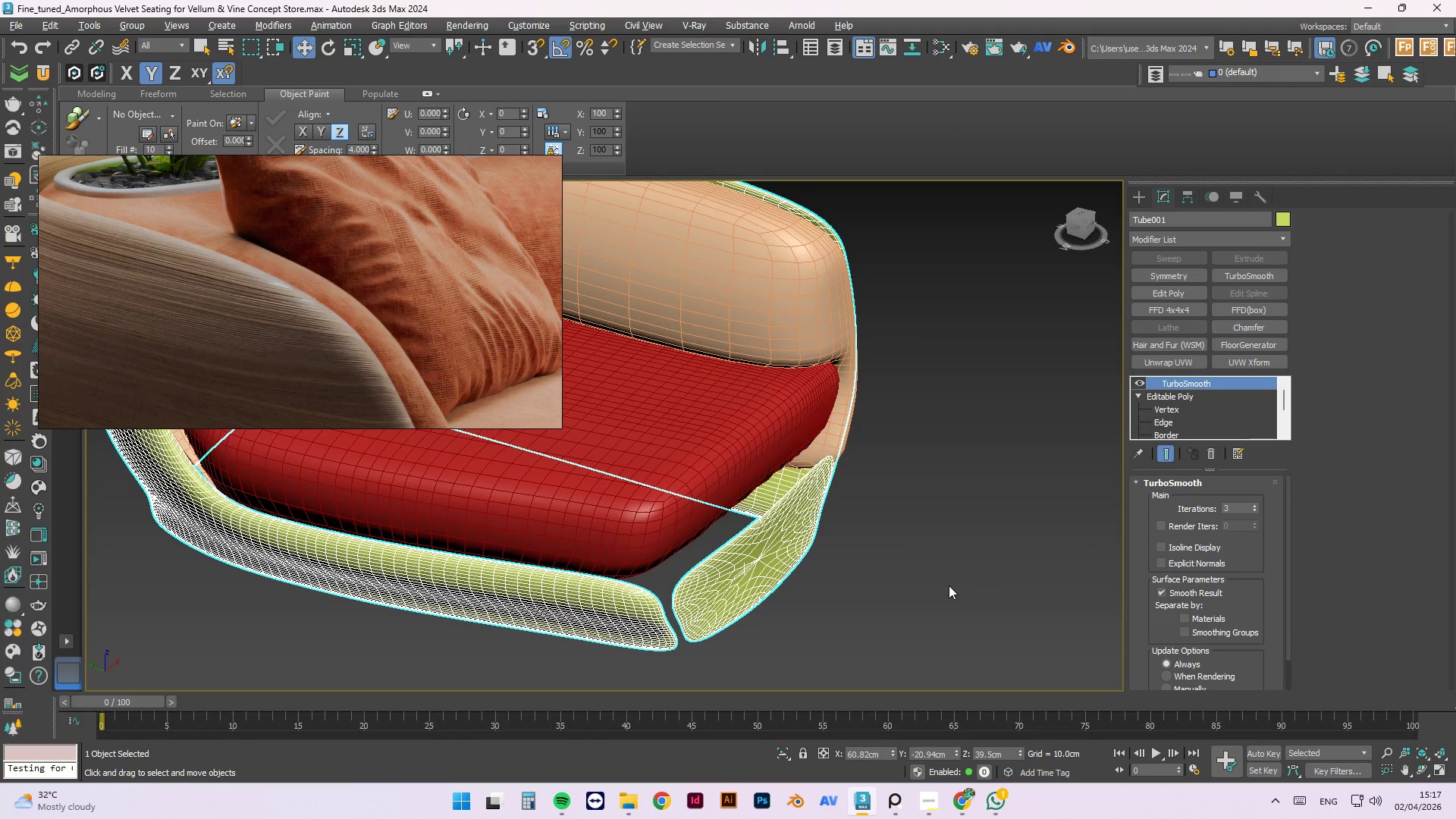 
hold_key(key=AltLeft, duration=1.5)
 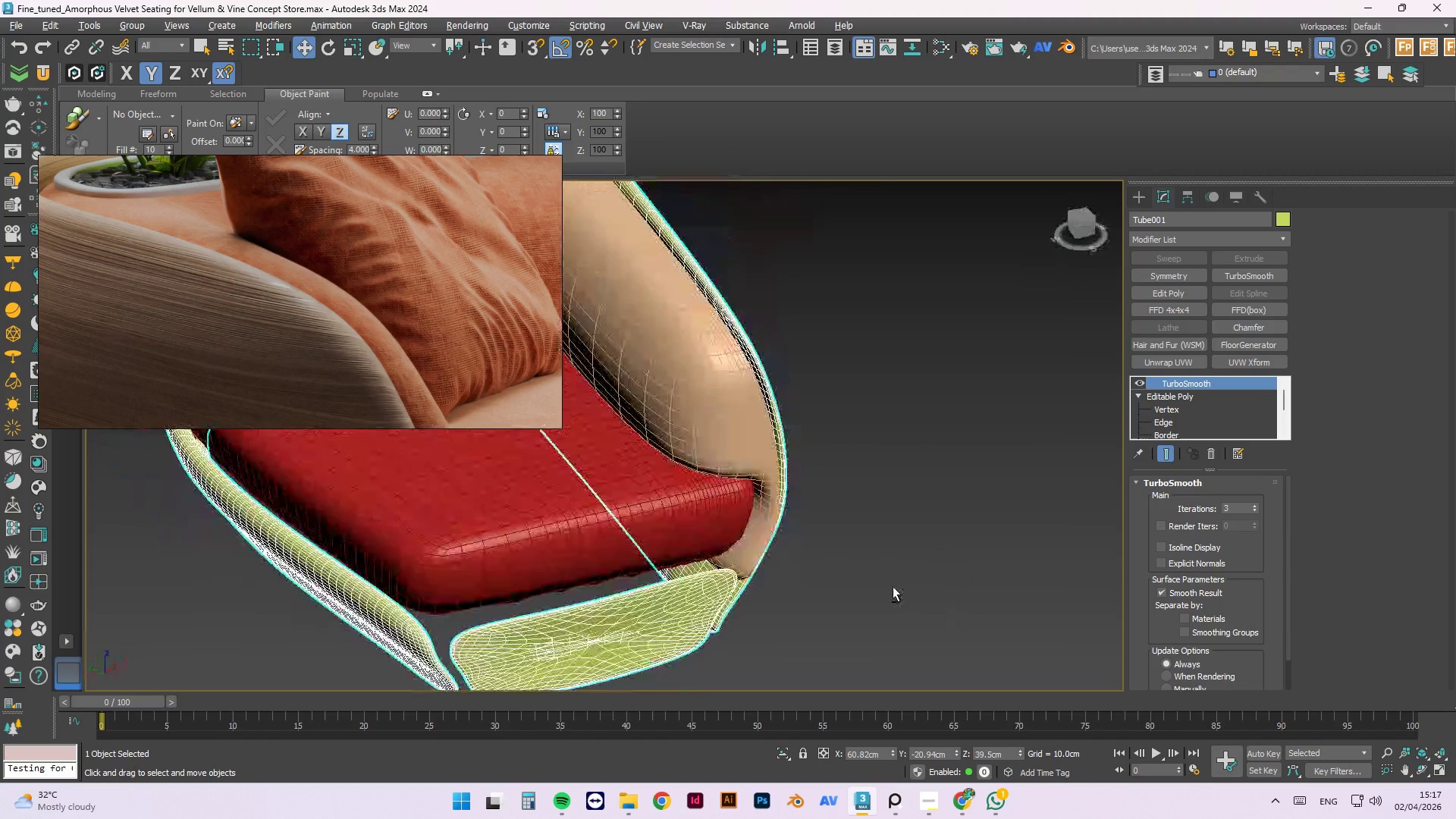 
hold_key(key=AltLeft, duration=1.52)
 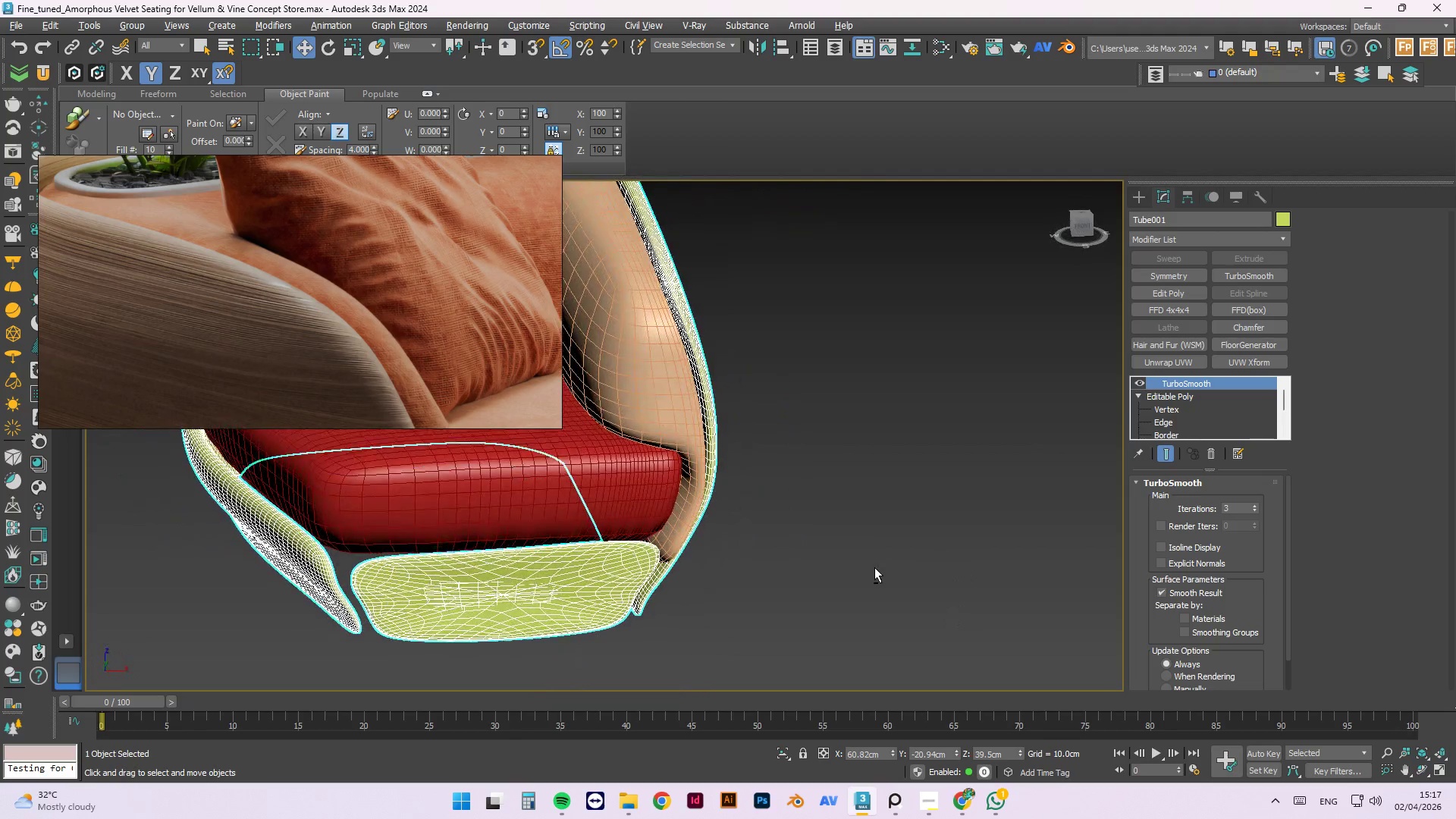 
hold_key(key=AltLeft, duration=1.5)
 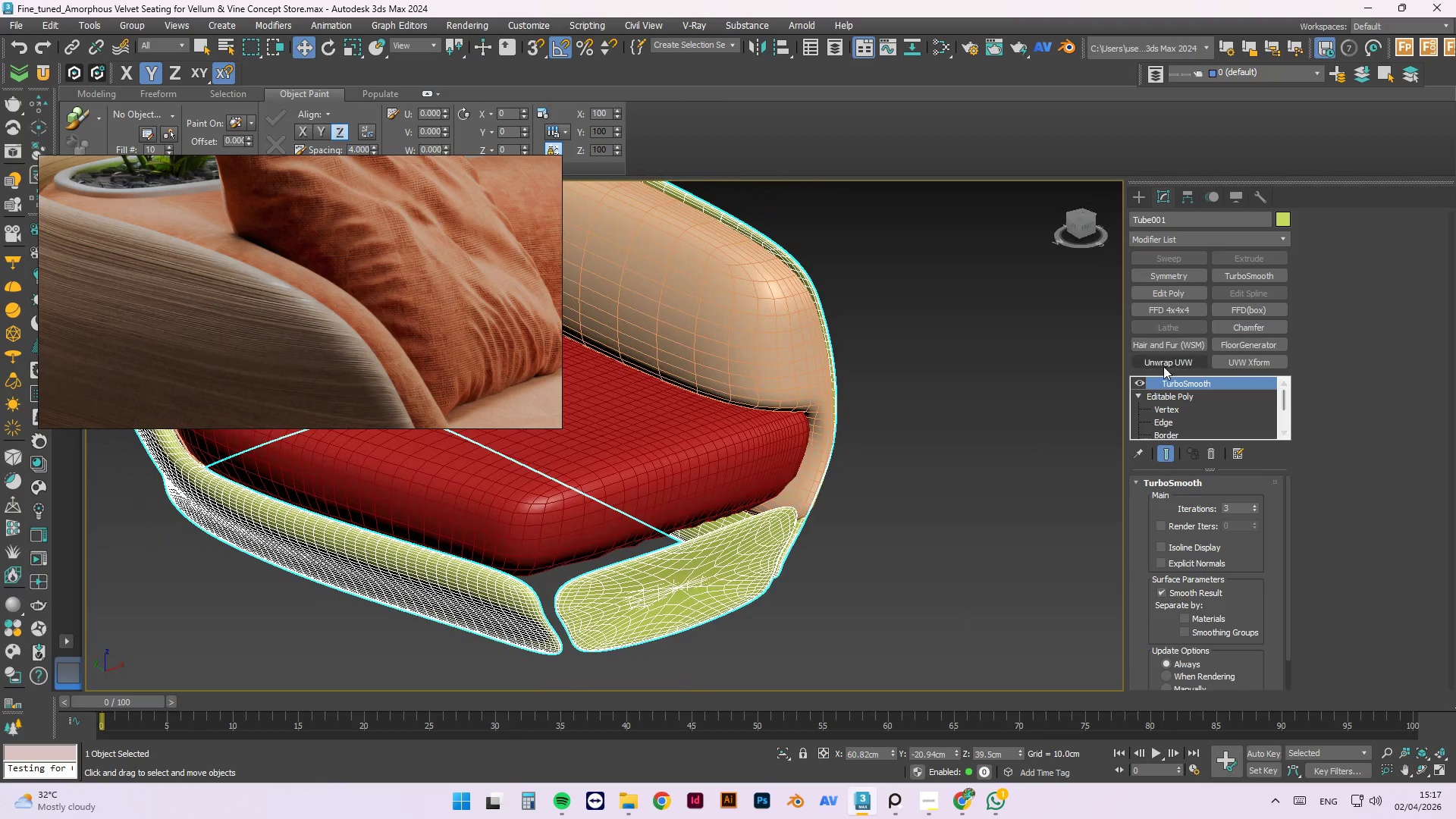 
hold_key(key=AltLeft, duration=4.76)
double_click([1137, 381])
 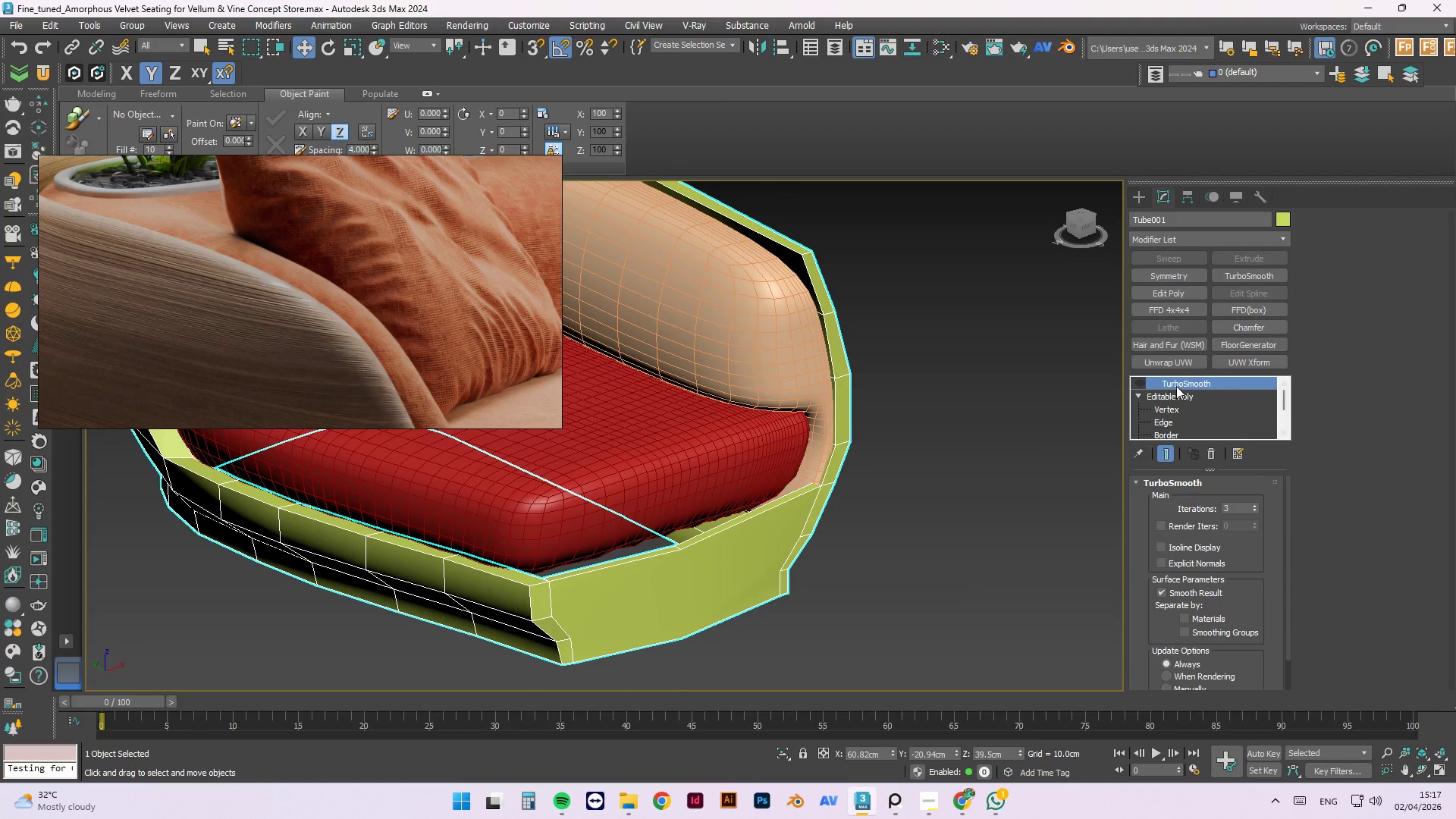 
left_click([1179, 406])
 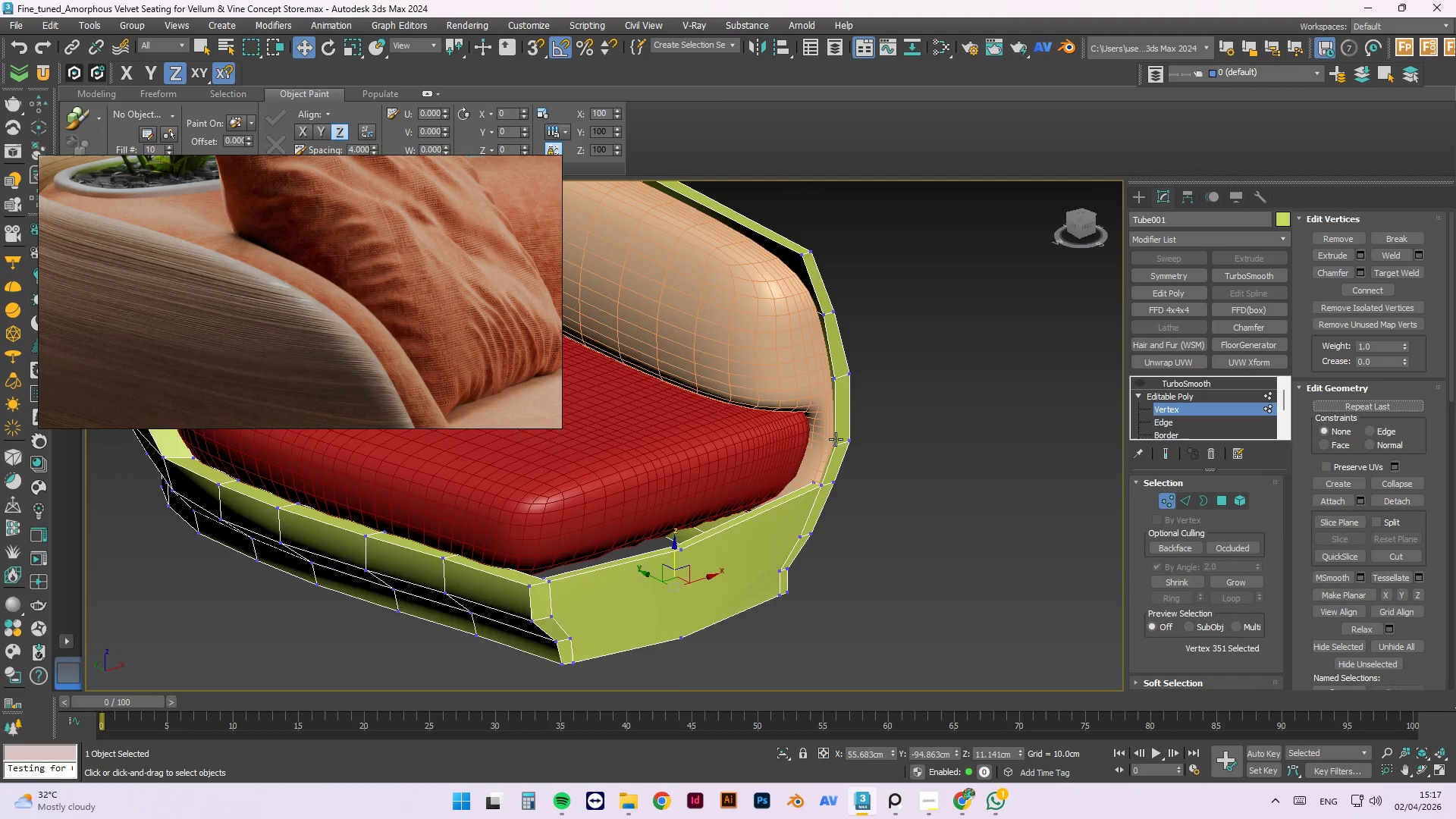 
scroll: coordinate [839, 439], scroll_direction: down, amount: 1.0
 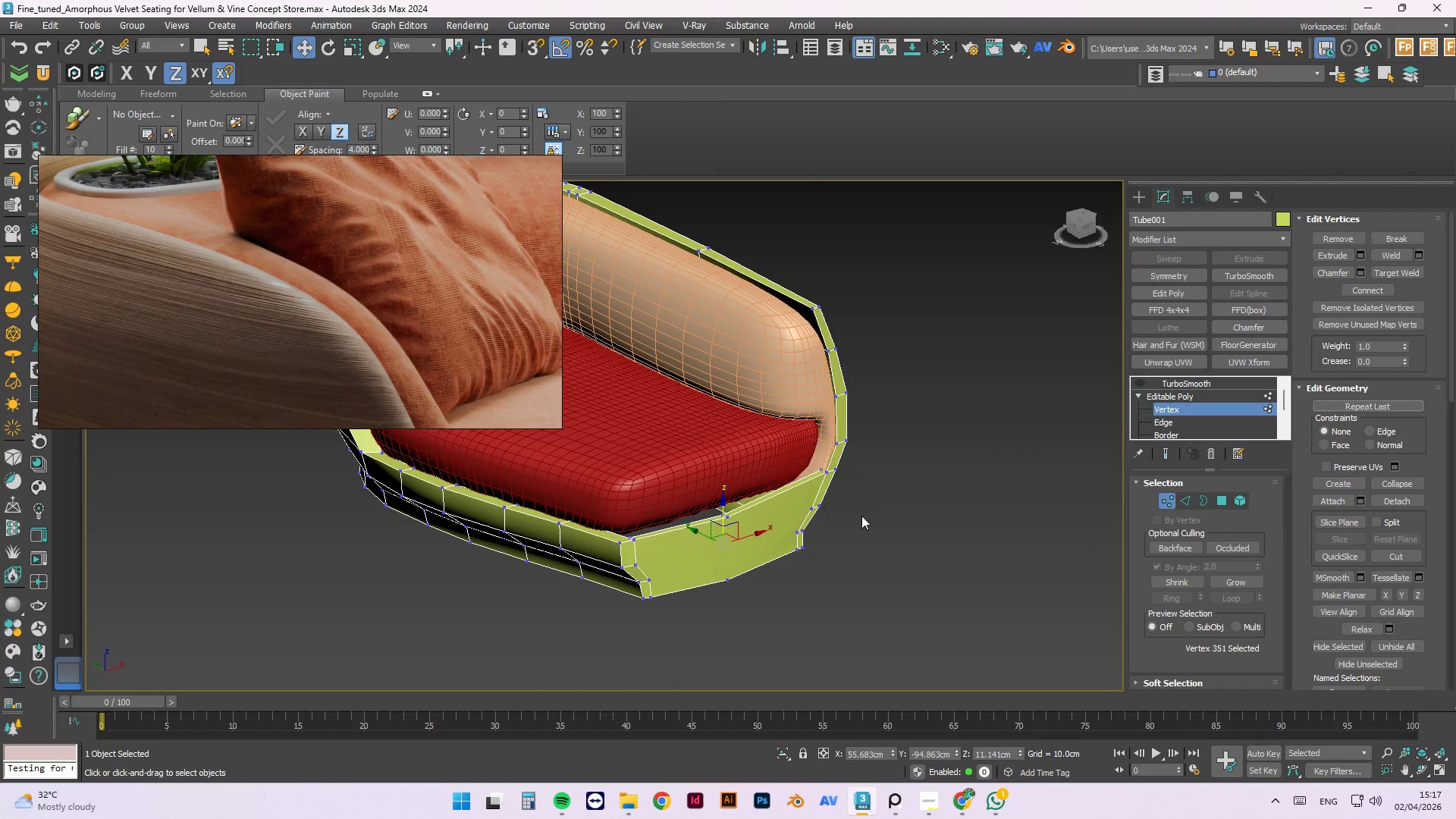 
hold_key(key=AltLeft, duration=0.41)
 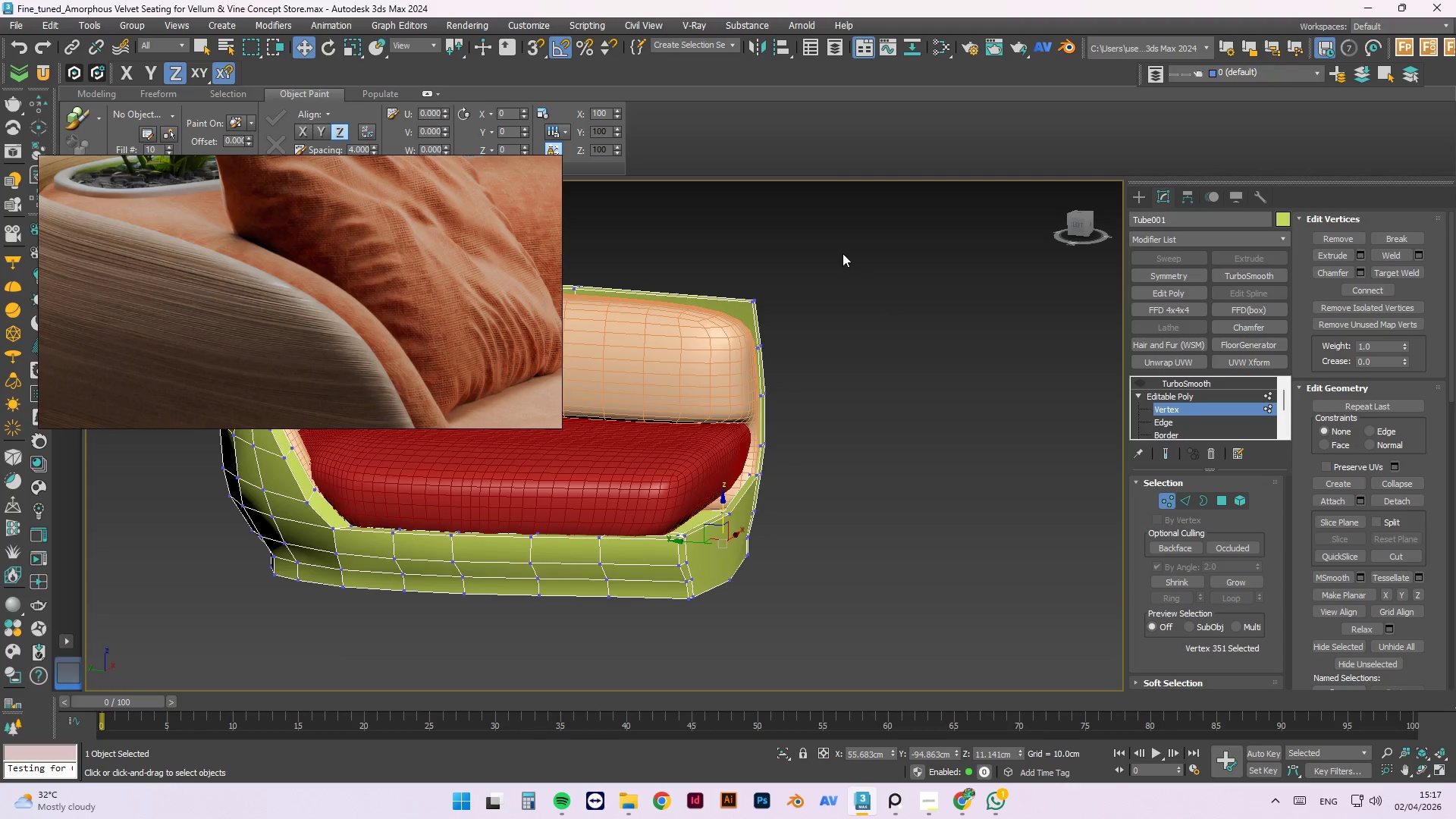 
left_click_drag(start_coordinate=[841, 251], to_coordinate=[636, 679])
 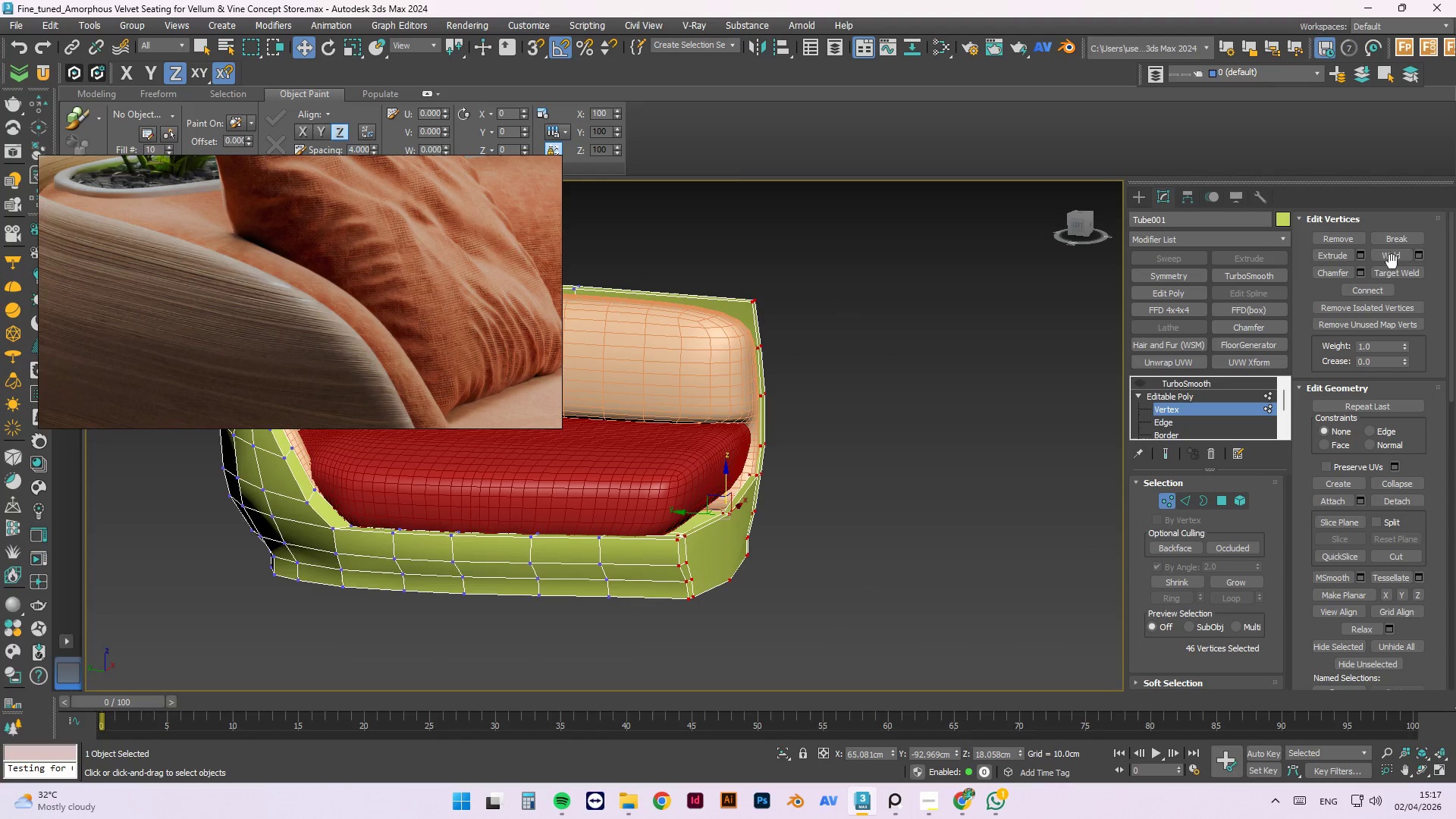 
left_click([1419, 256])
 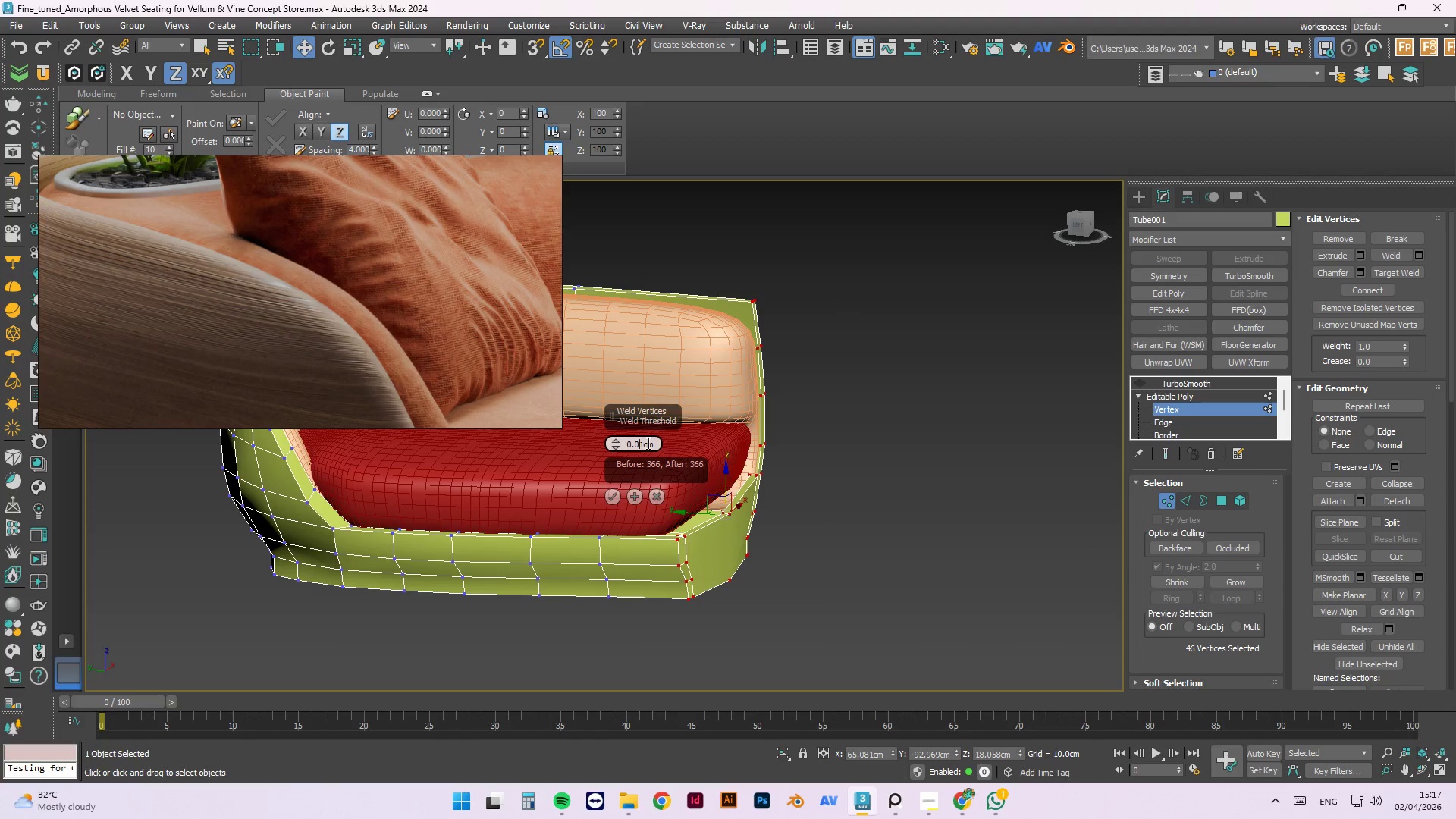 
key(Numpad0)
 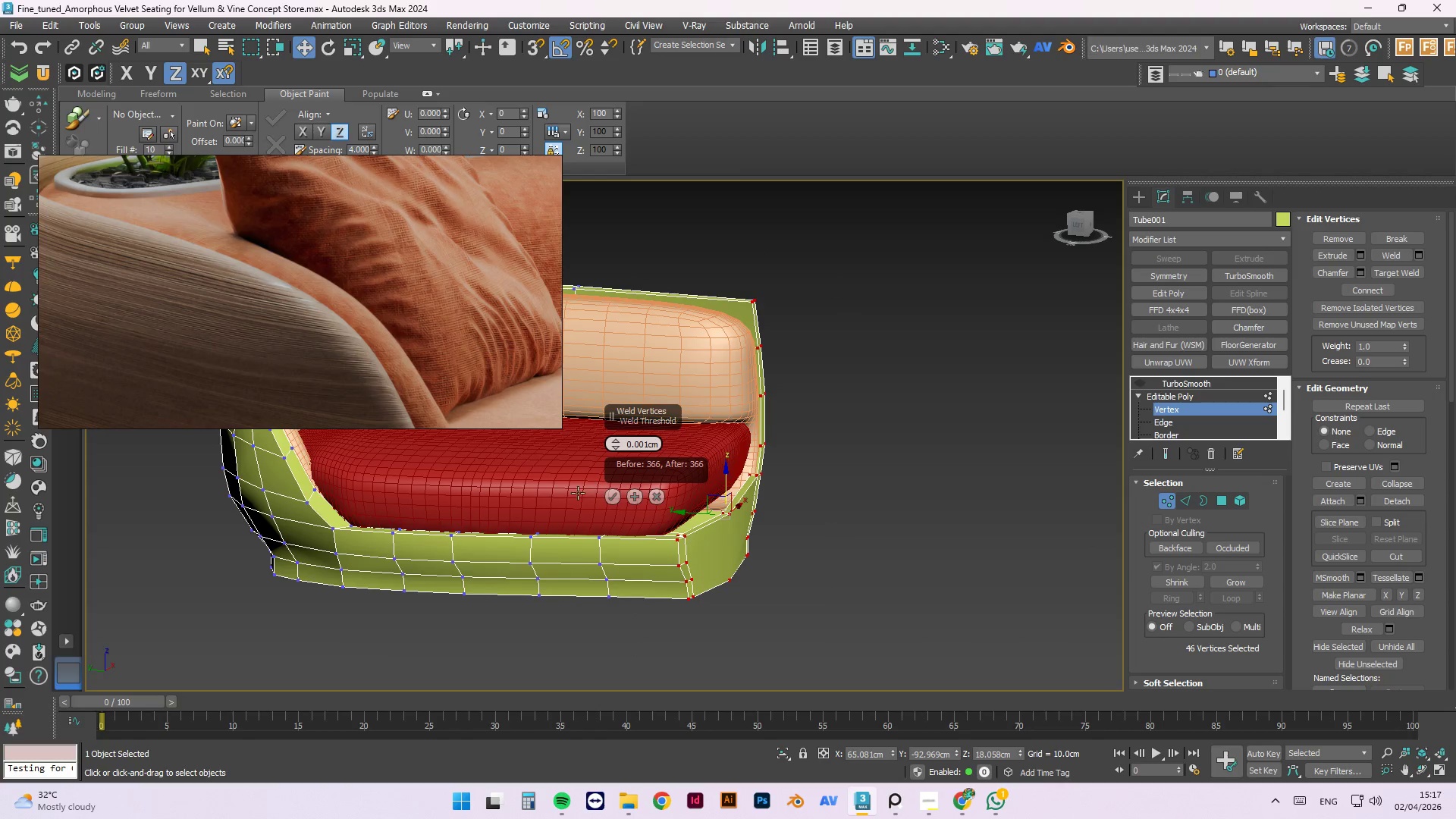 
left_click([616, 497])
 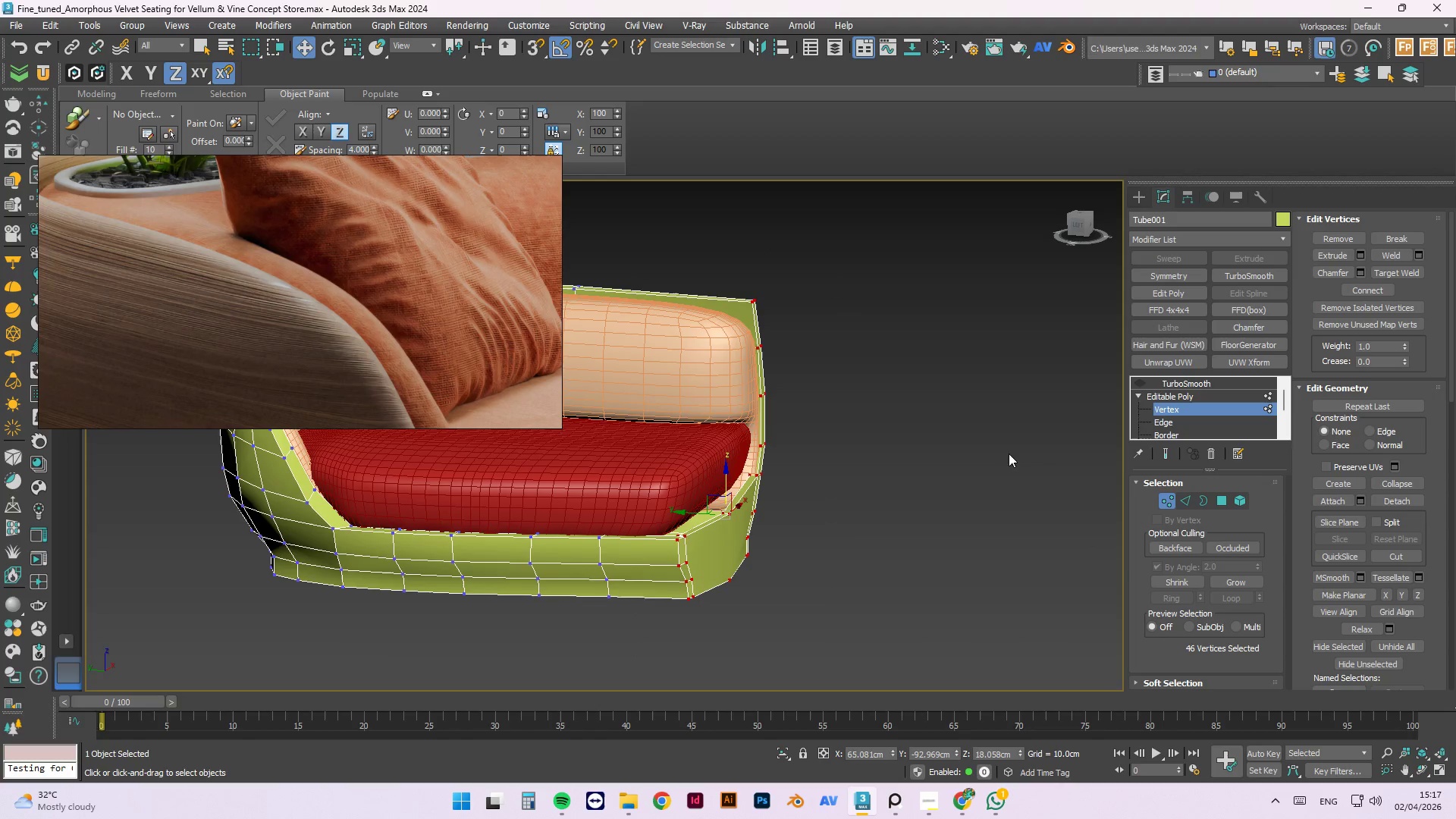 
left_click([1009, 449])
 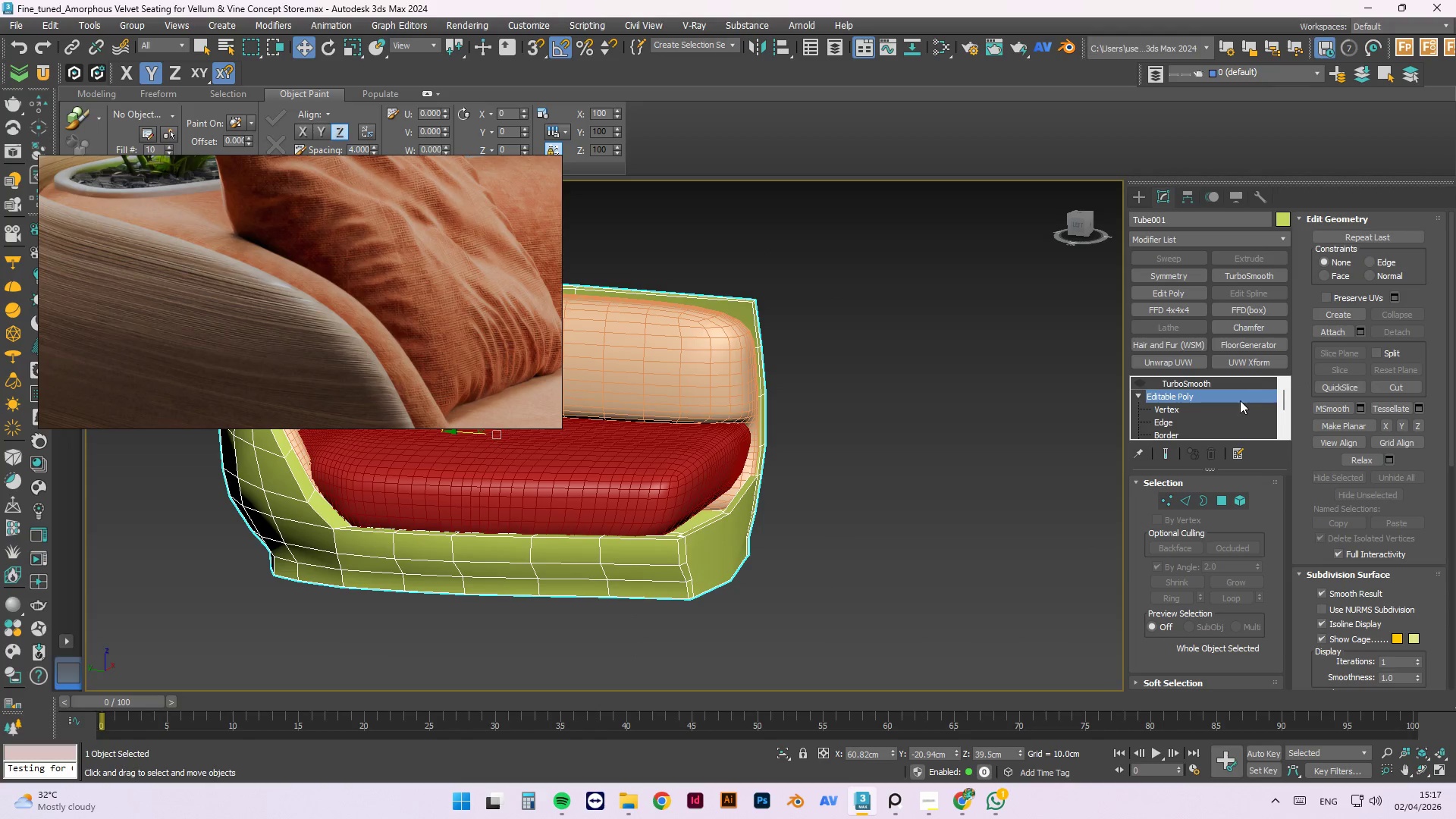 
left_click([1216, 383])
 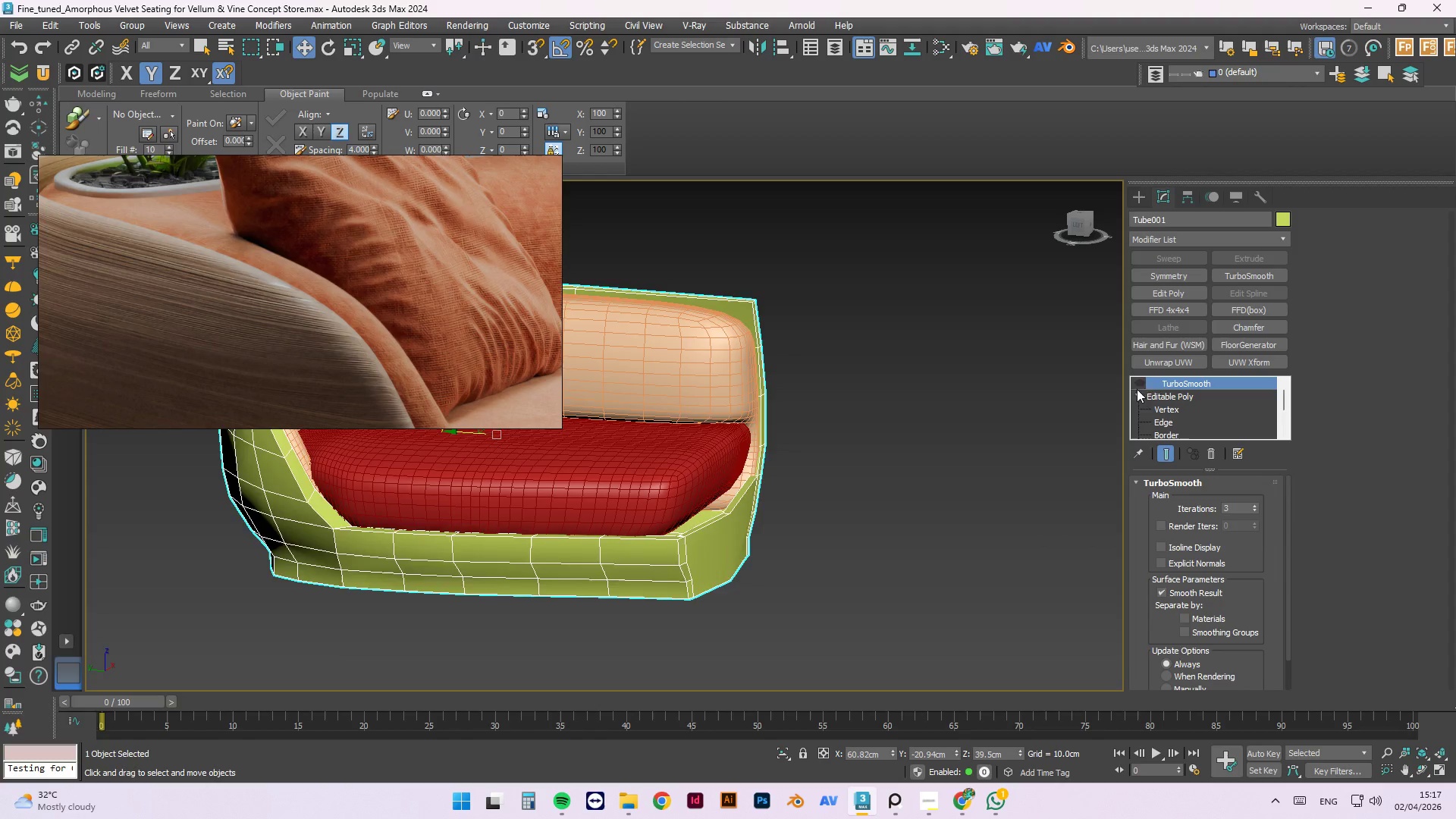 
left_click([1139, 388])
 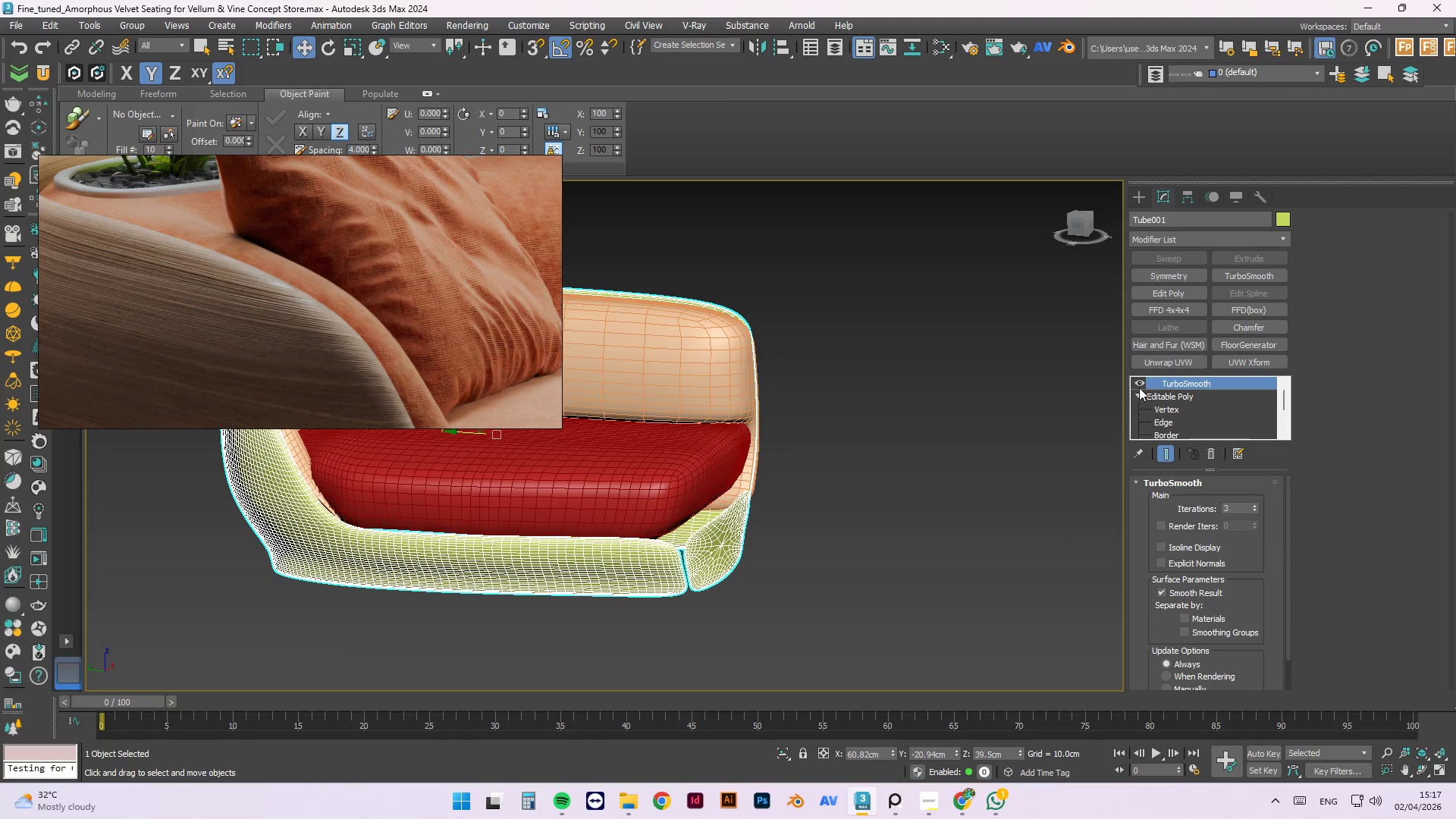 
hold_key(key=AltLeft, duration=1.5)
 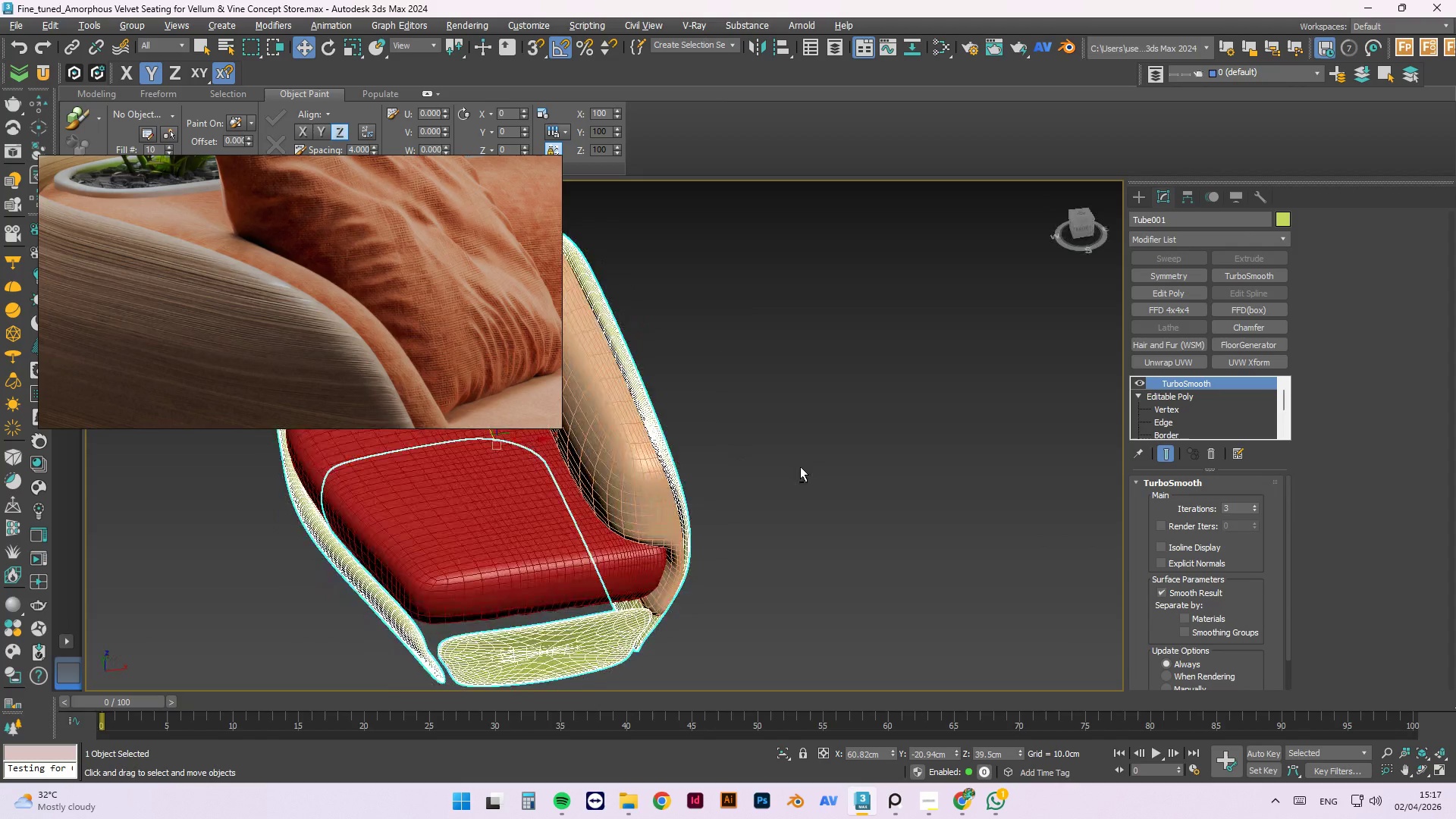 
hold_key(key=AltLeft, duration=1.52)
 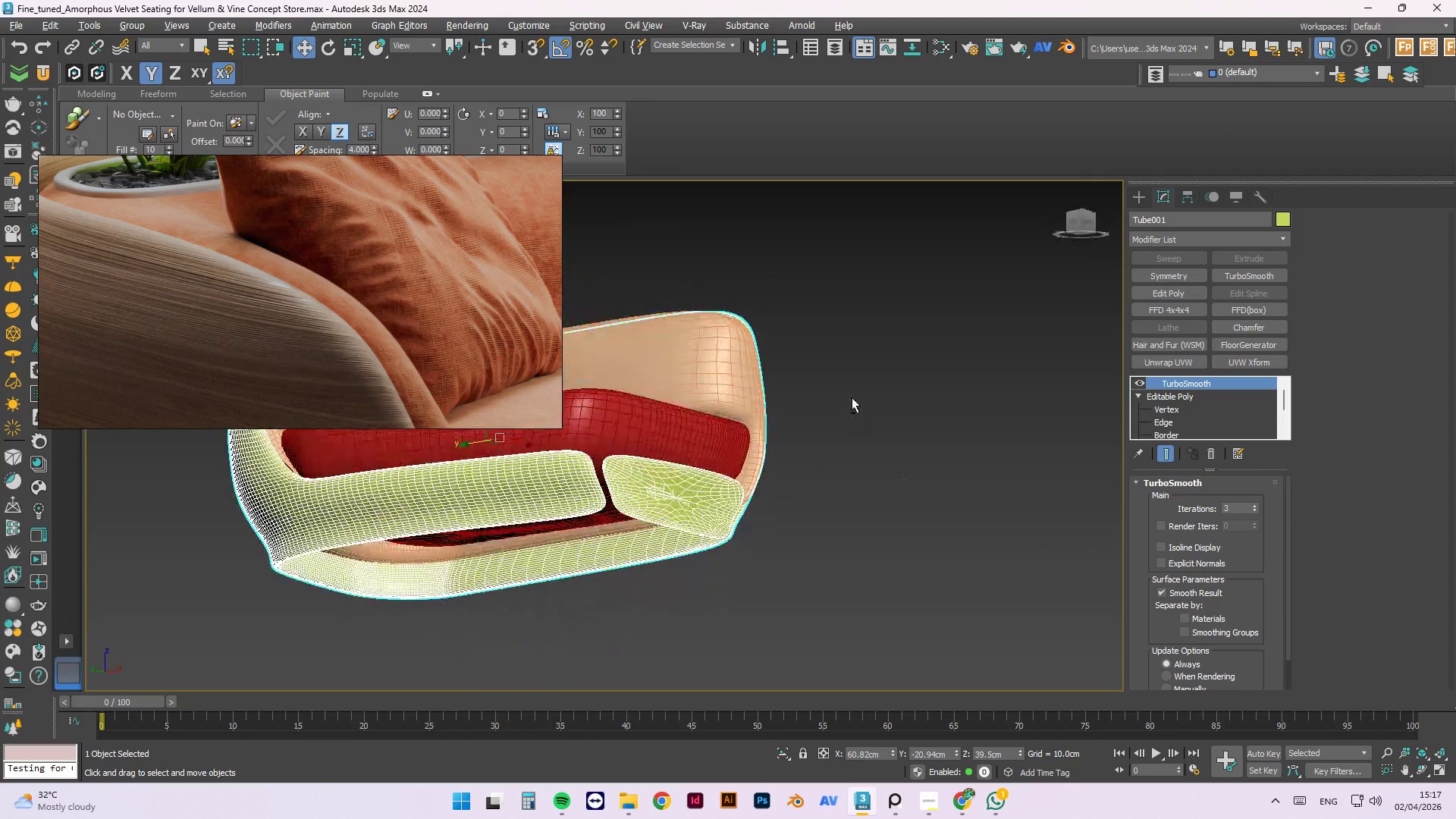 
hold_key(key=AltLeft, duration=1.53)
 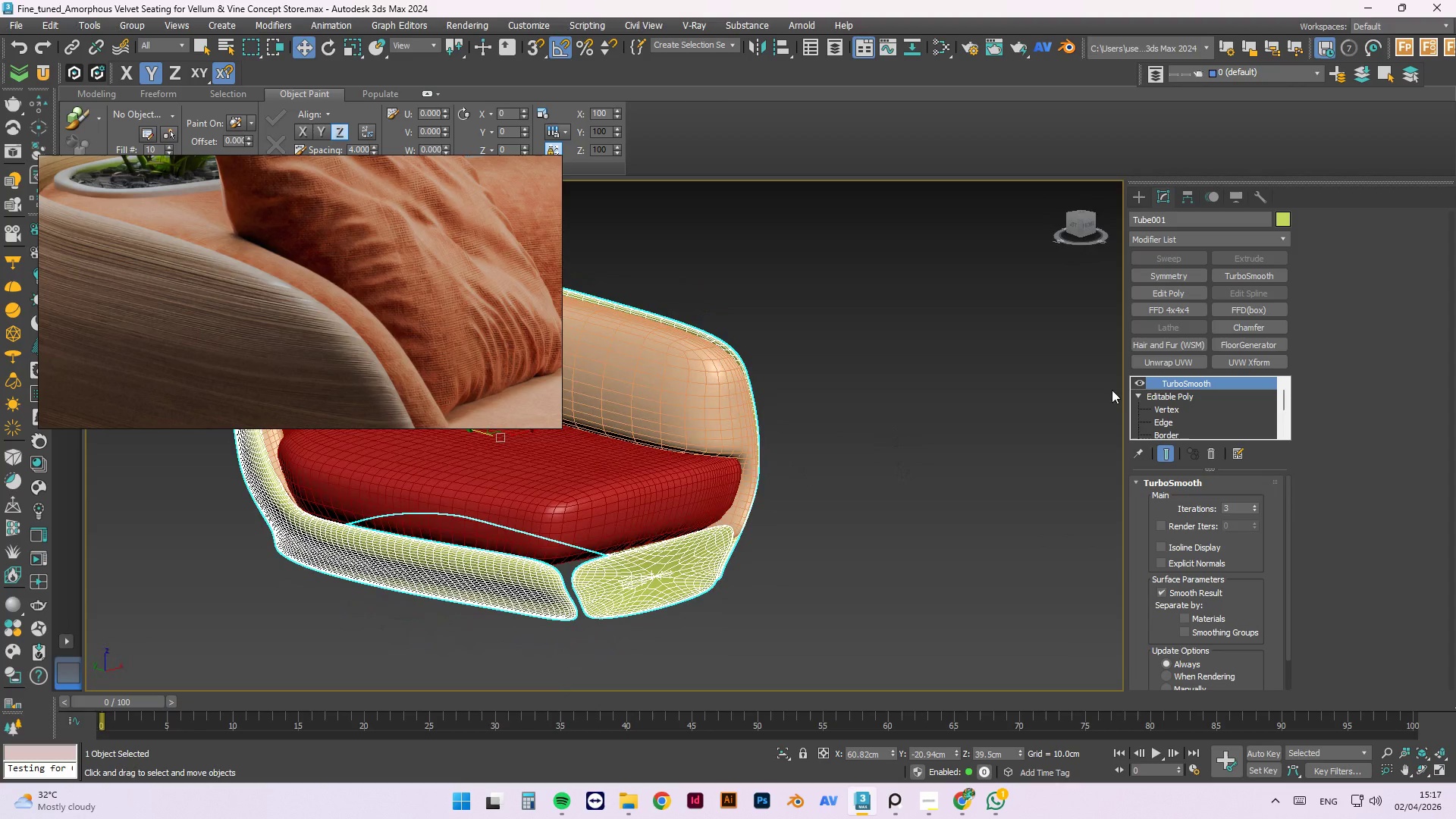 
key(Alt+AltLeft)
 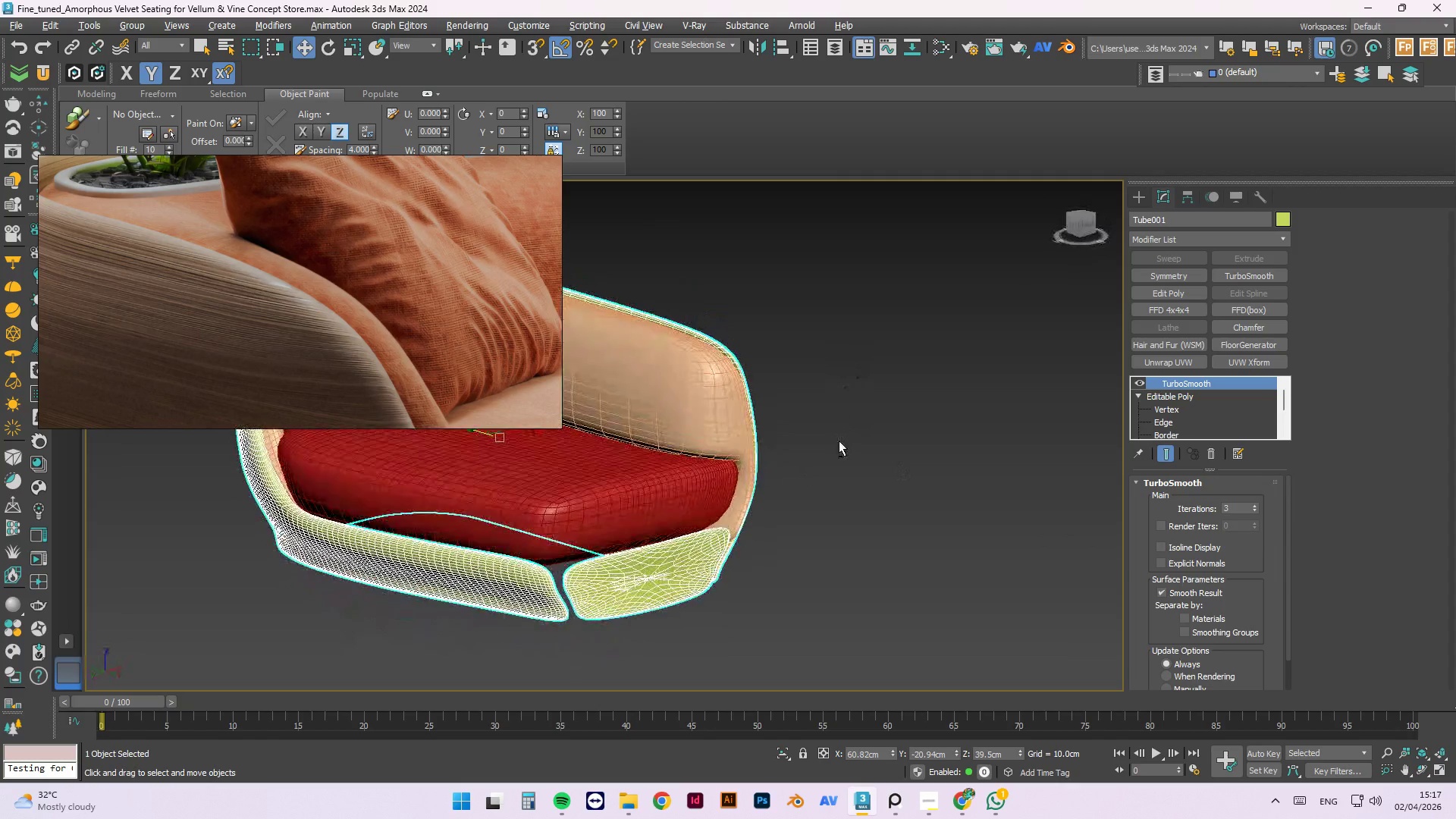 
key(Alt+AltLeft)
 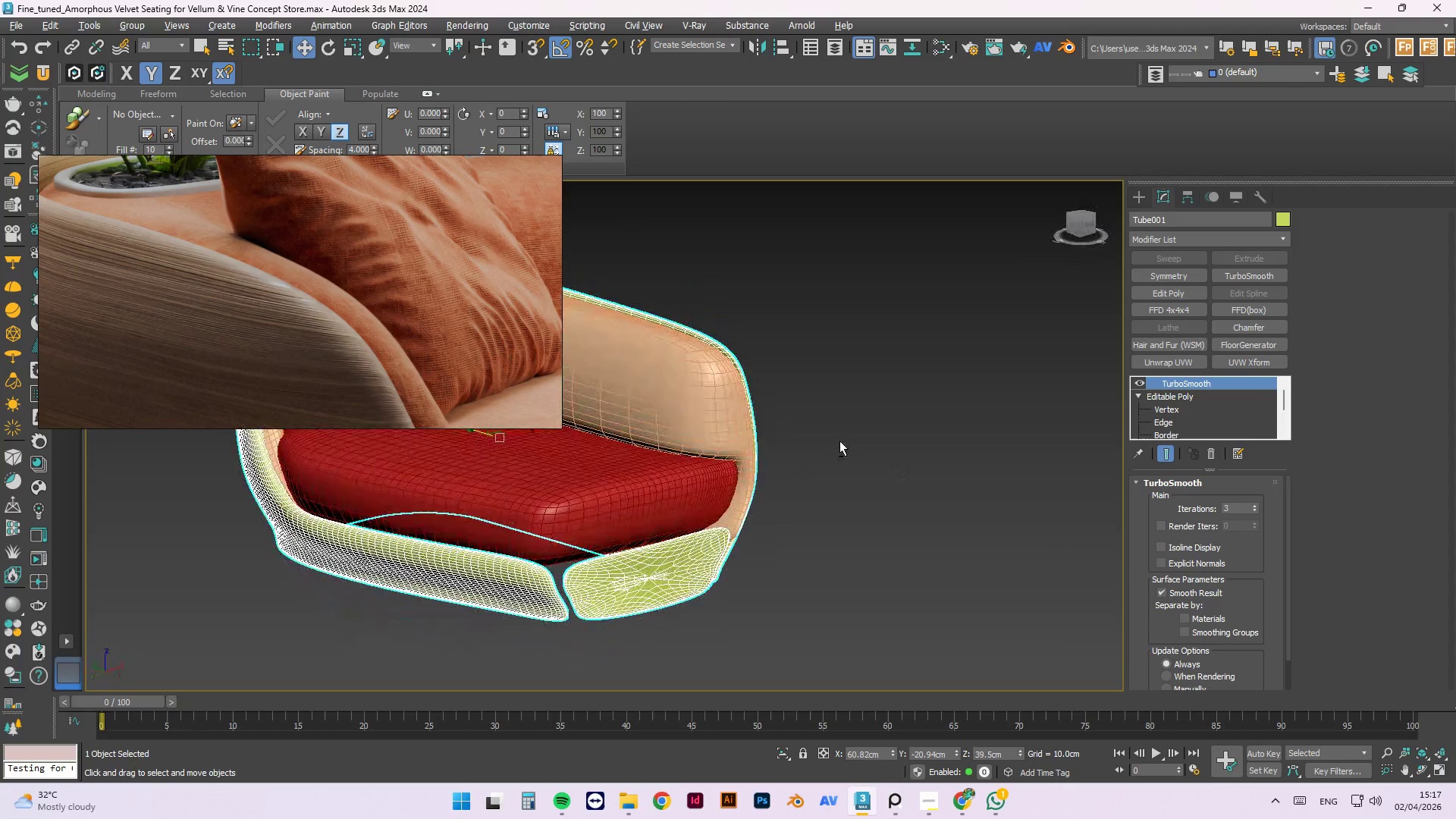 
key(Alt+AltLeft)
 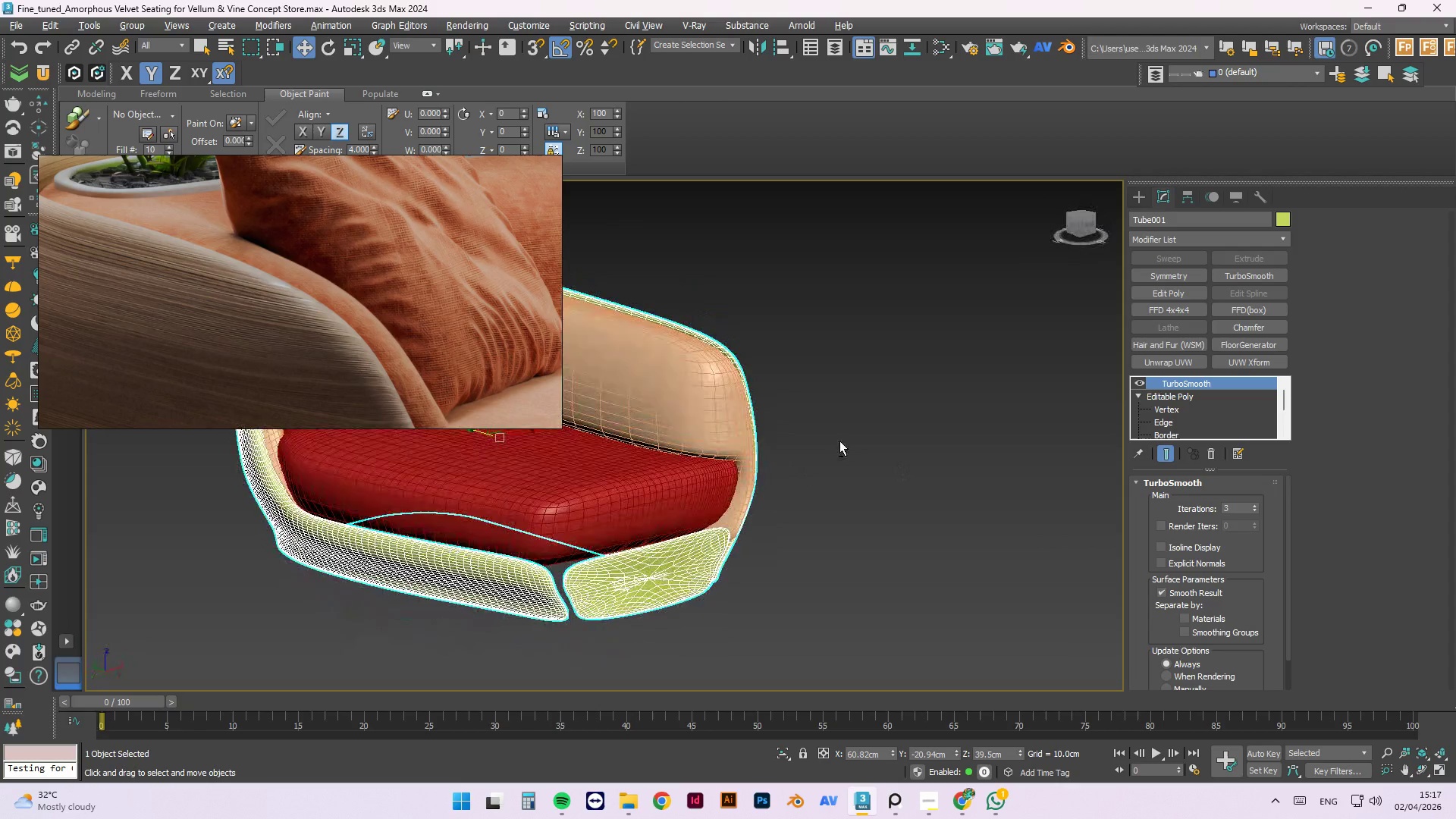 
key(Alt+AltLeft)
 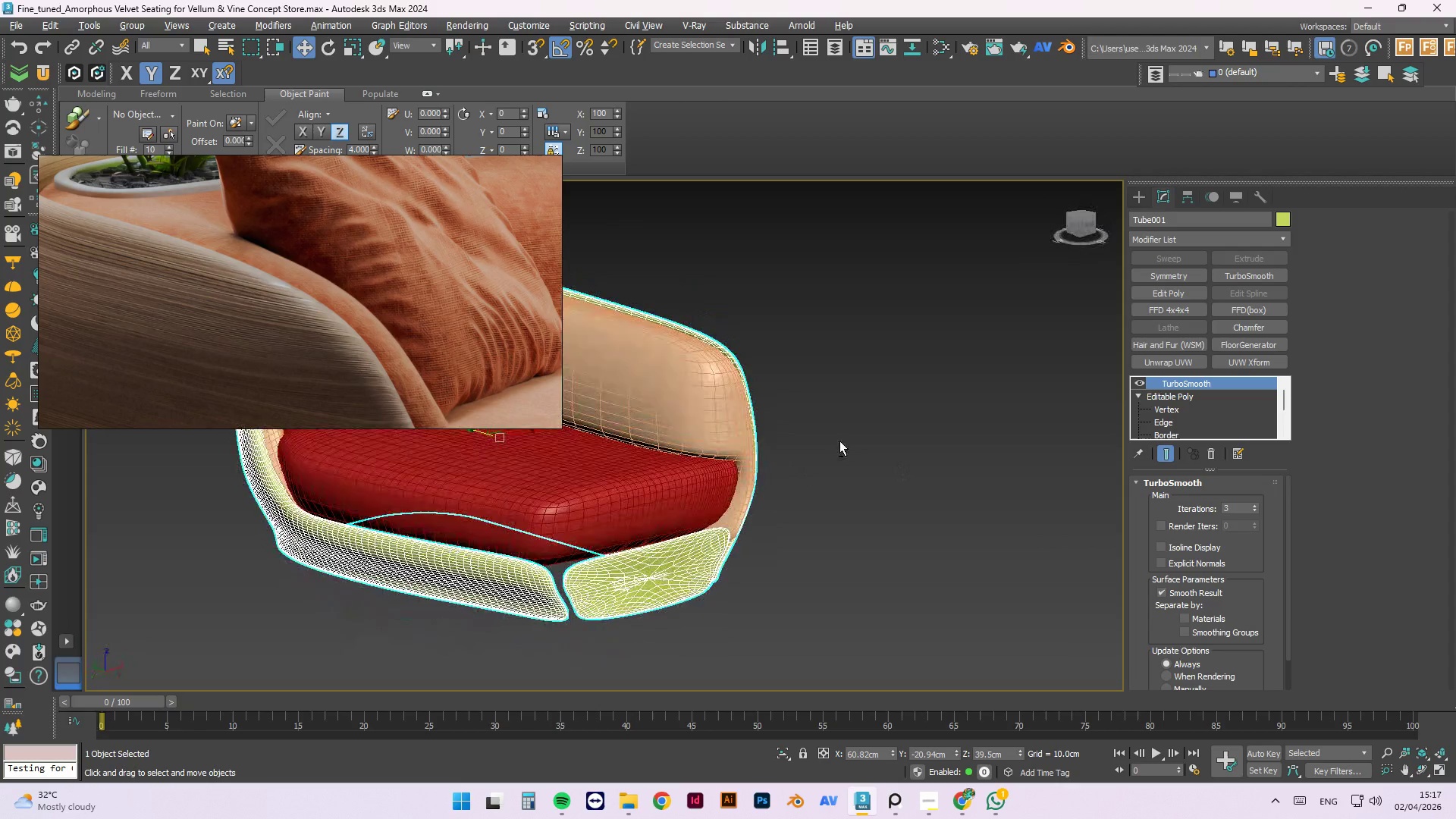 
key(Alt+AltLeft)
 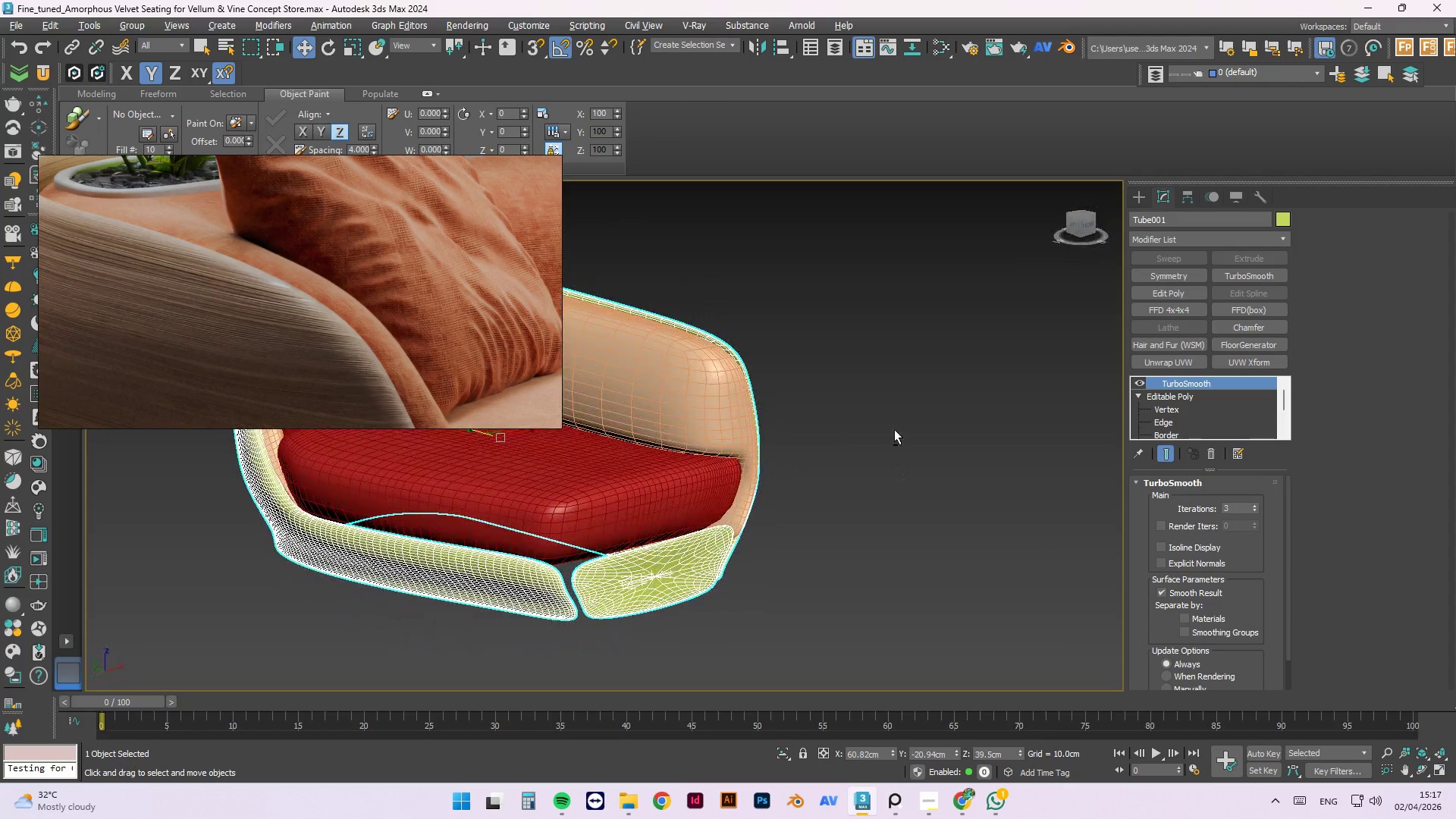 
key(Alt+AltLeft)
 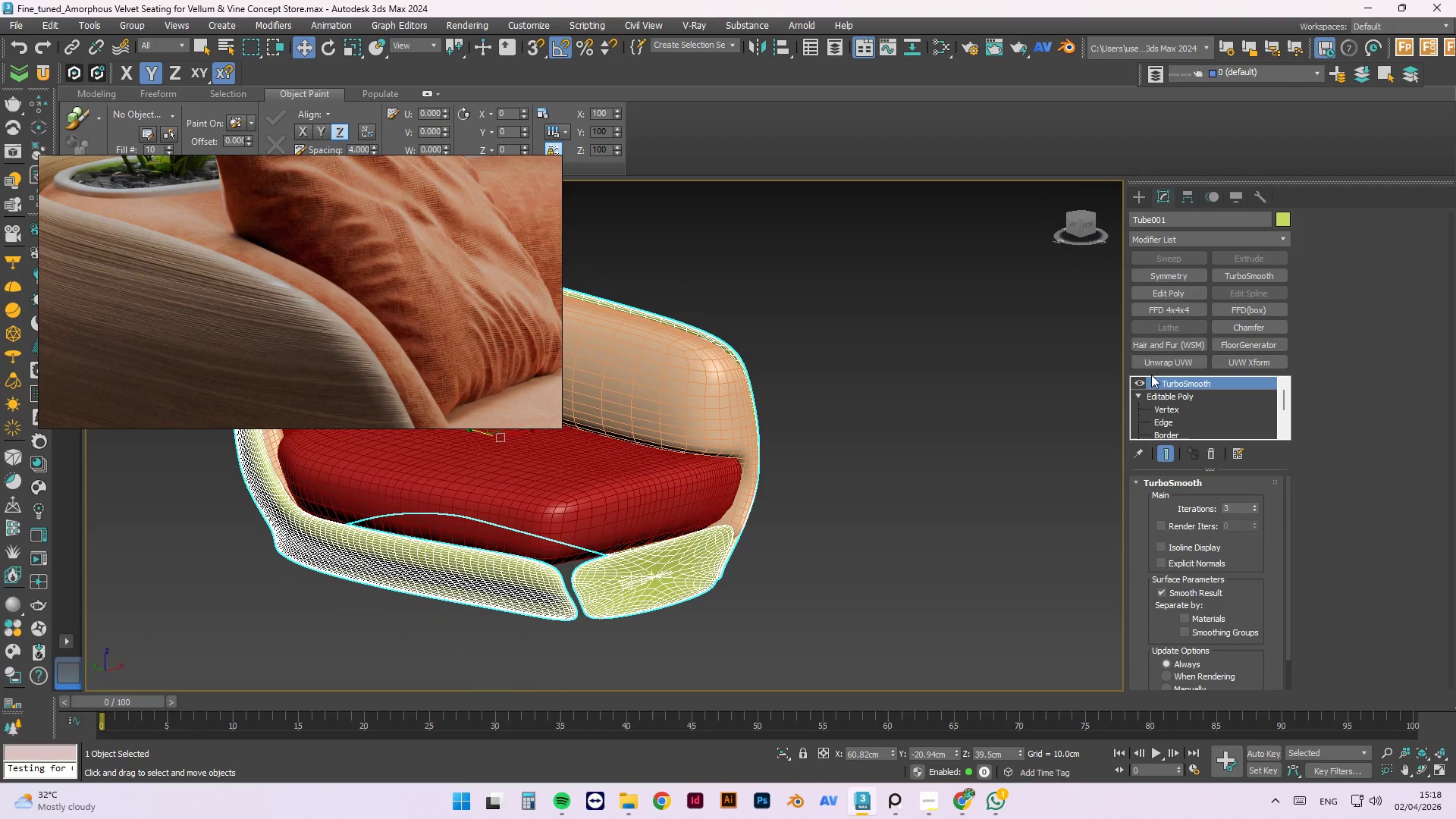 
left_click([1141, 381])
 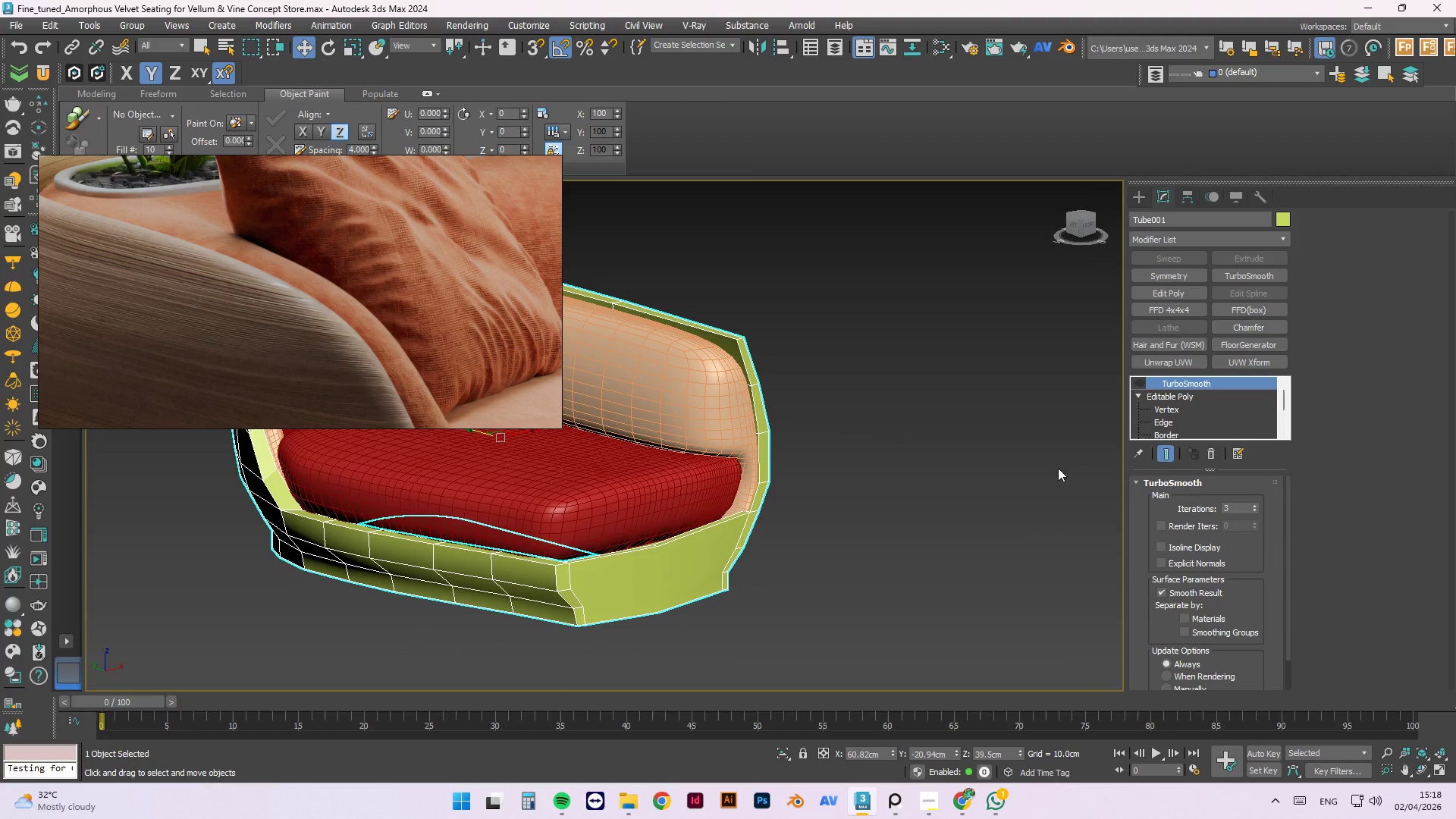 
scroll: coordinate [1053, 477], scroll_direction: down, amount: 1.0
 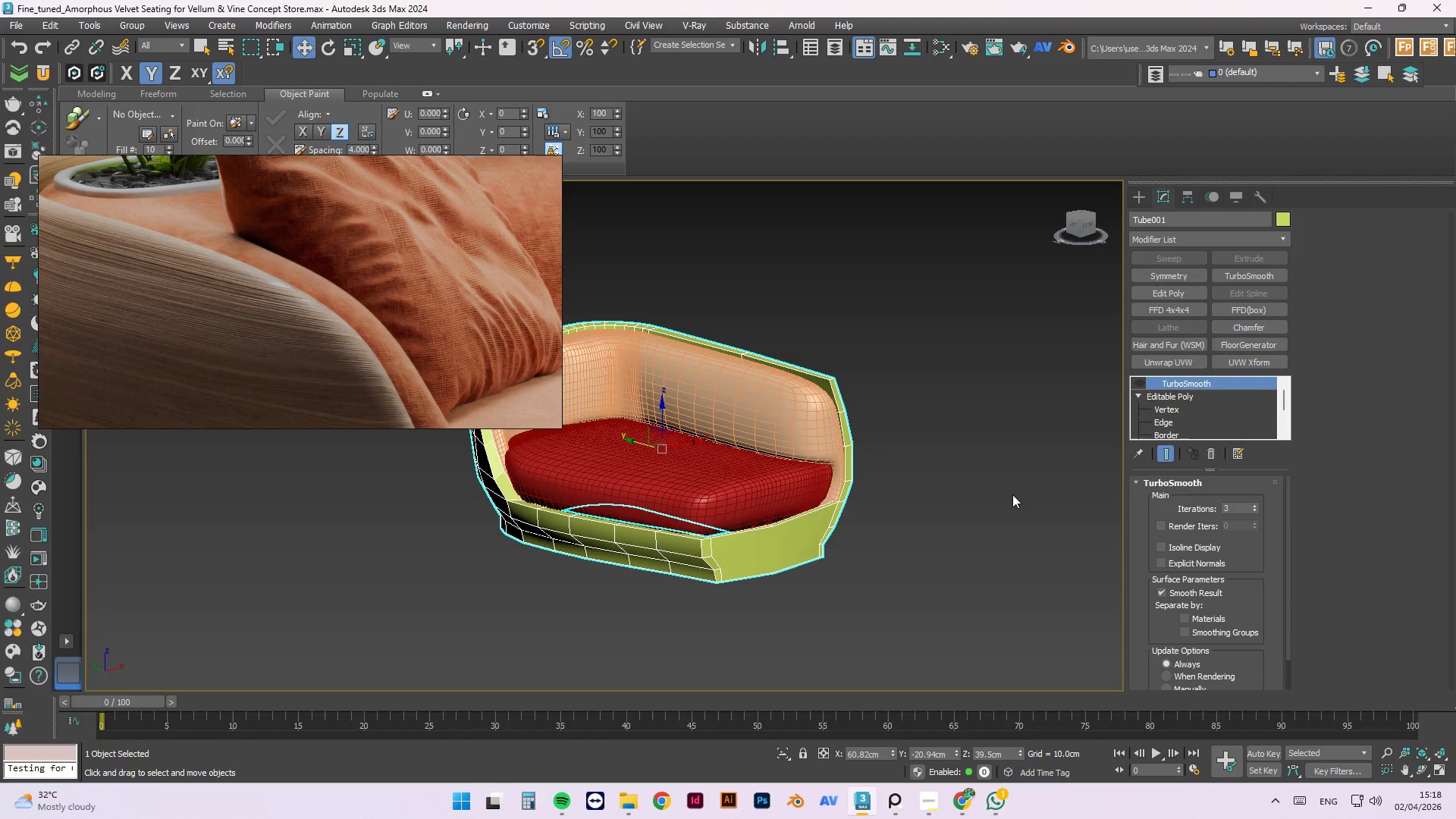 
scroll: coordinate [819, 598], scroll_direction: up, amount: 3.0
 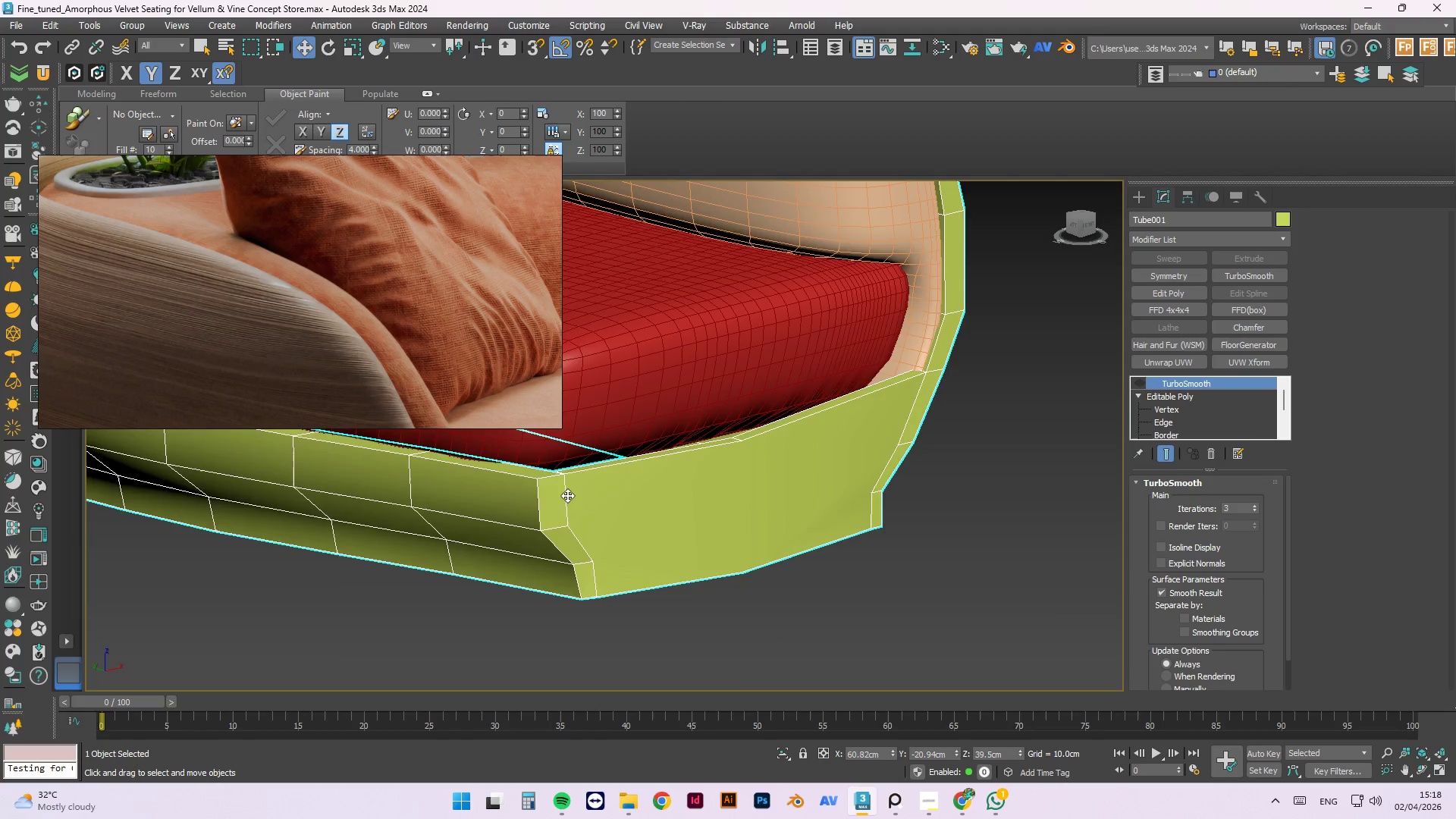 
key(Alt+AltLeft)
 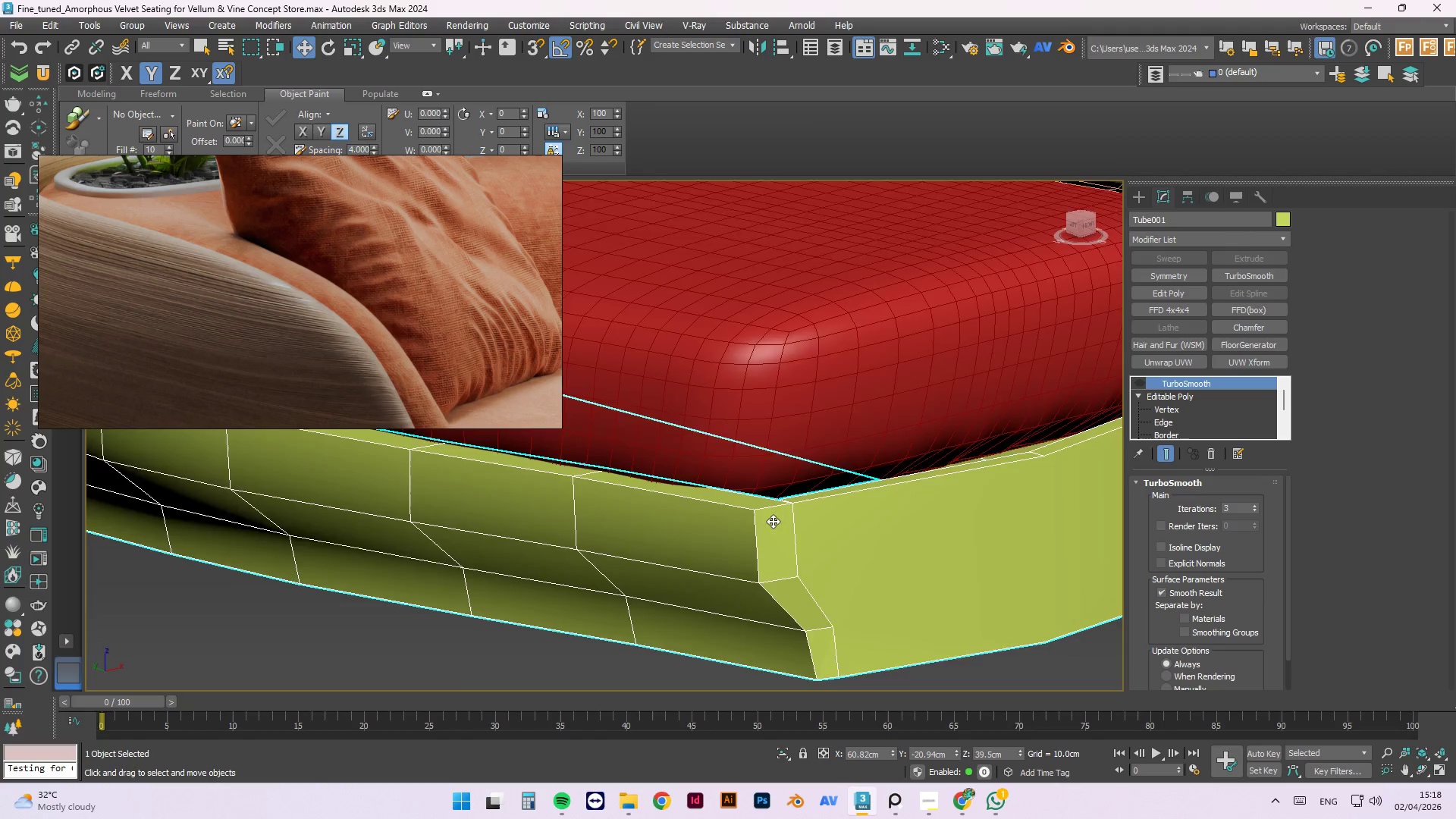 
scroll: coordinate [912, 569], scroll_direction: up, amount: 1.0
 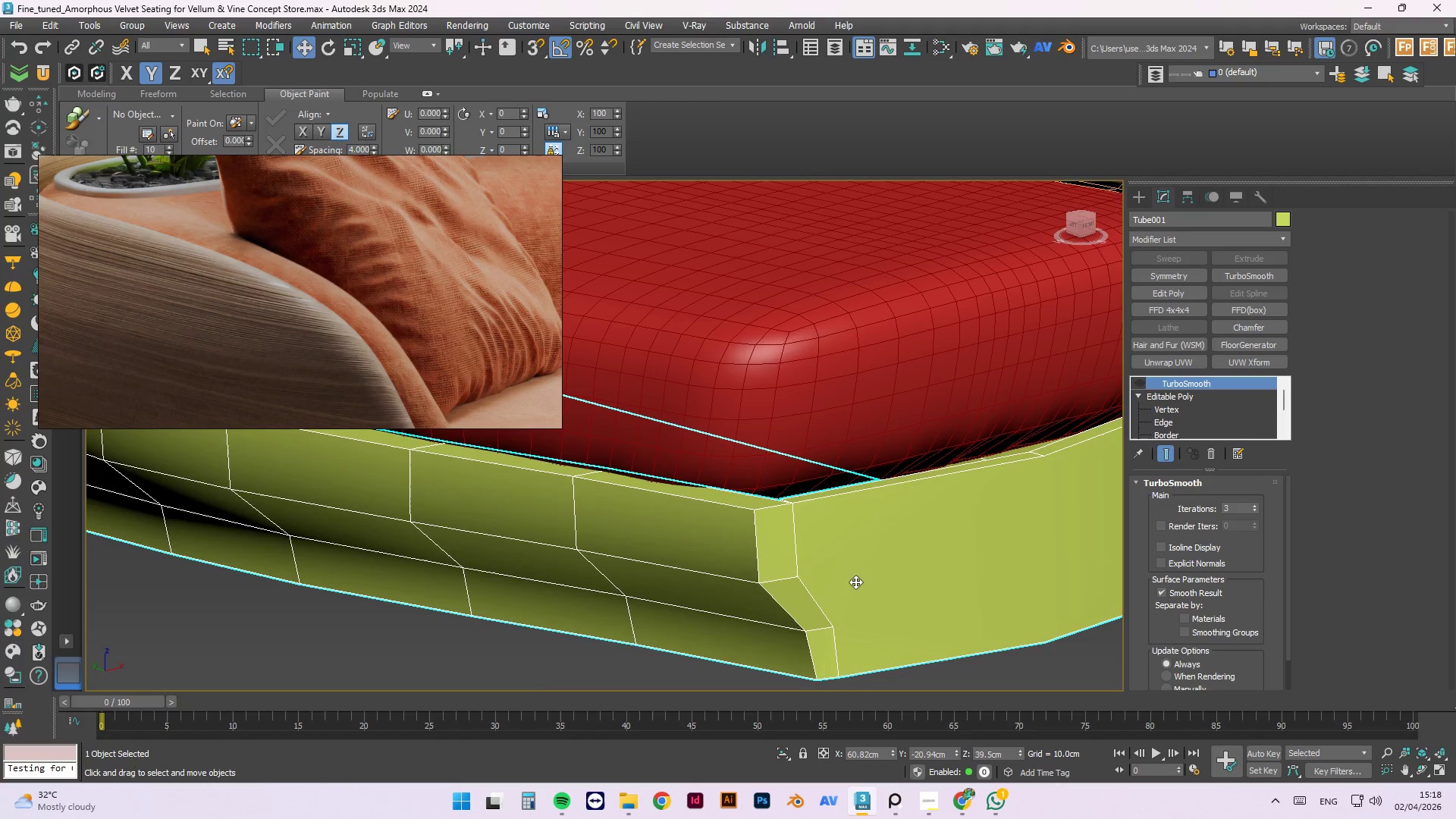 
key(Alt+AltLeft)
 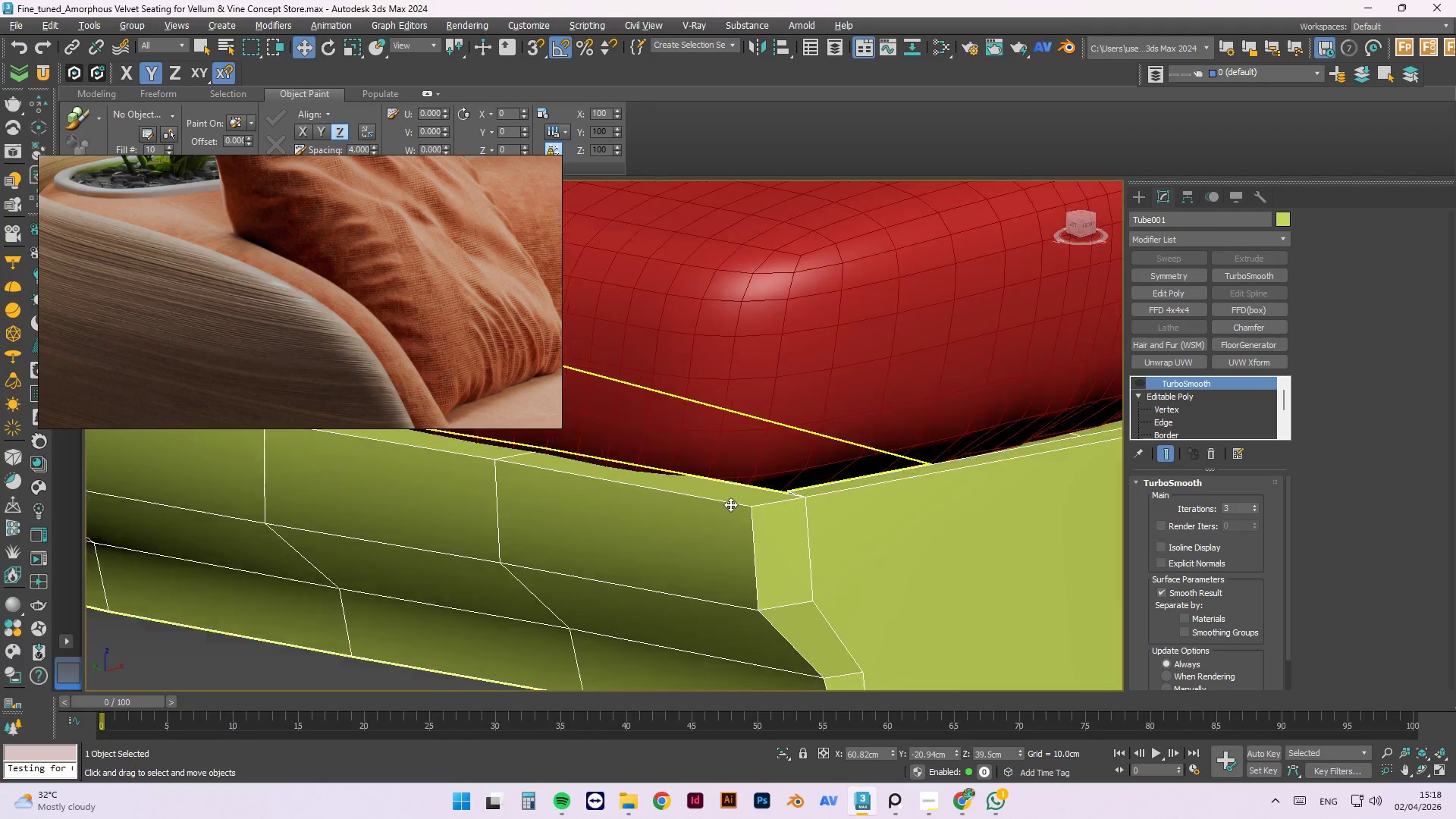 
scroll: coordinate [822, 479], scroll_direction: down, amount: 2.0
 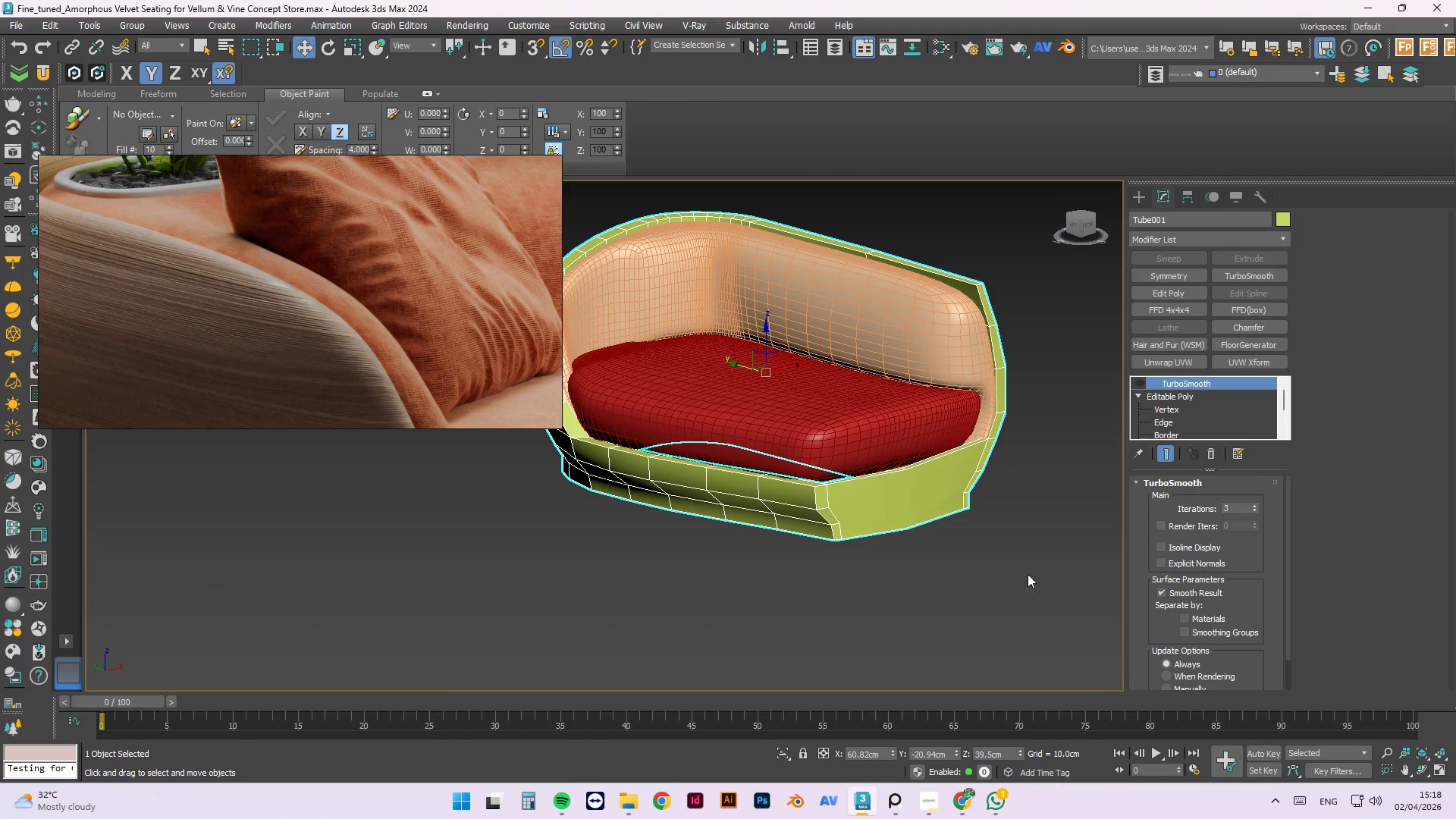 
hold_key(key=AltLeft, duration=1.52)
 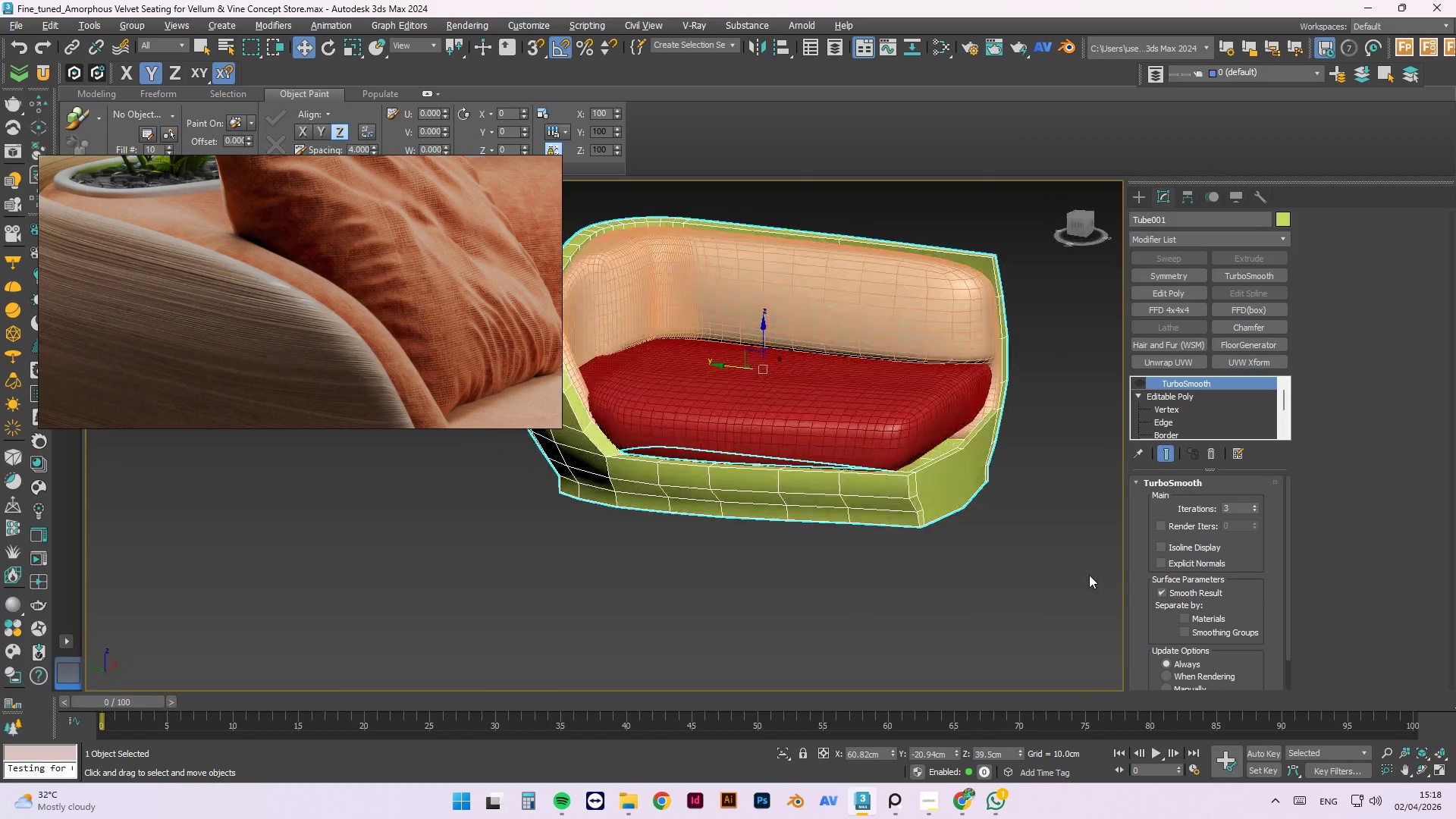 
hold_key(key=AltLeft, duration=1.5)
 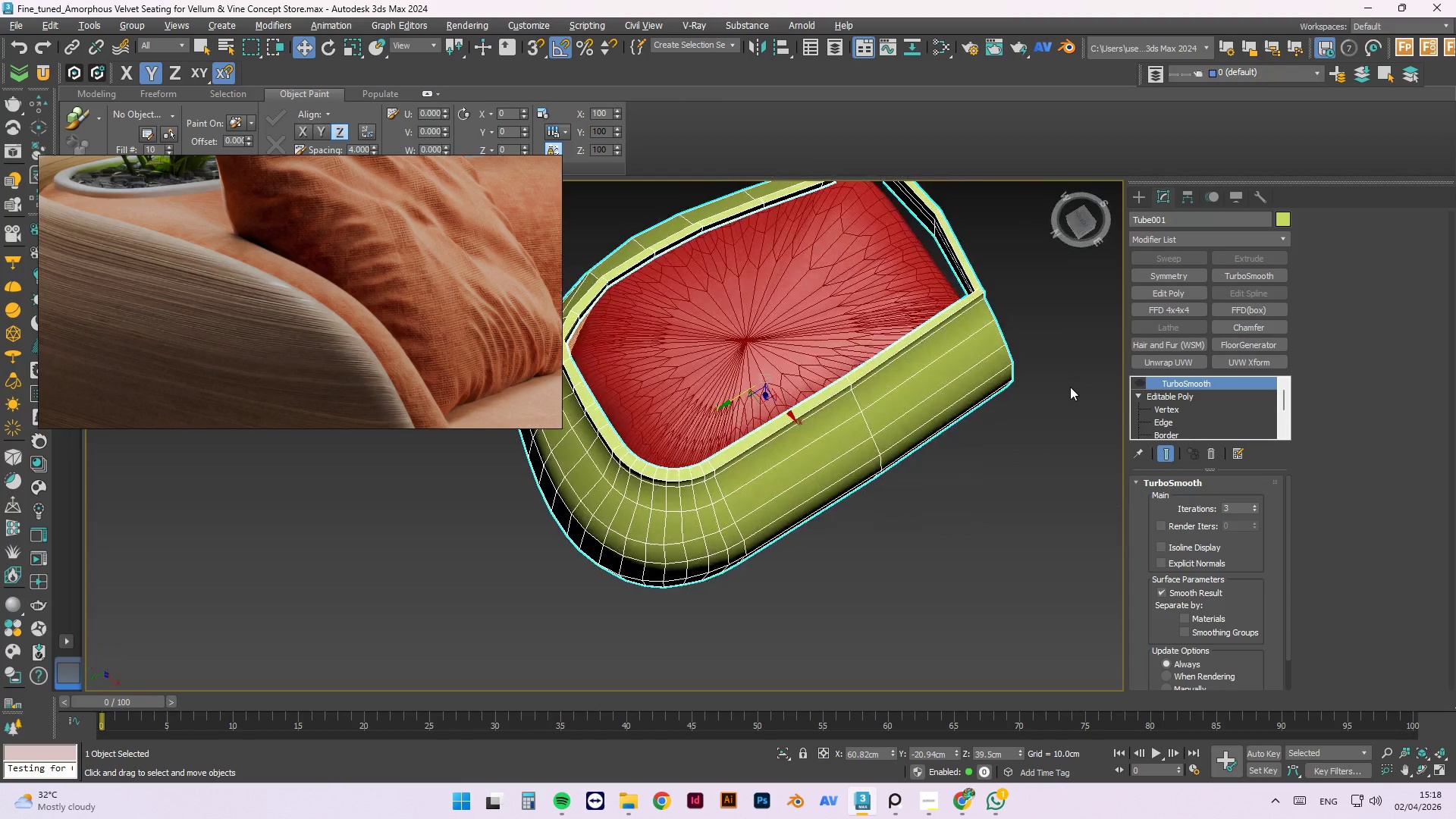 
hold_key(key=AltLeft, duration=1.5)
 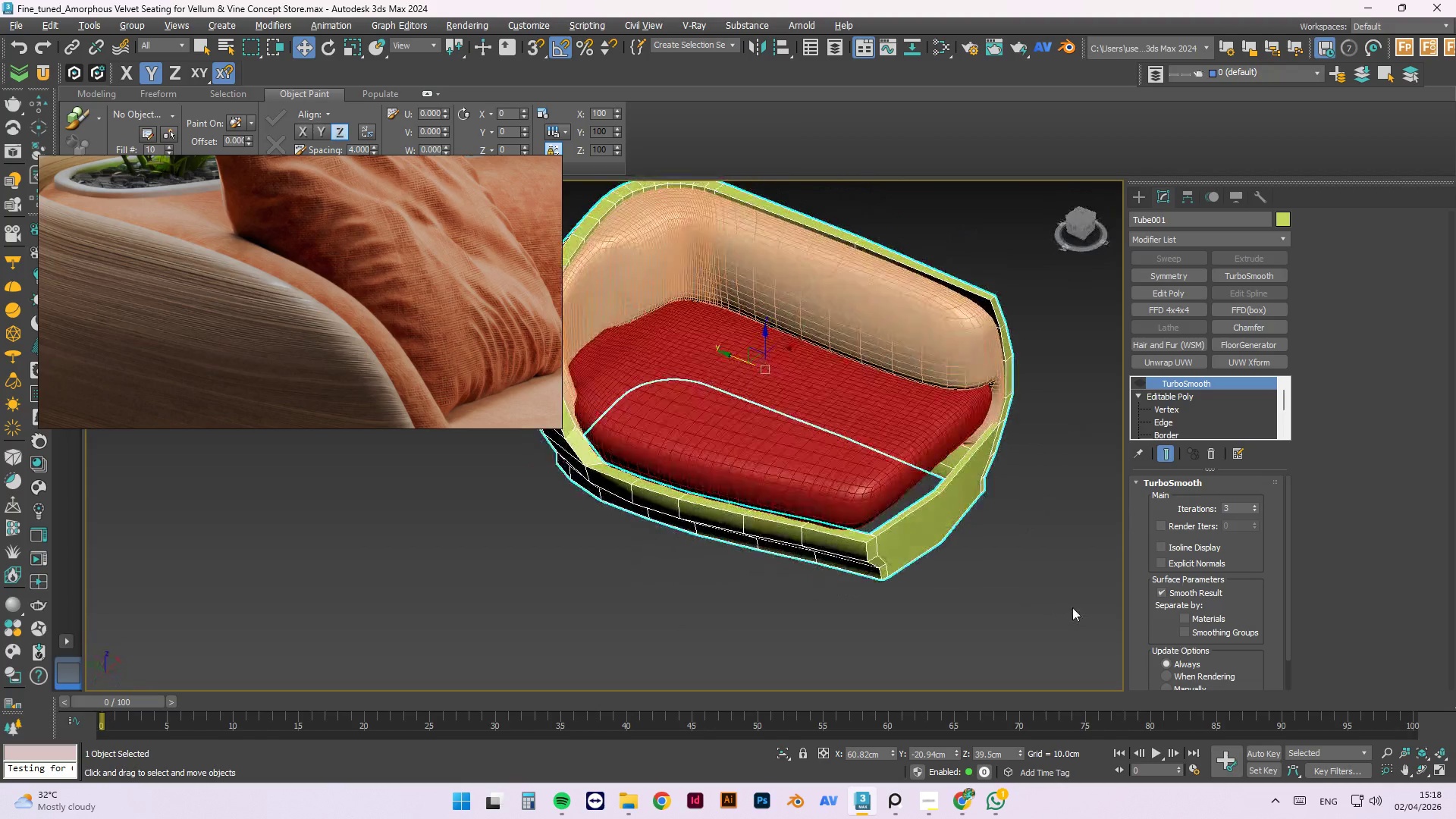 
hold_key(key=AltLeft, duration=1.42)
 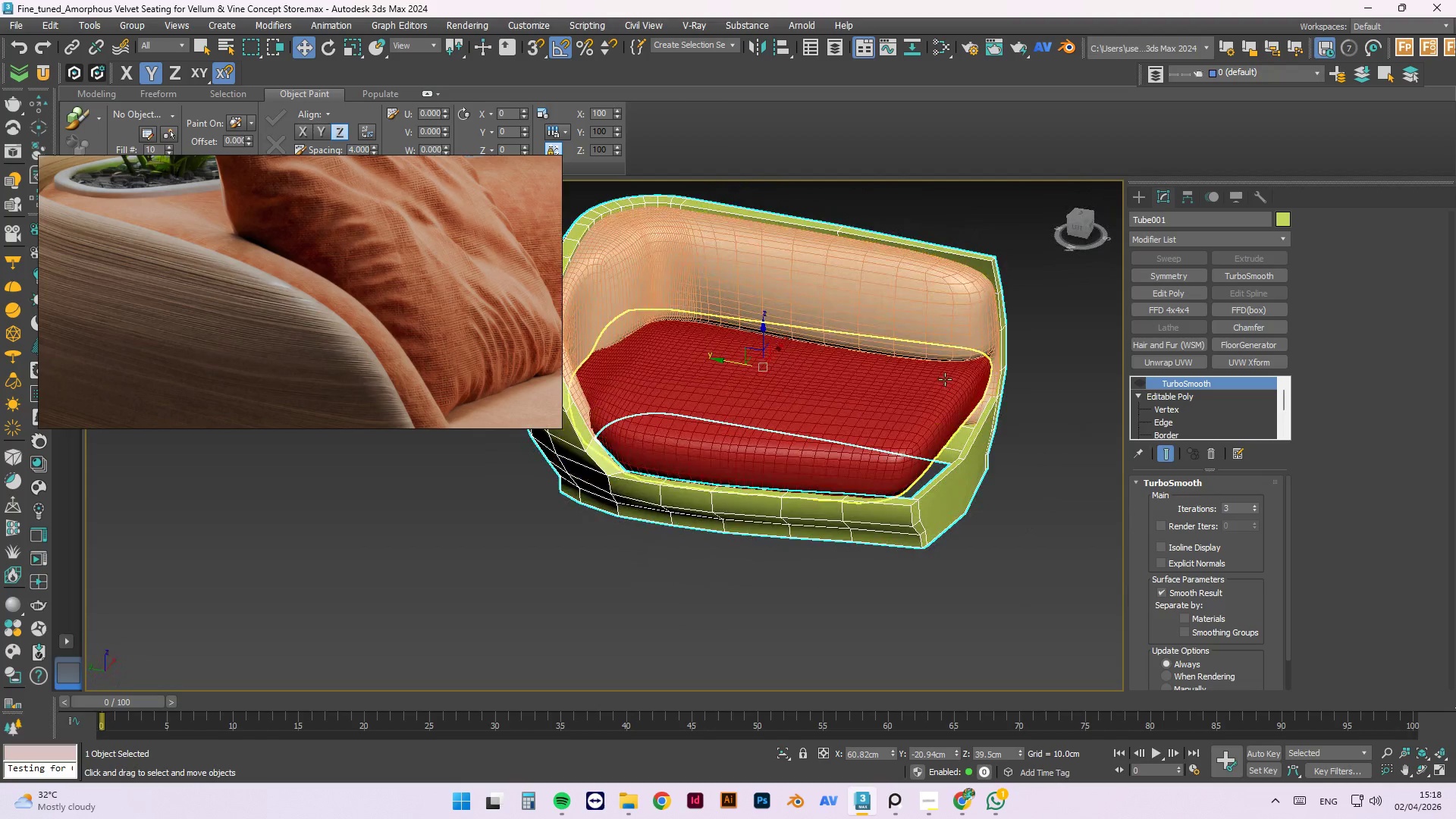 
scroll: coordinate [912, 632], scroll_direction: up, amount: 4.0
 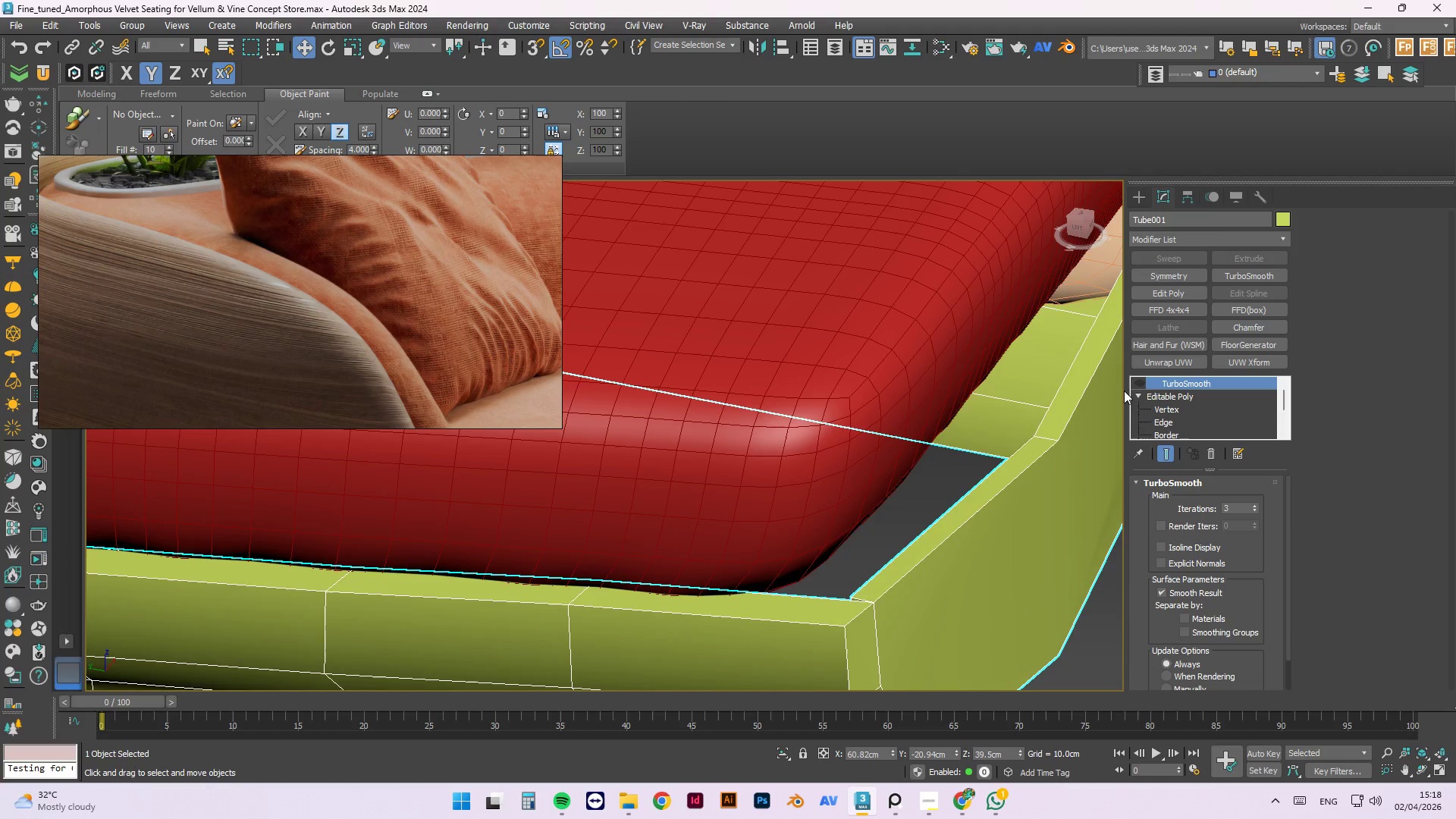 
hold_key(key=AltLeft, duration=0.66)
 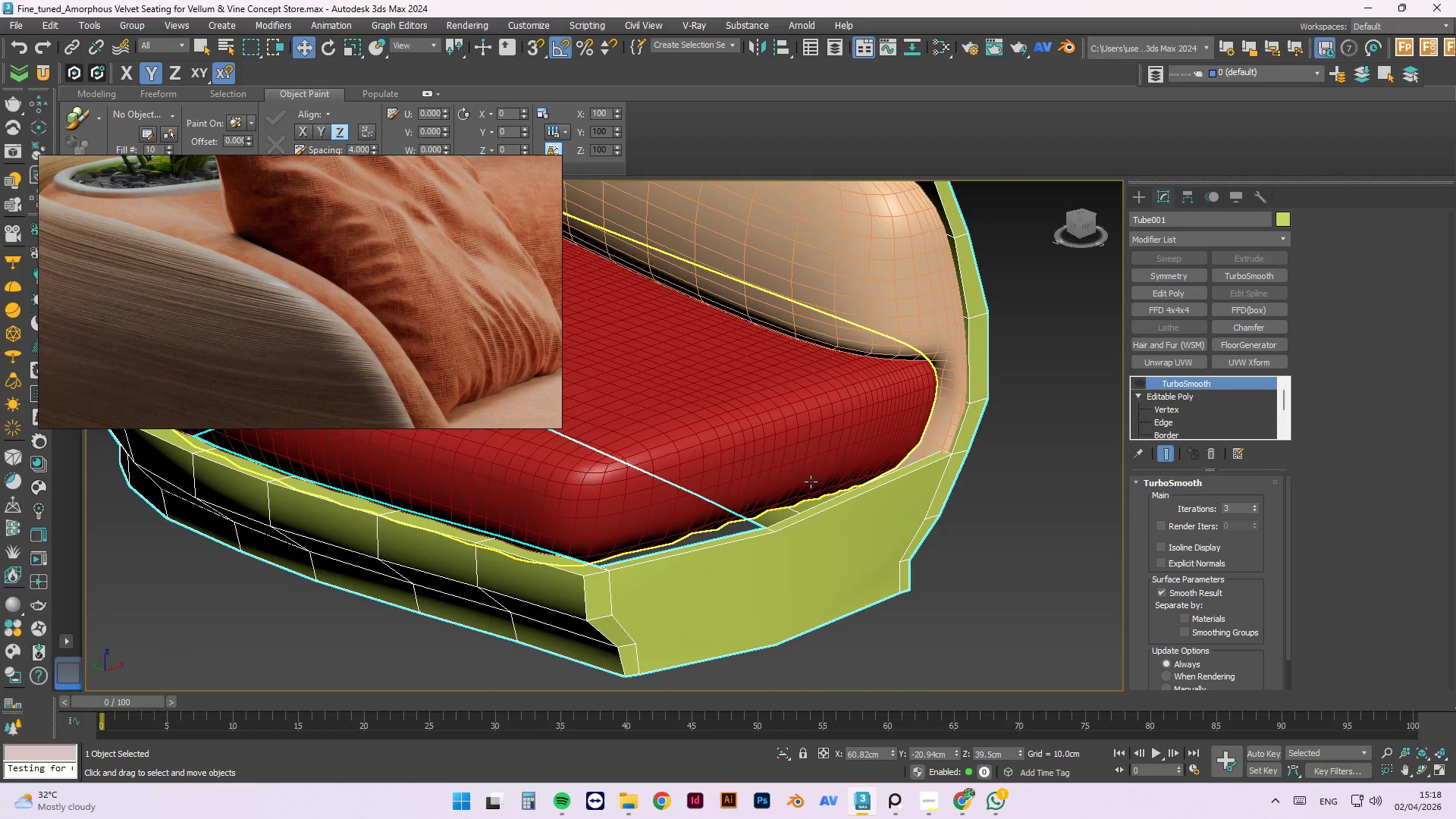 
scroll: coordinate [774, 497], scroll_direction: down, amount: 2.0
 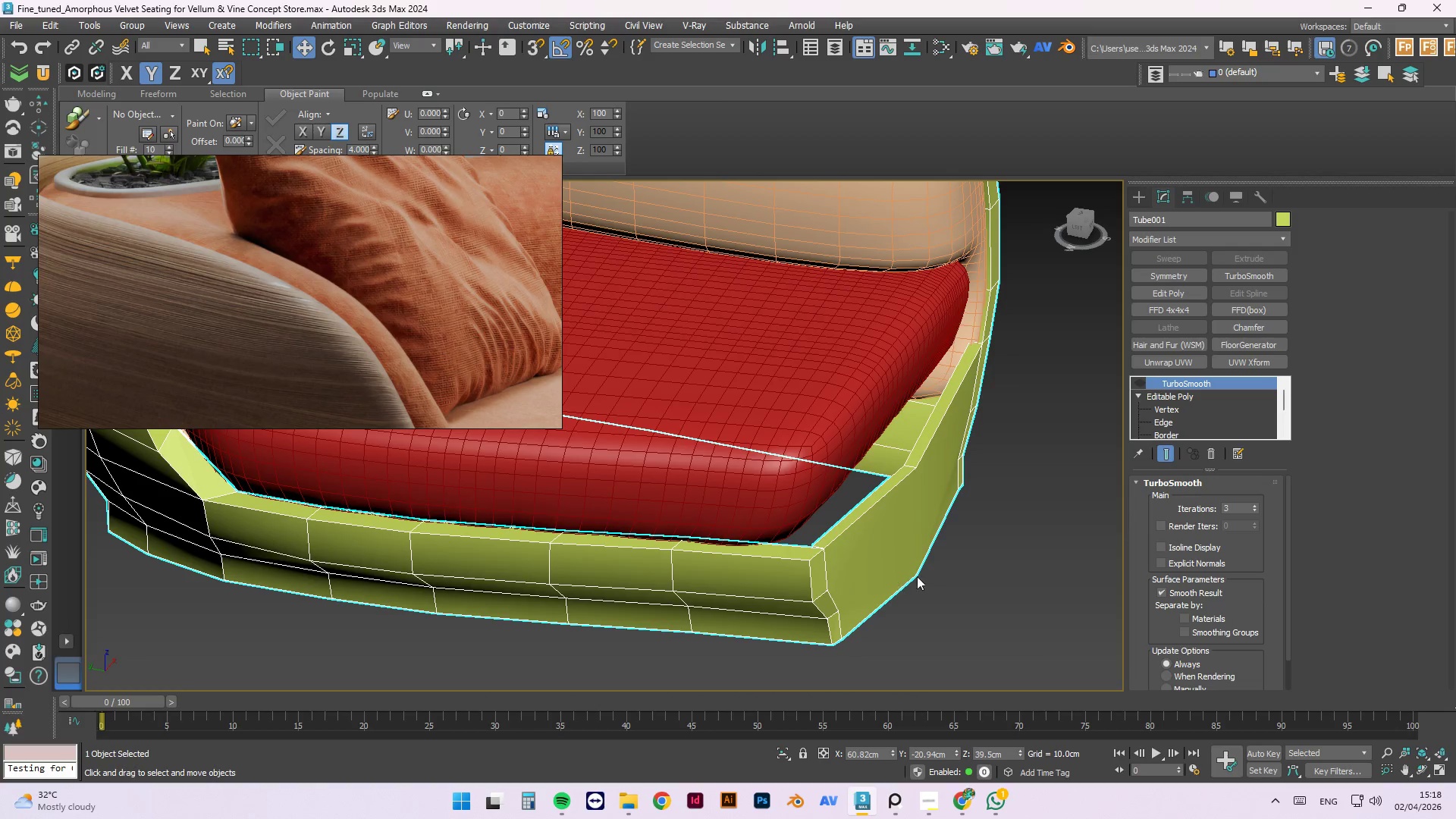 
left_click([733, 541])
 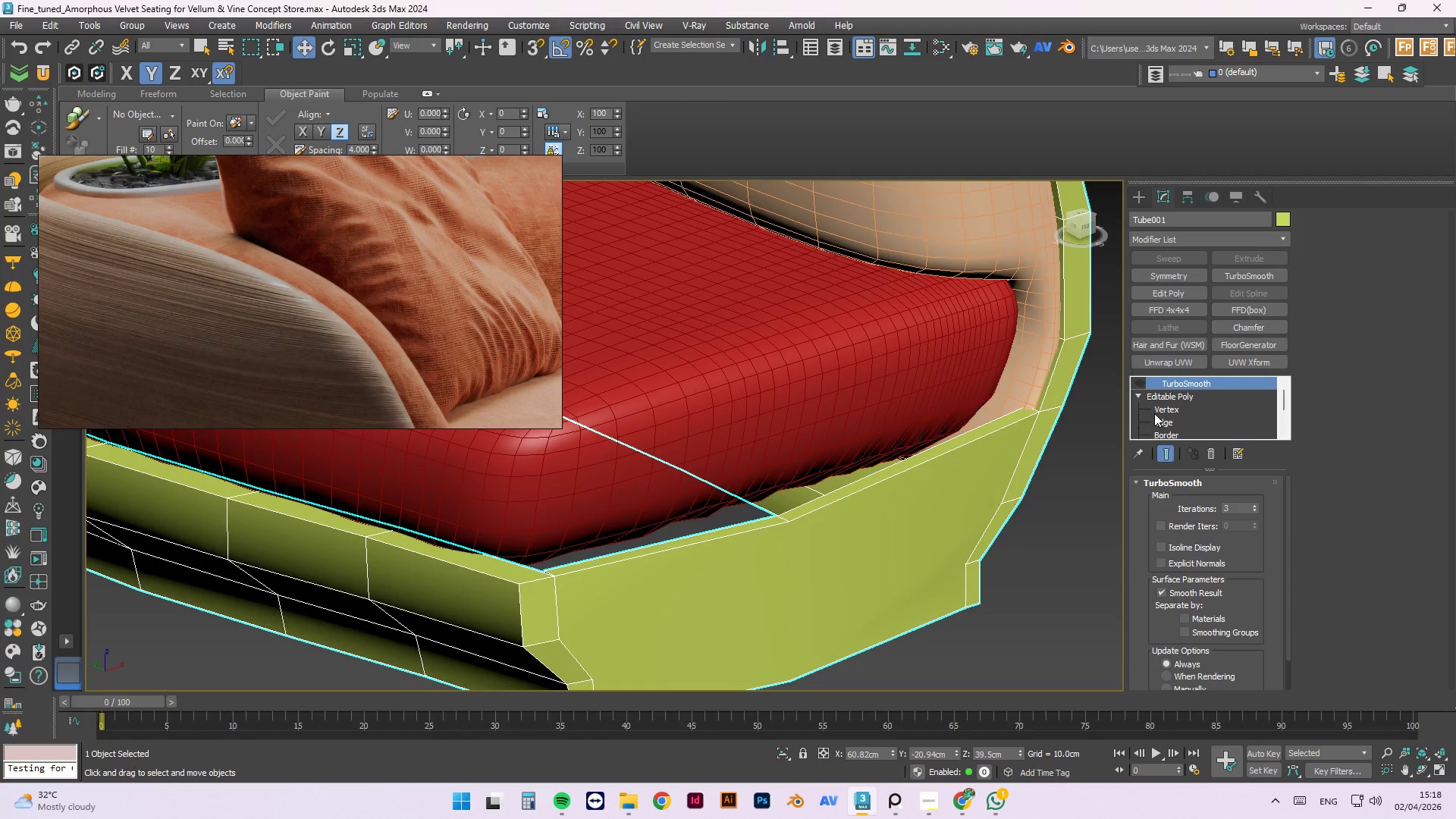 
scroll: coordinate [740, 557], scroll_direction: up, amount: 1.0
 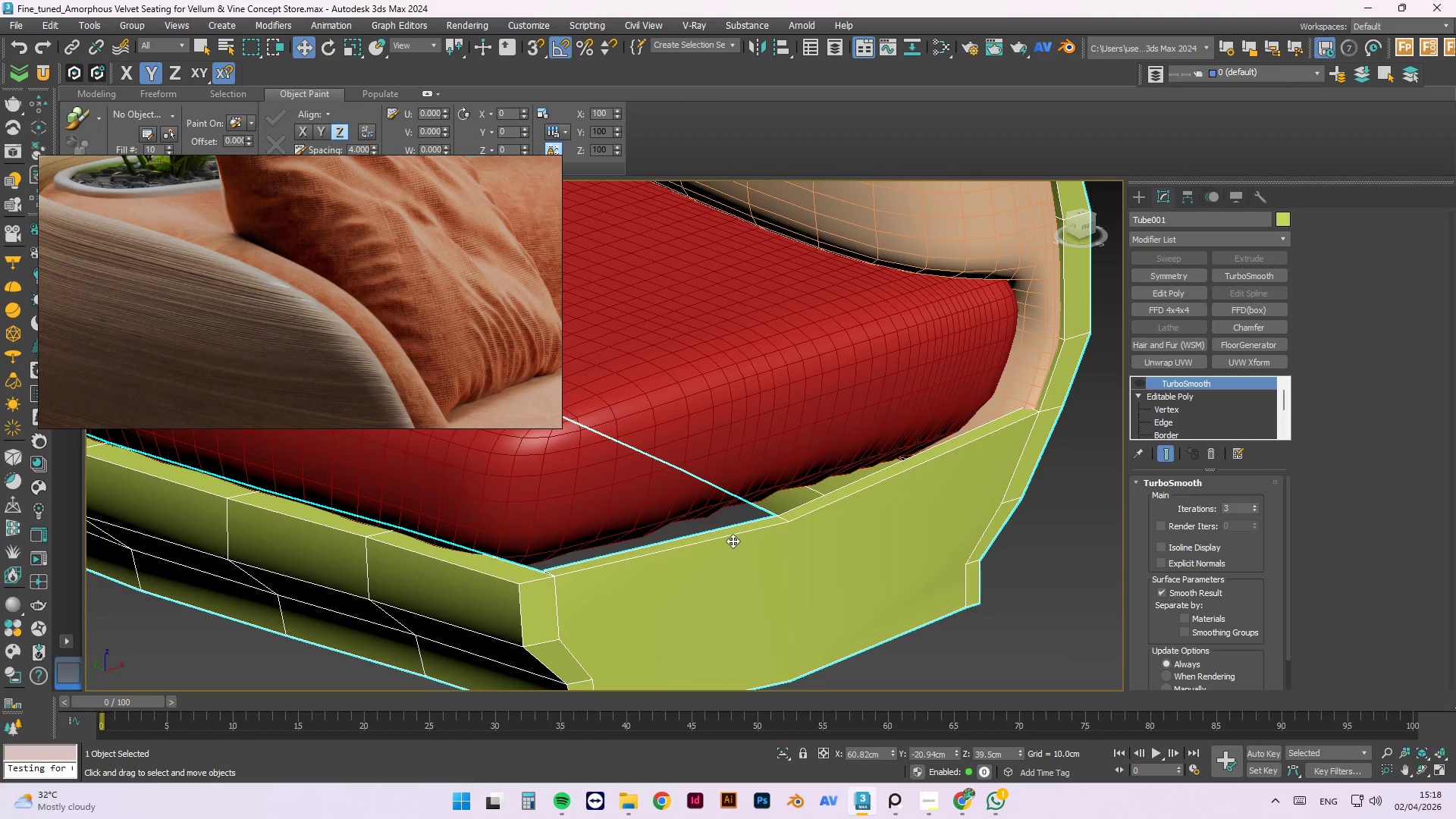 
scroll: coordinate [1163, 418], scroll_direction: down, amount: 1.0
 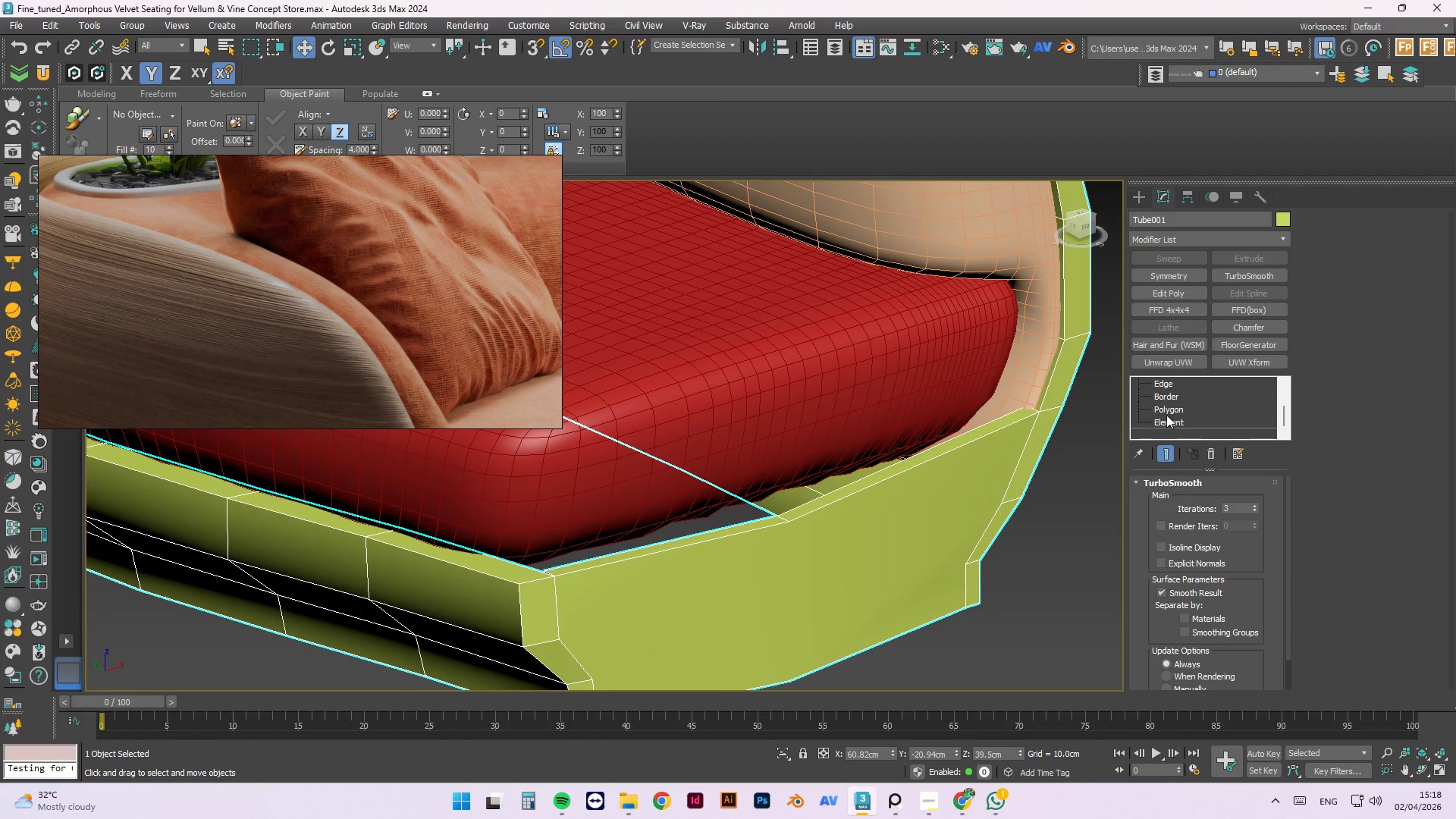 
left_click([1166, 413])
 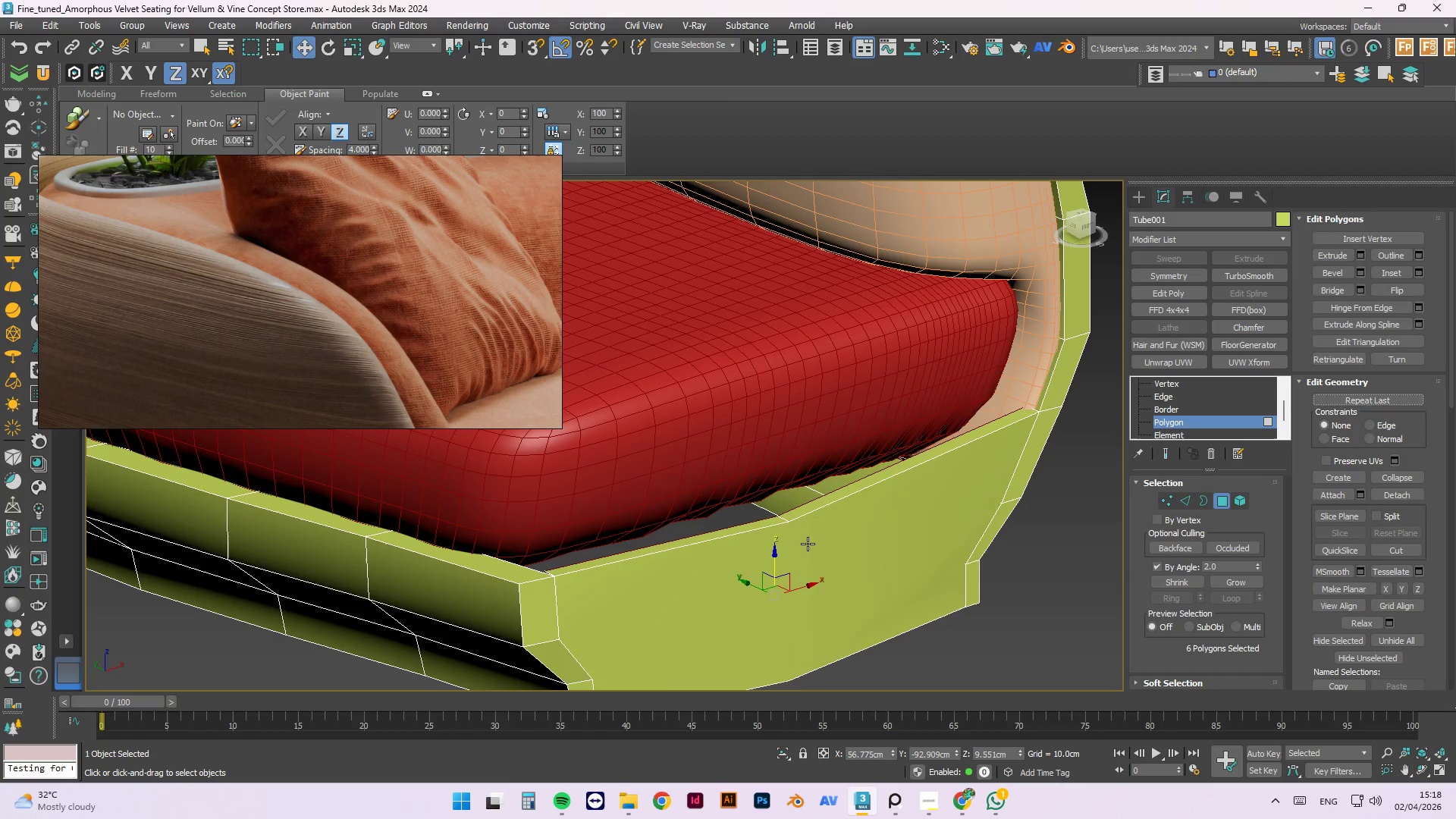 
left_click([808, 544])
 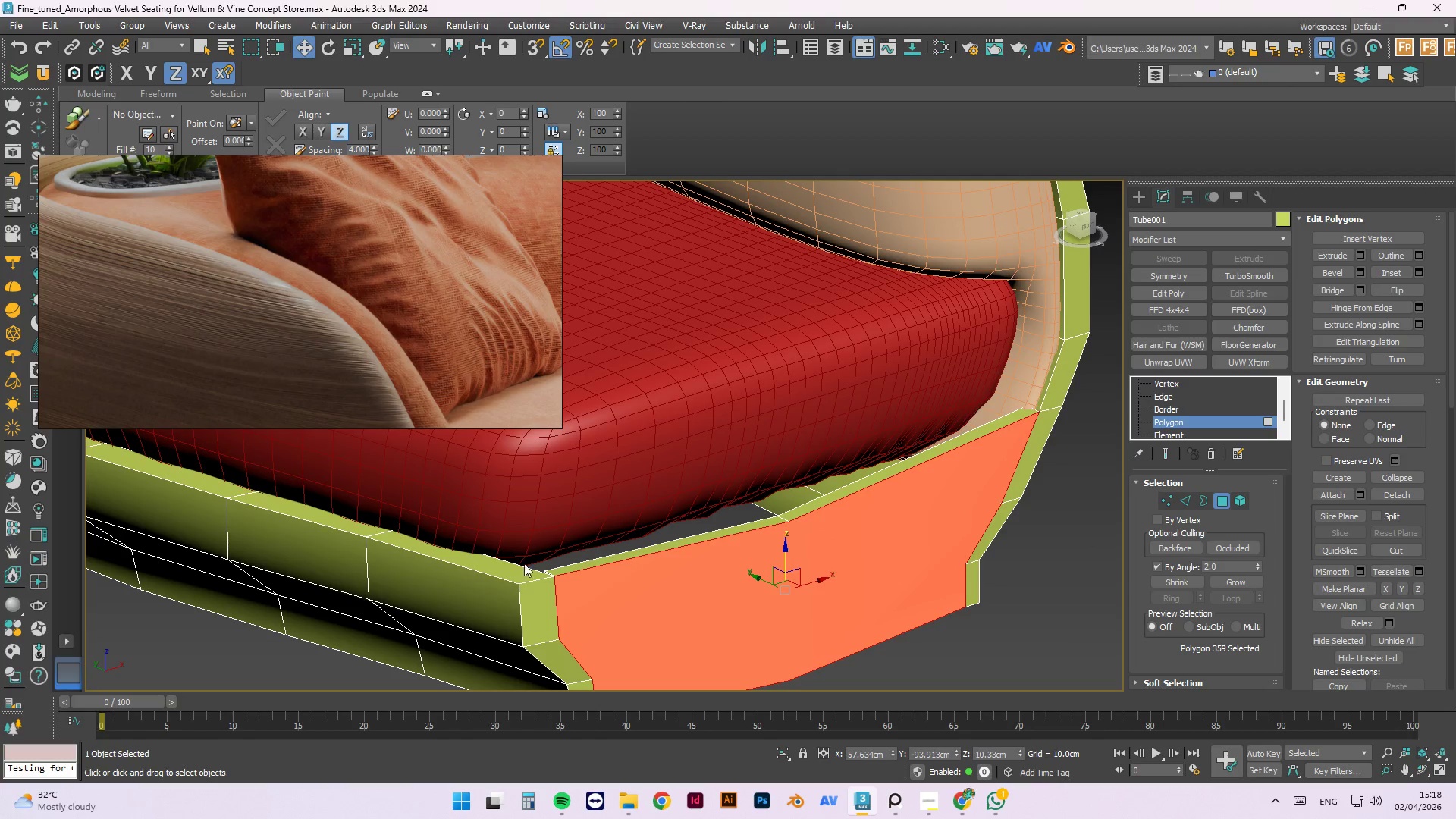 
wait(5.23)
 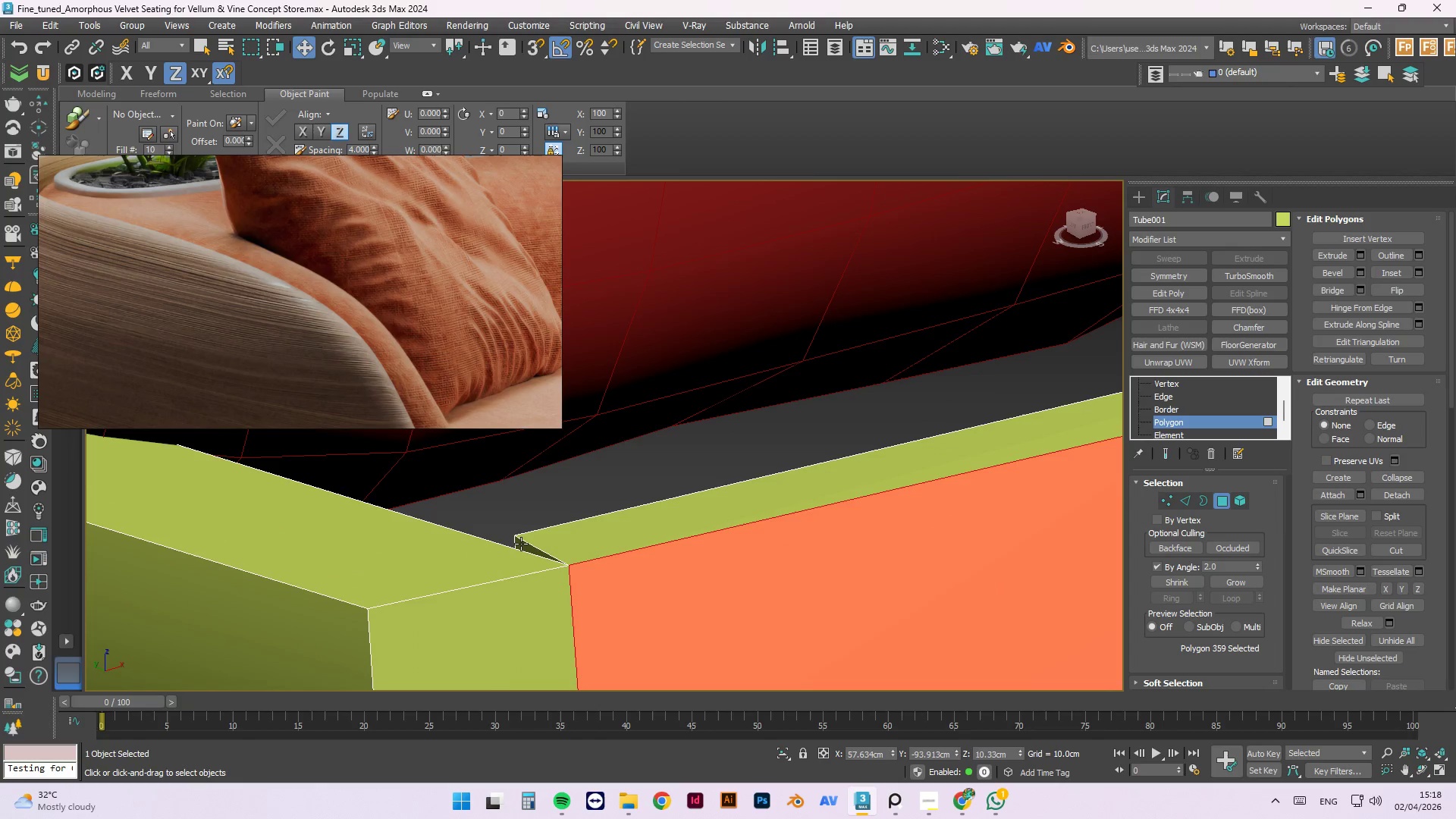 
left_click([521, 544])
 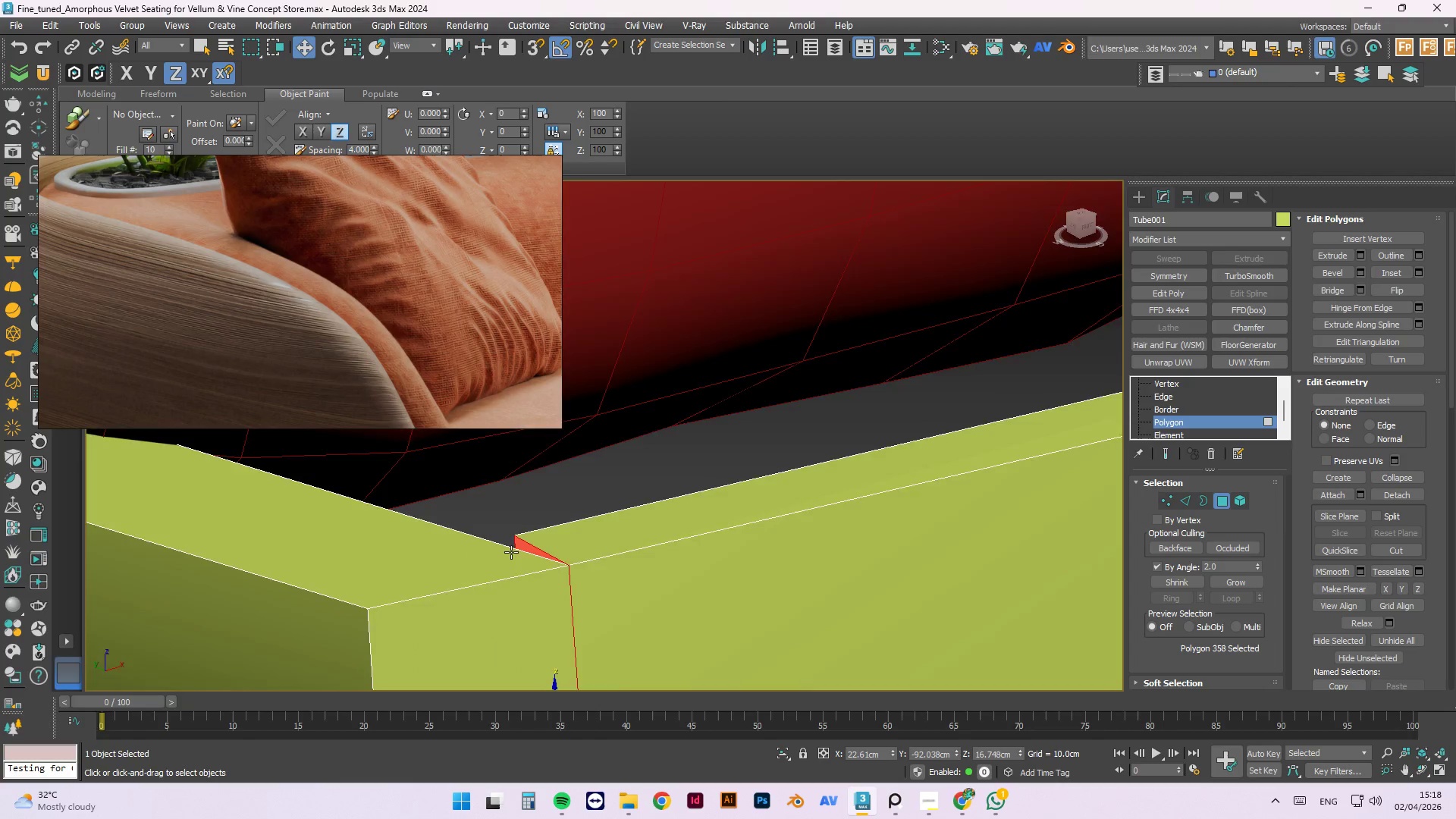 
scroll: coordinate [511, 552], scroll_direction: up, amount: 7.0
 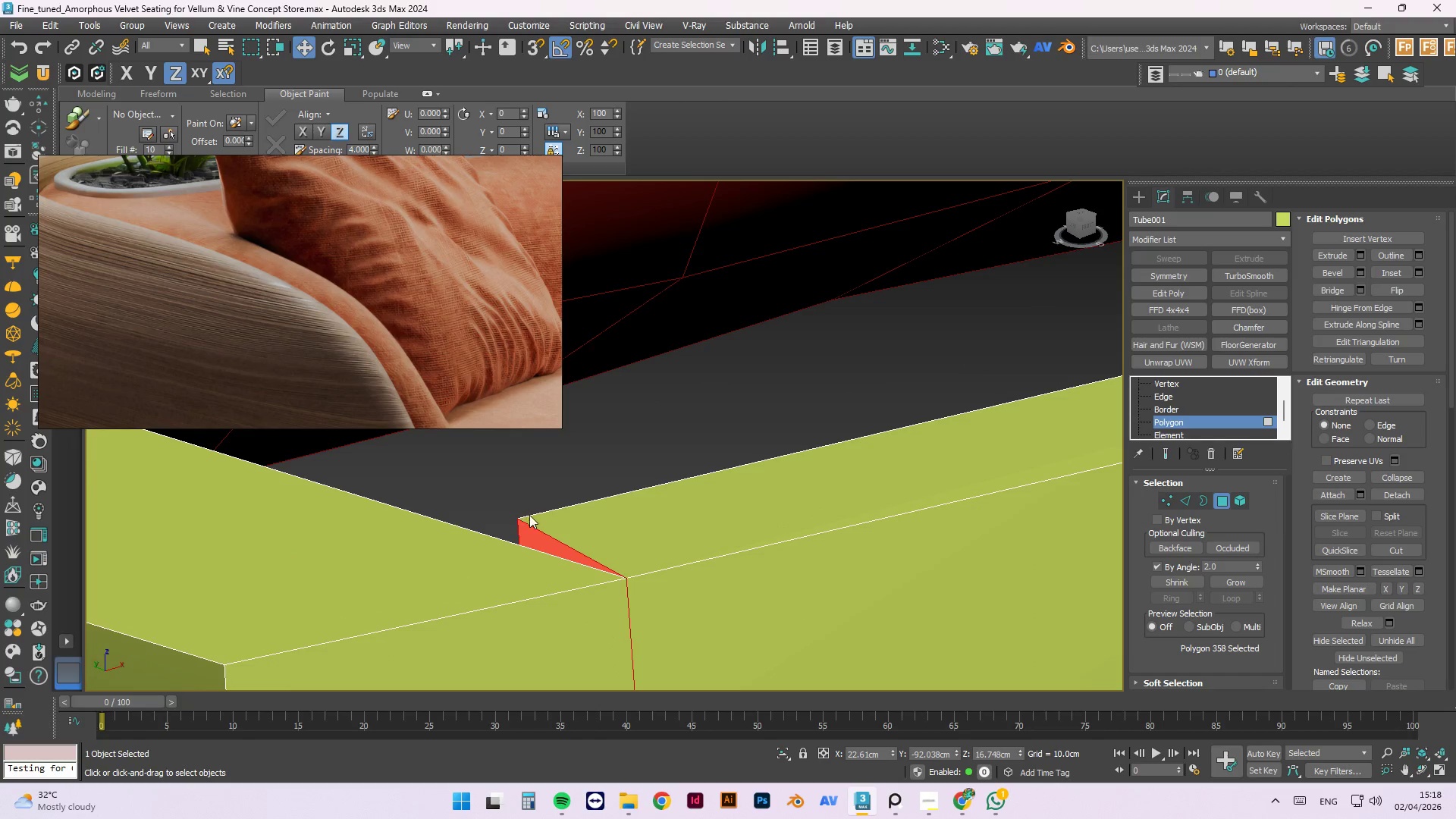 
scroll: coordinate [528, 533], scroll_direction: down, amount: 7.0
 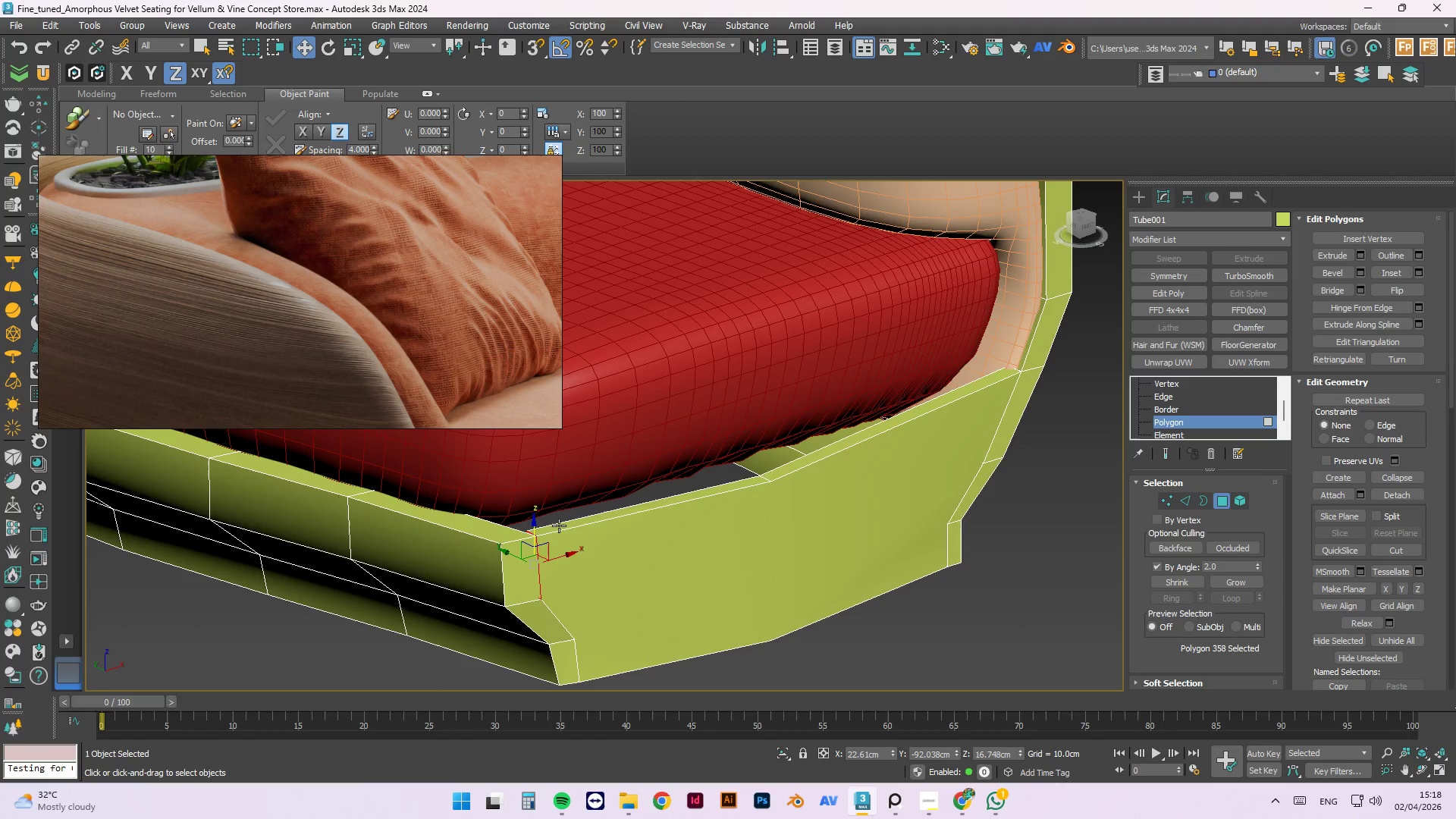 
left_click([559, 526])
 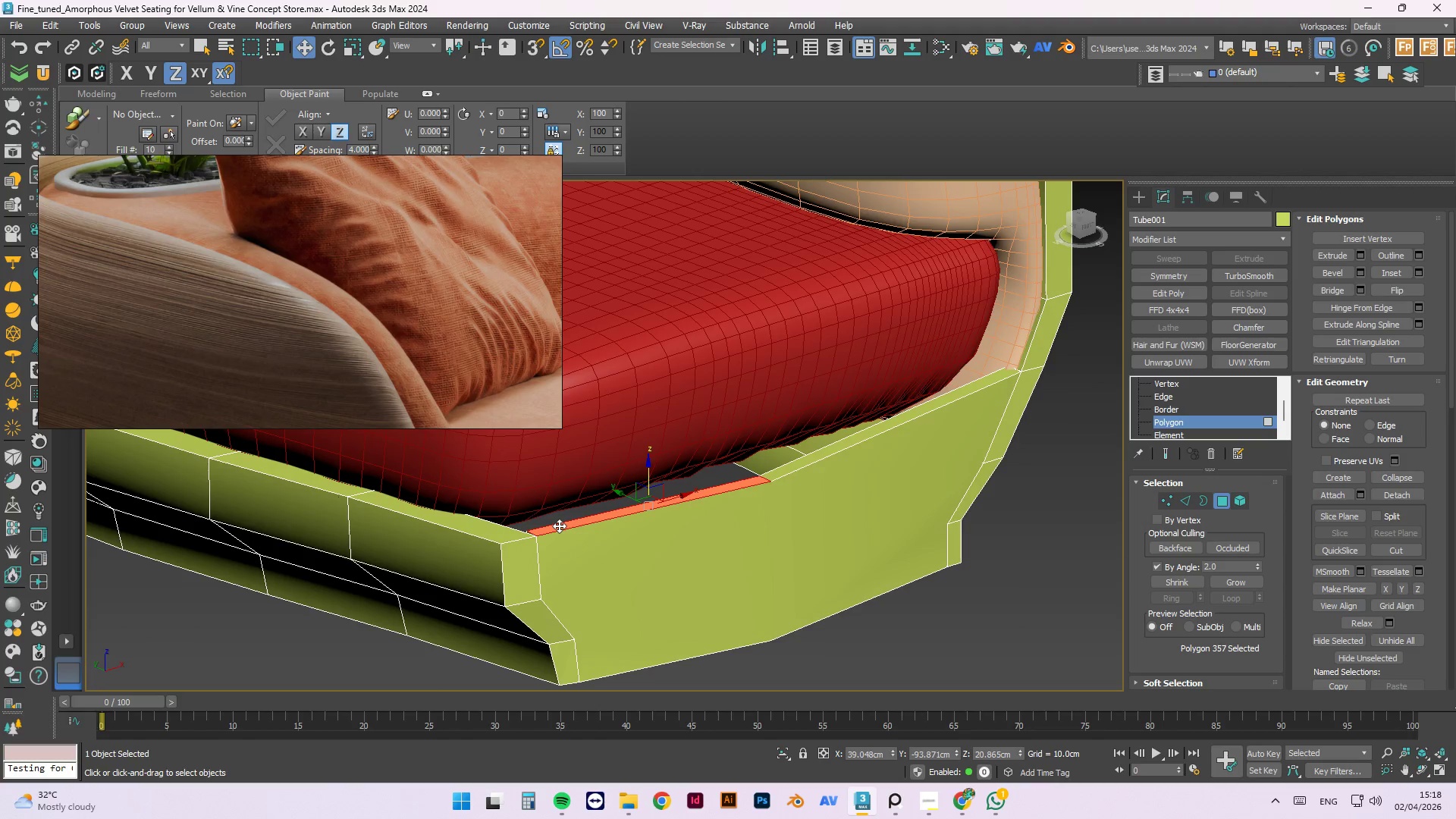 
left_click([733, 629])
 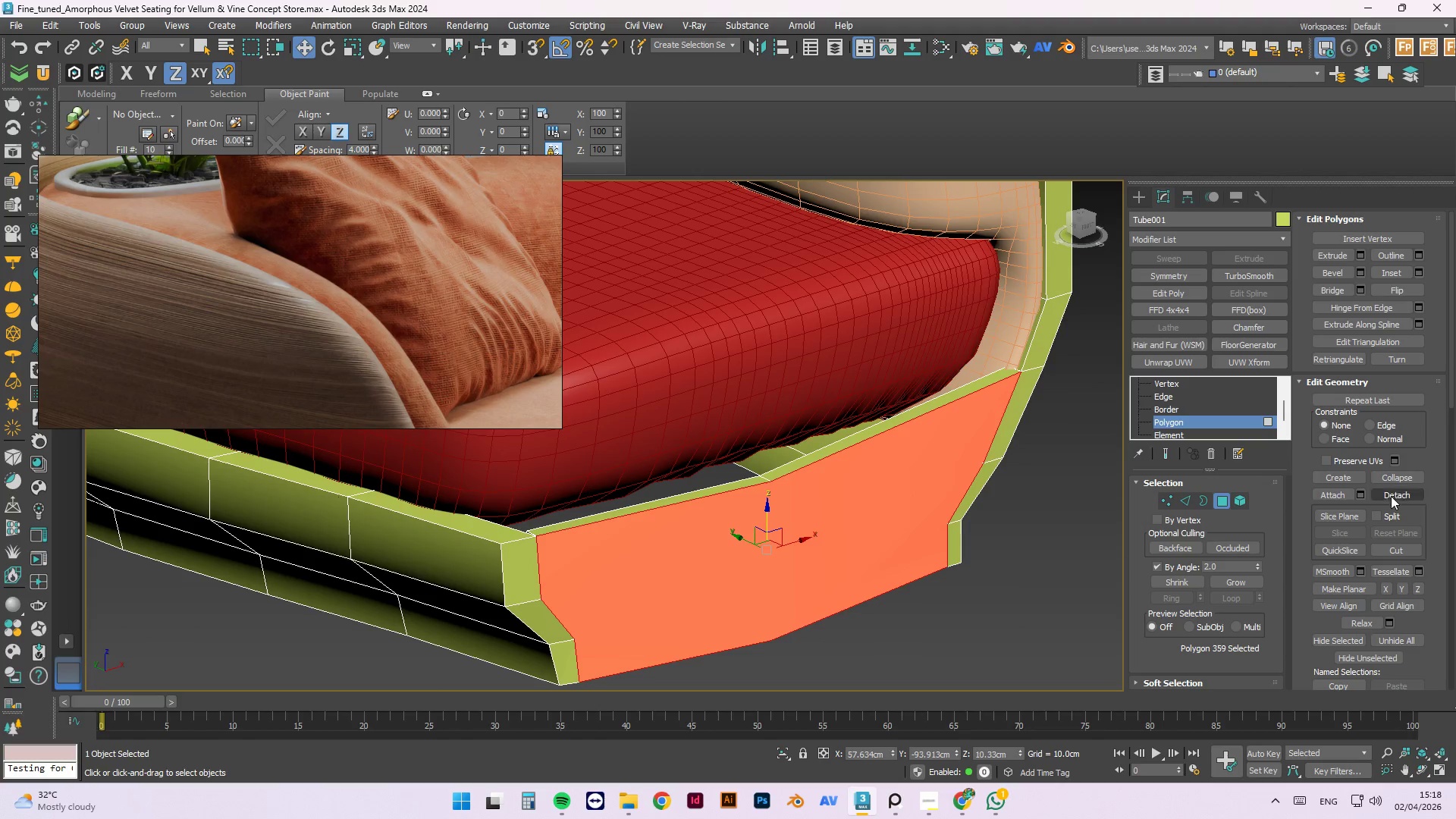 
left_click([1399, 497])
 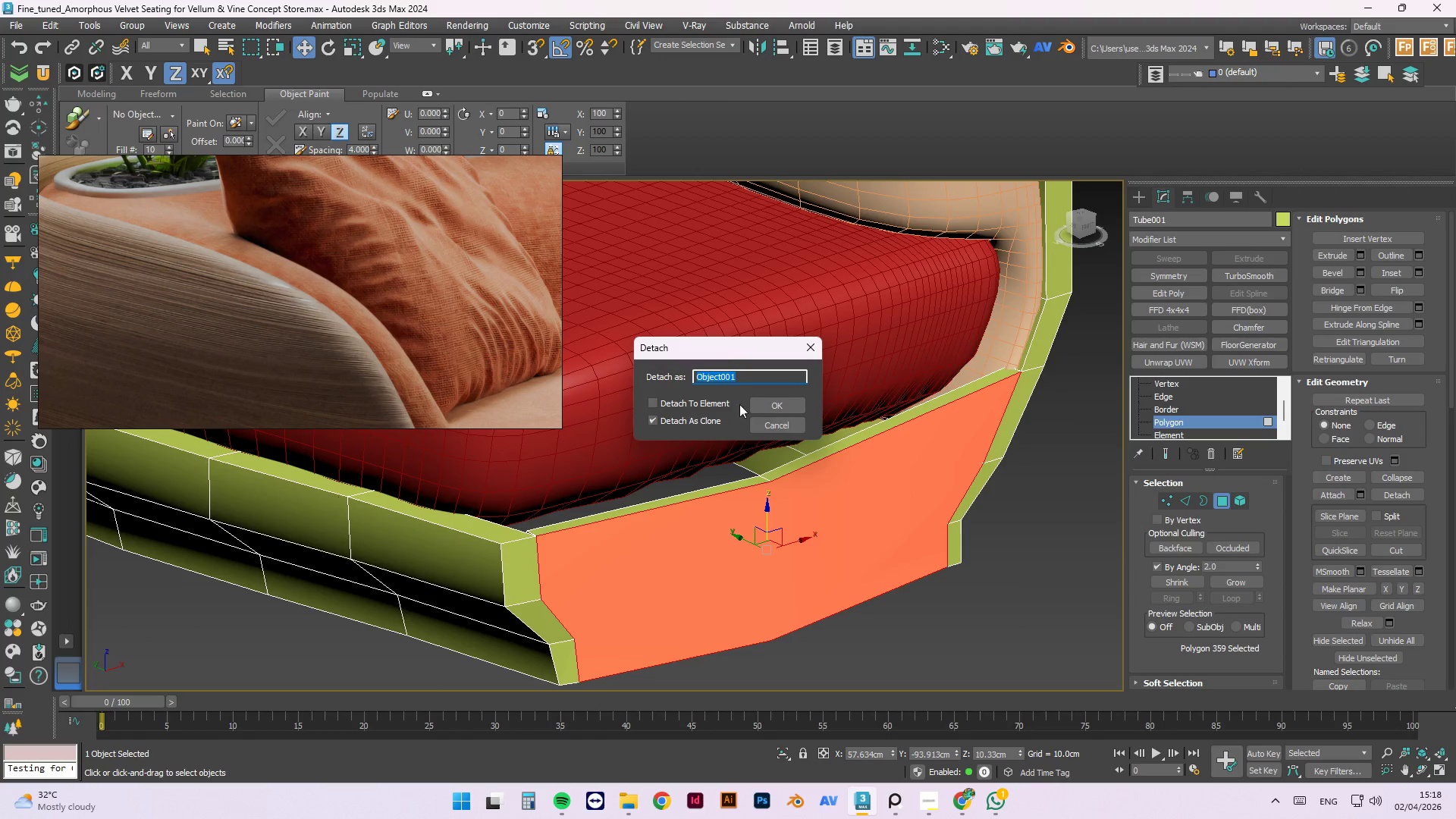 
left_click([762, 399])
 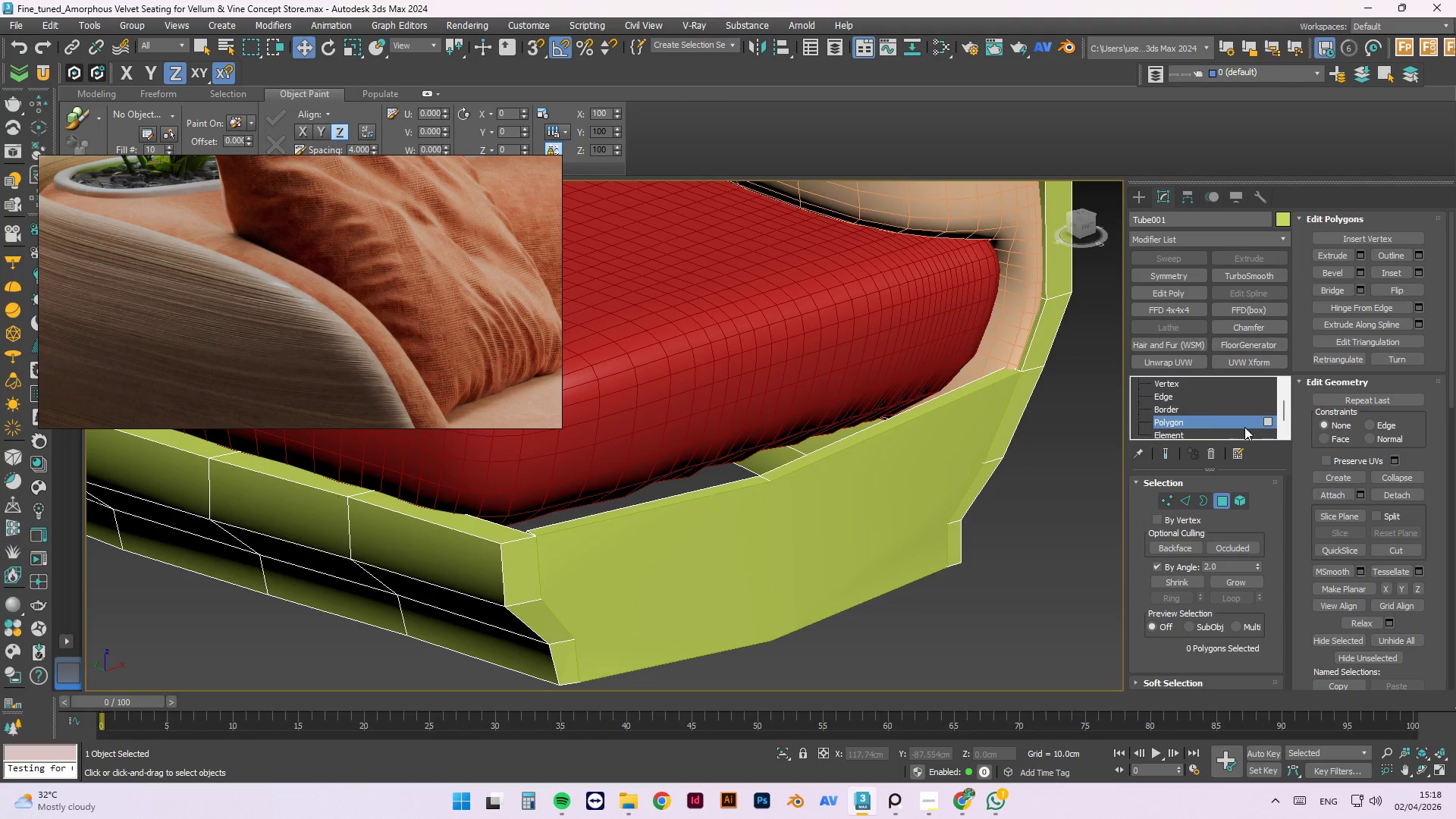 
left_click([1269, 400])
 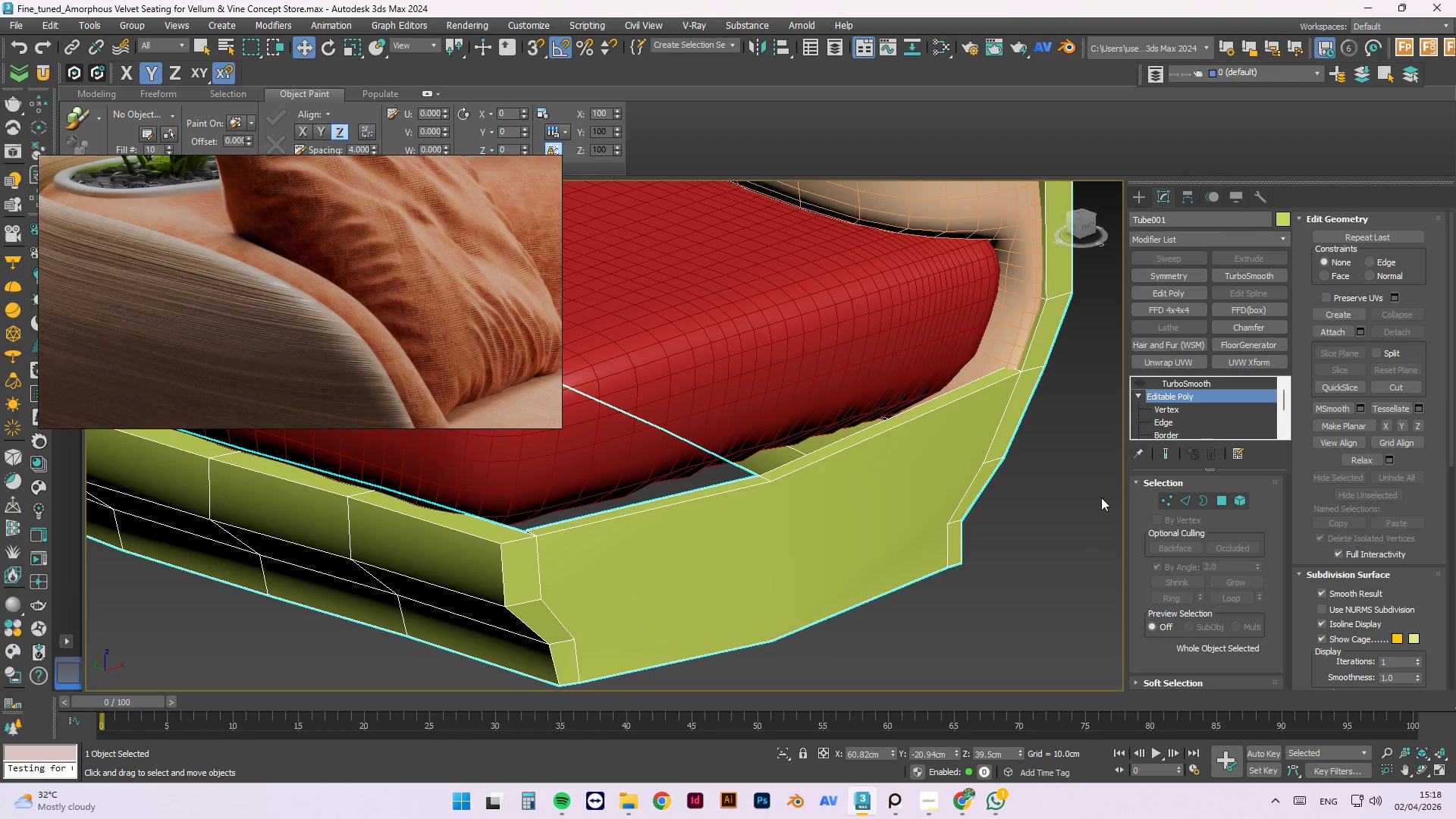 
scroll: coordinate [1256, 408], scroll_direction: up, amount: 2.0
 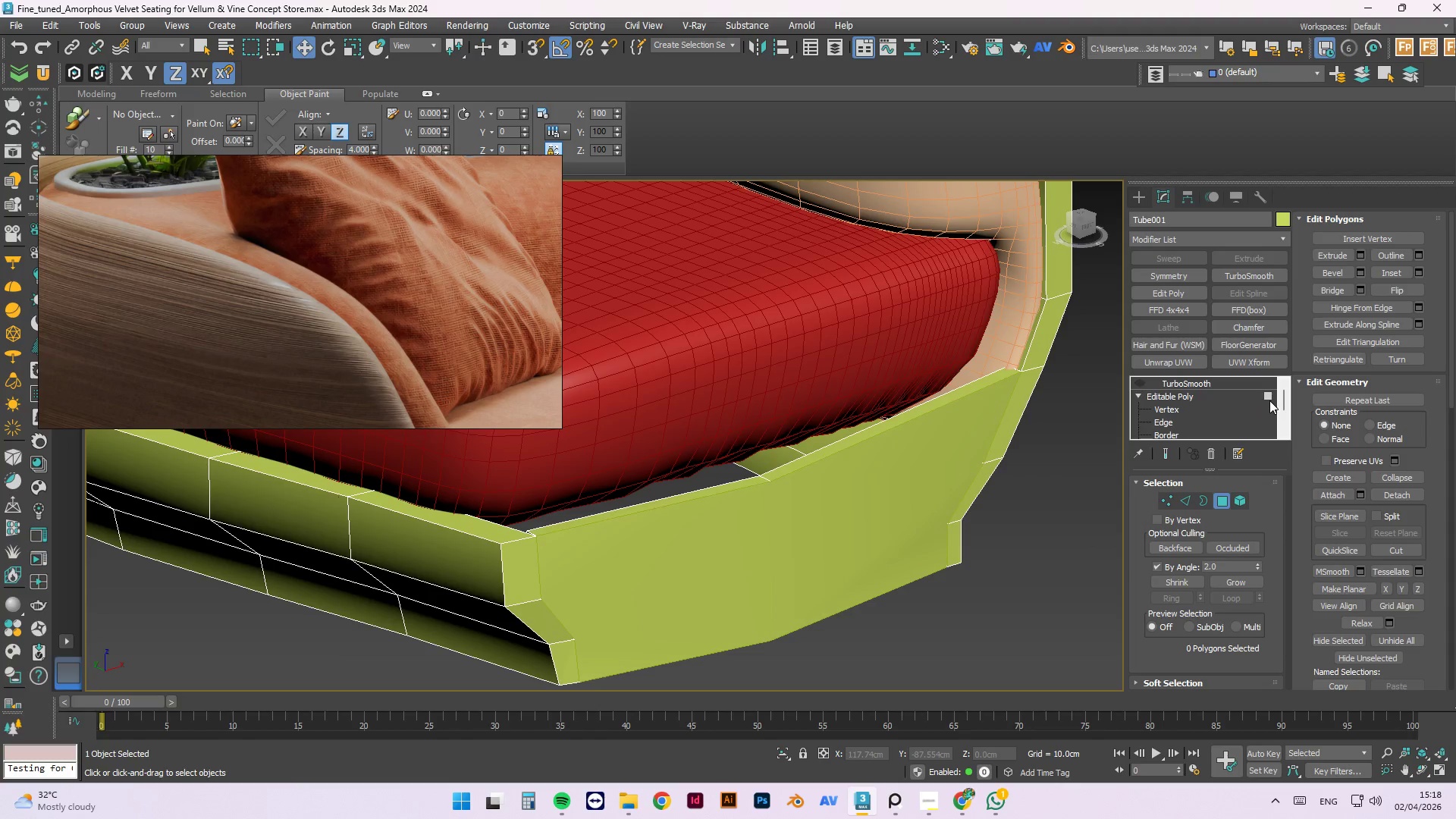 
left_click([1056, 533])
 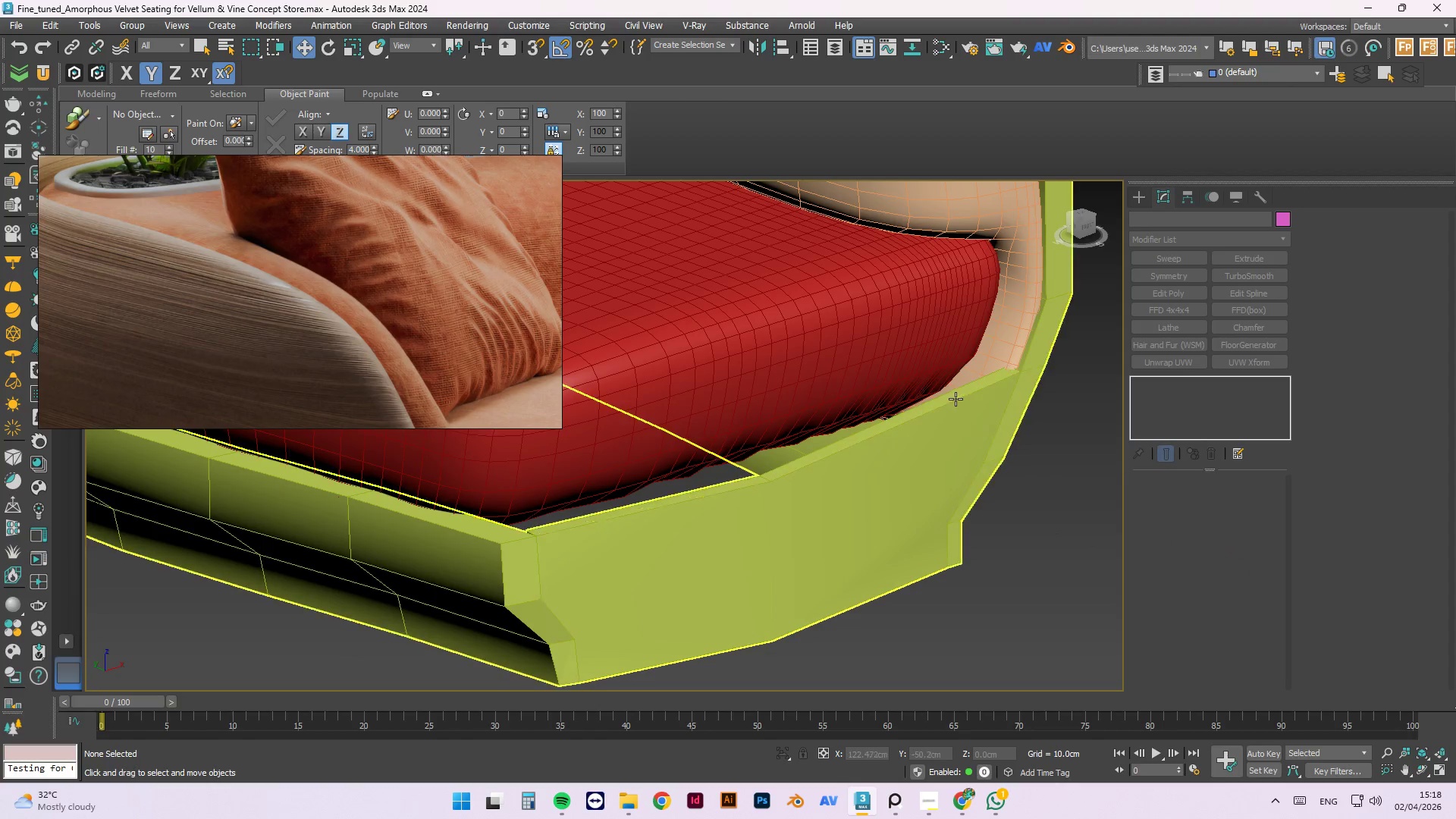 
left_click([956, 394])
 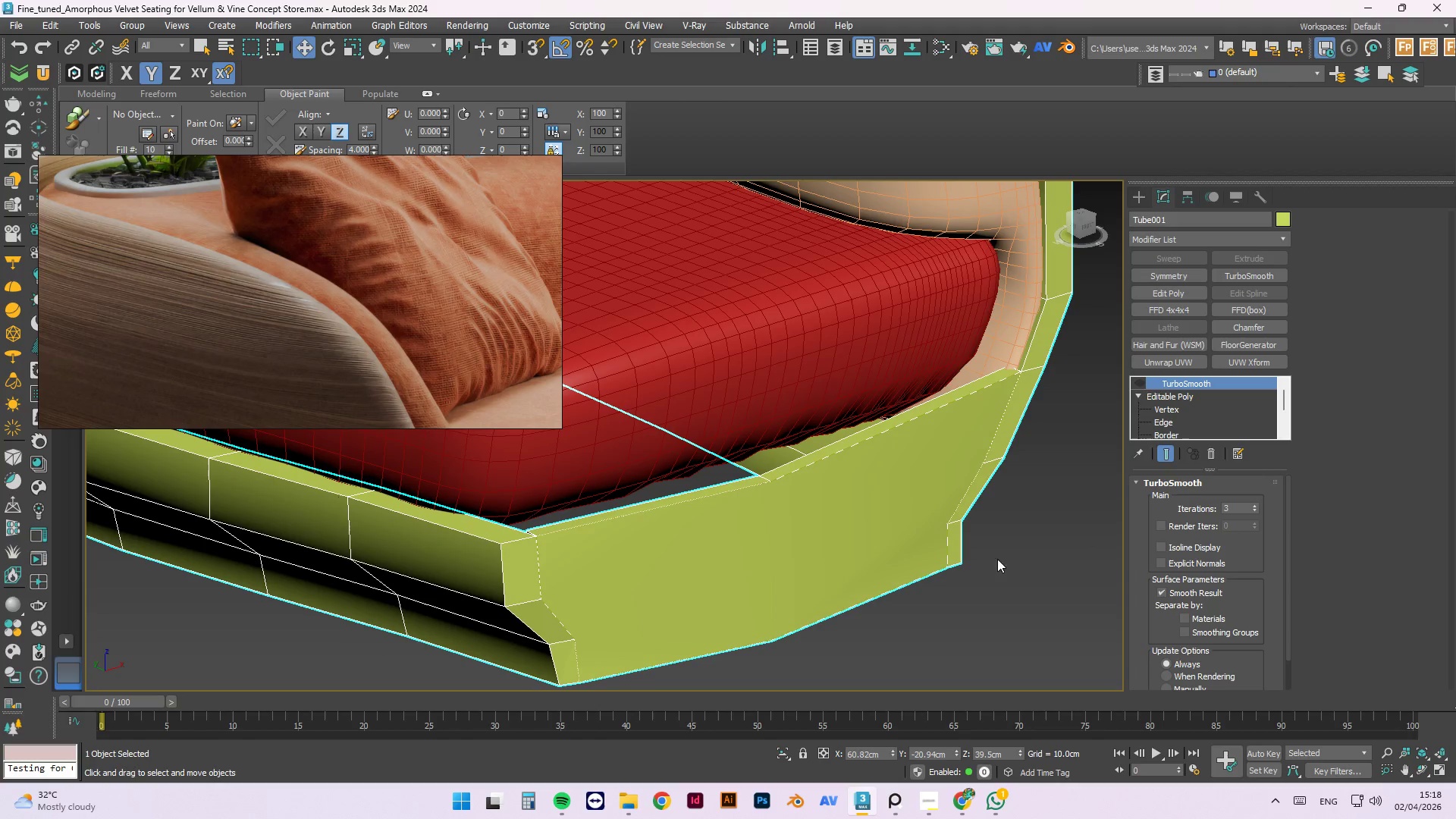 
left_click([1020, 596])
 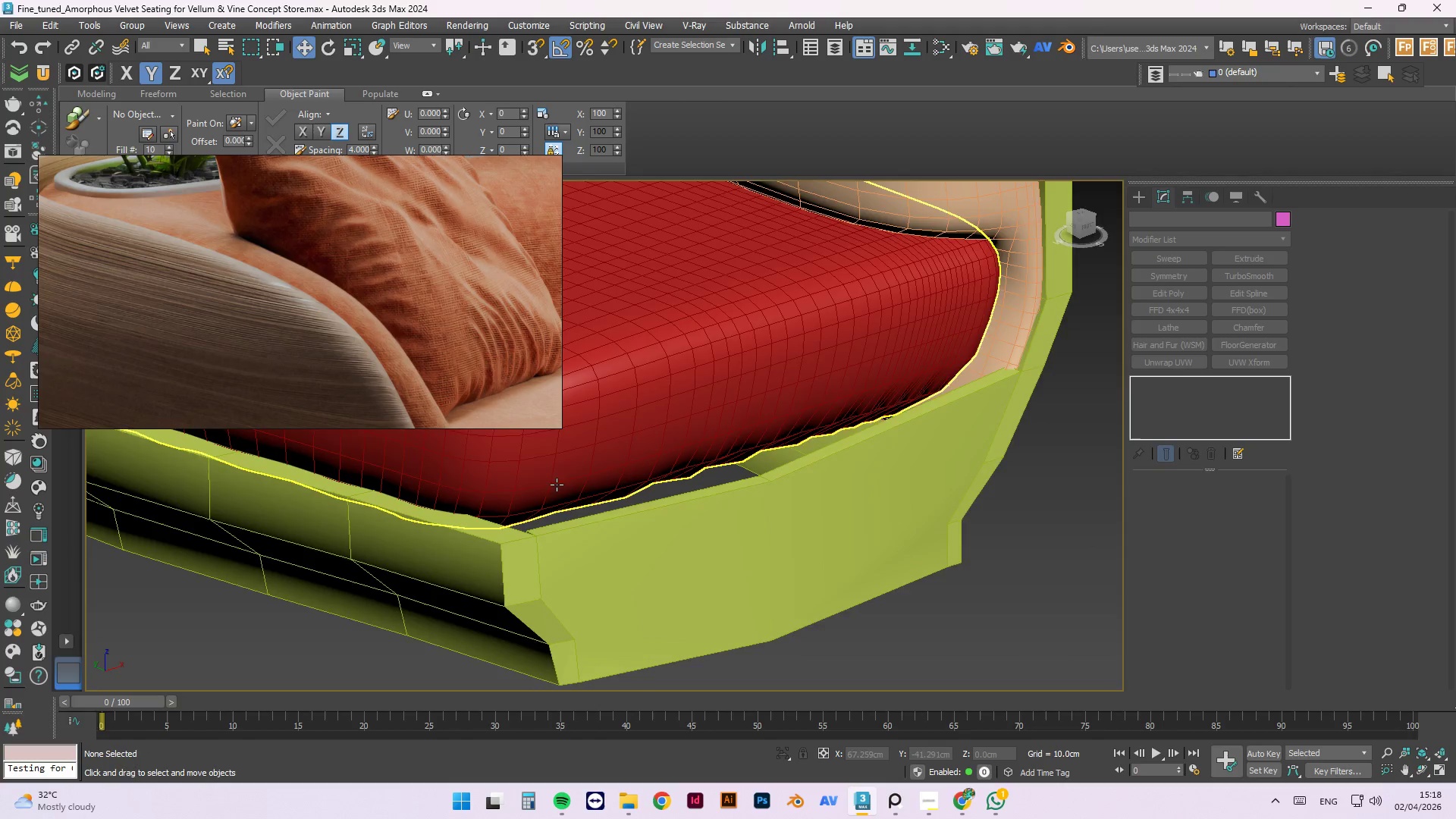 
scroll: coordinate [558, 491], scroll_direction: up, amount: 2.0
 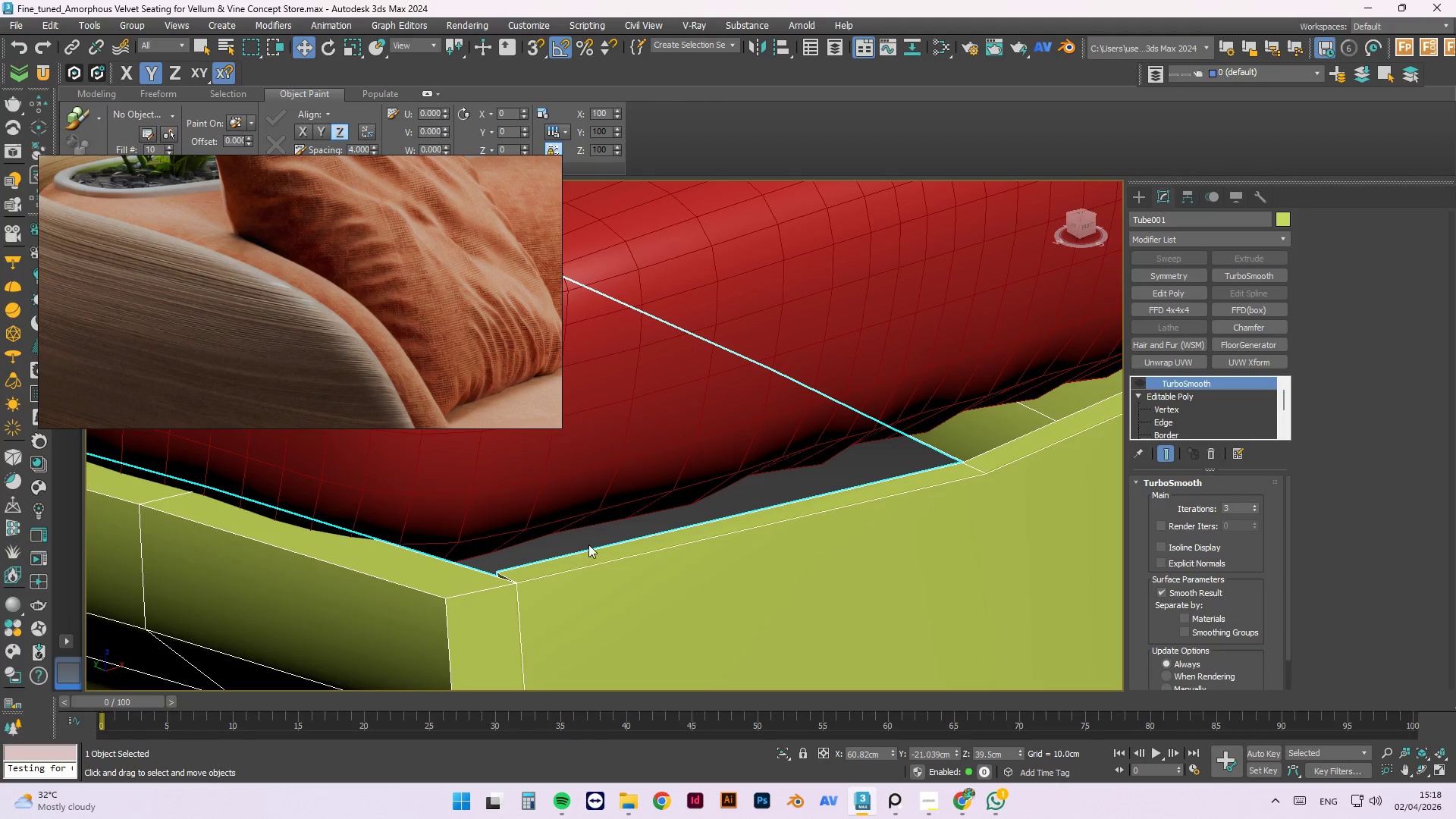 
scroll: coordinate [630, 537], scroll_direction: down, amount: 2.0
 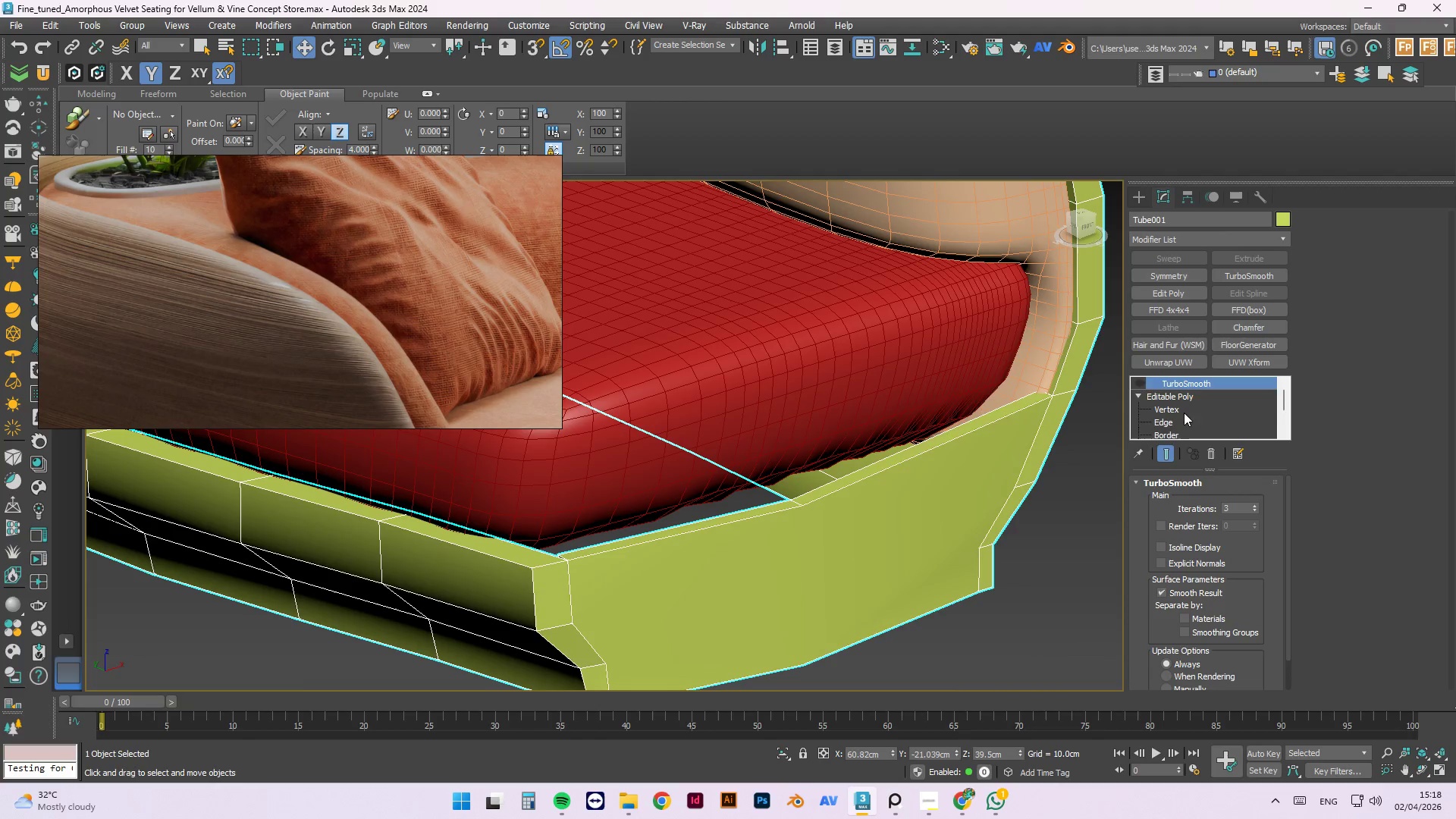 
left_click([1163, 425])
 